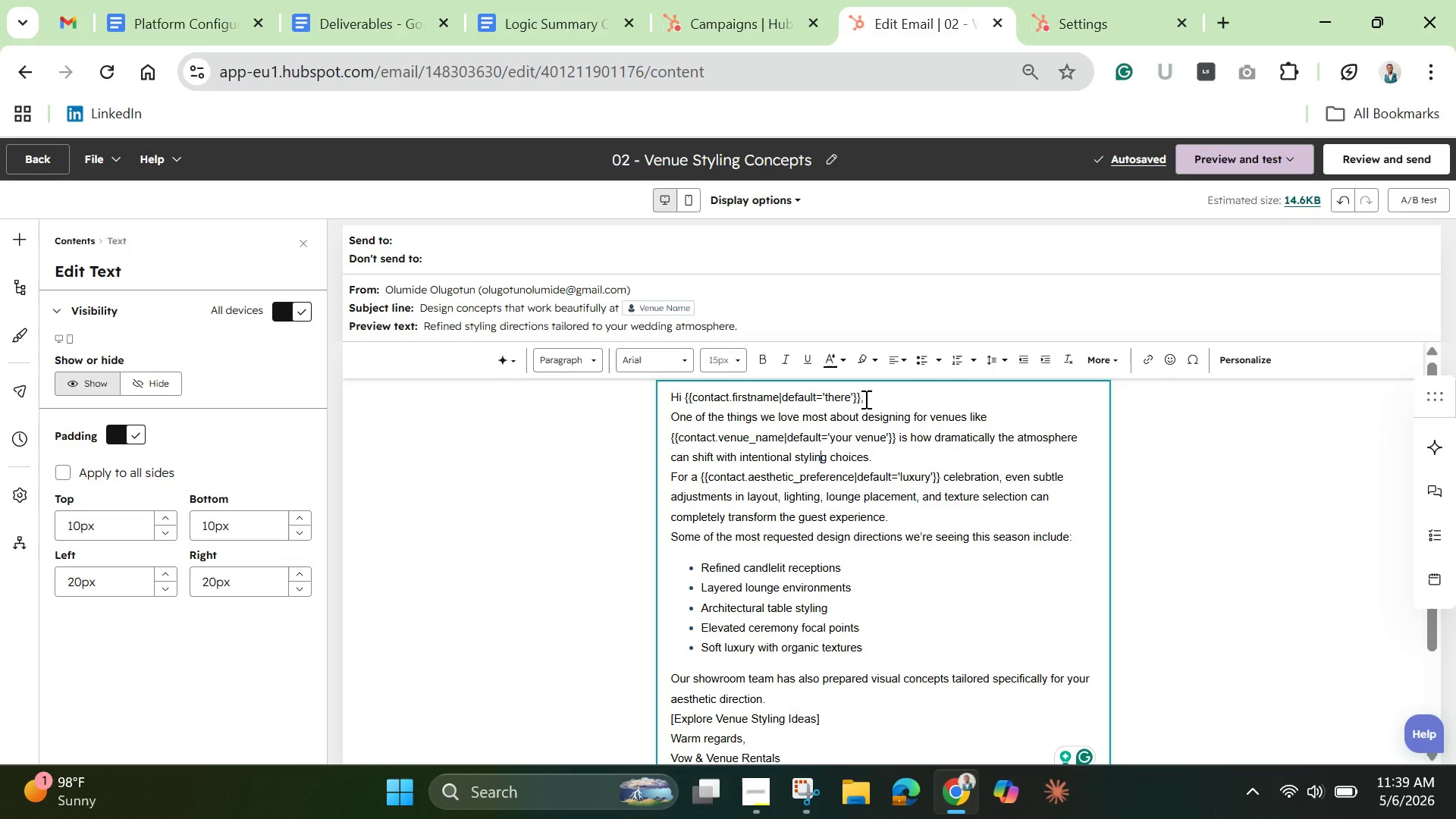 
left_click([884, 403])
 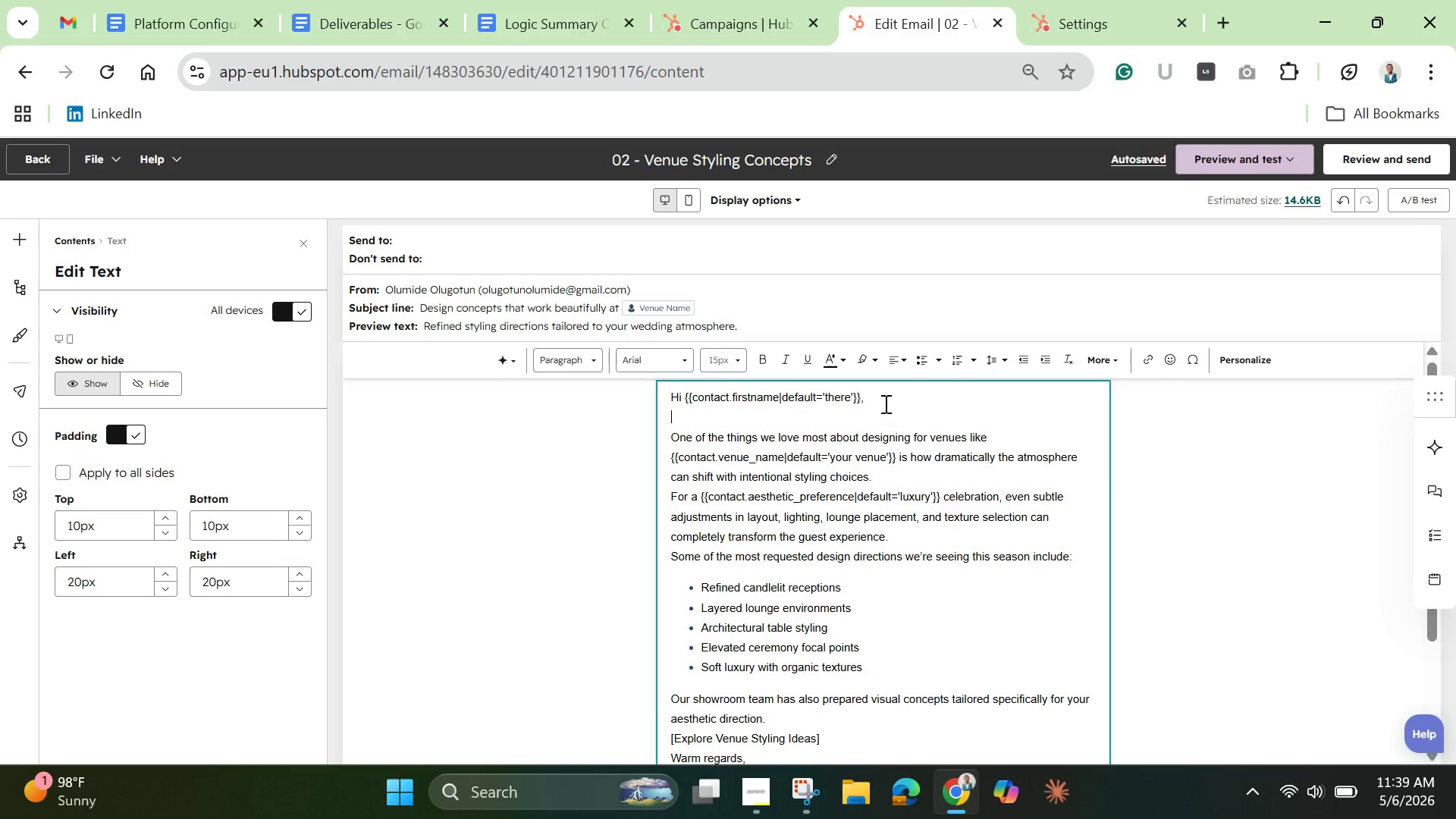 
key(Enter)
 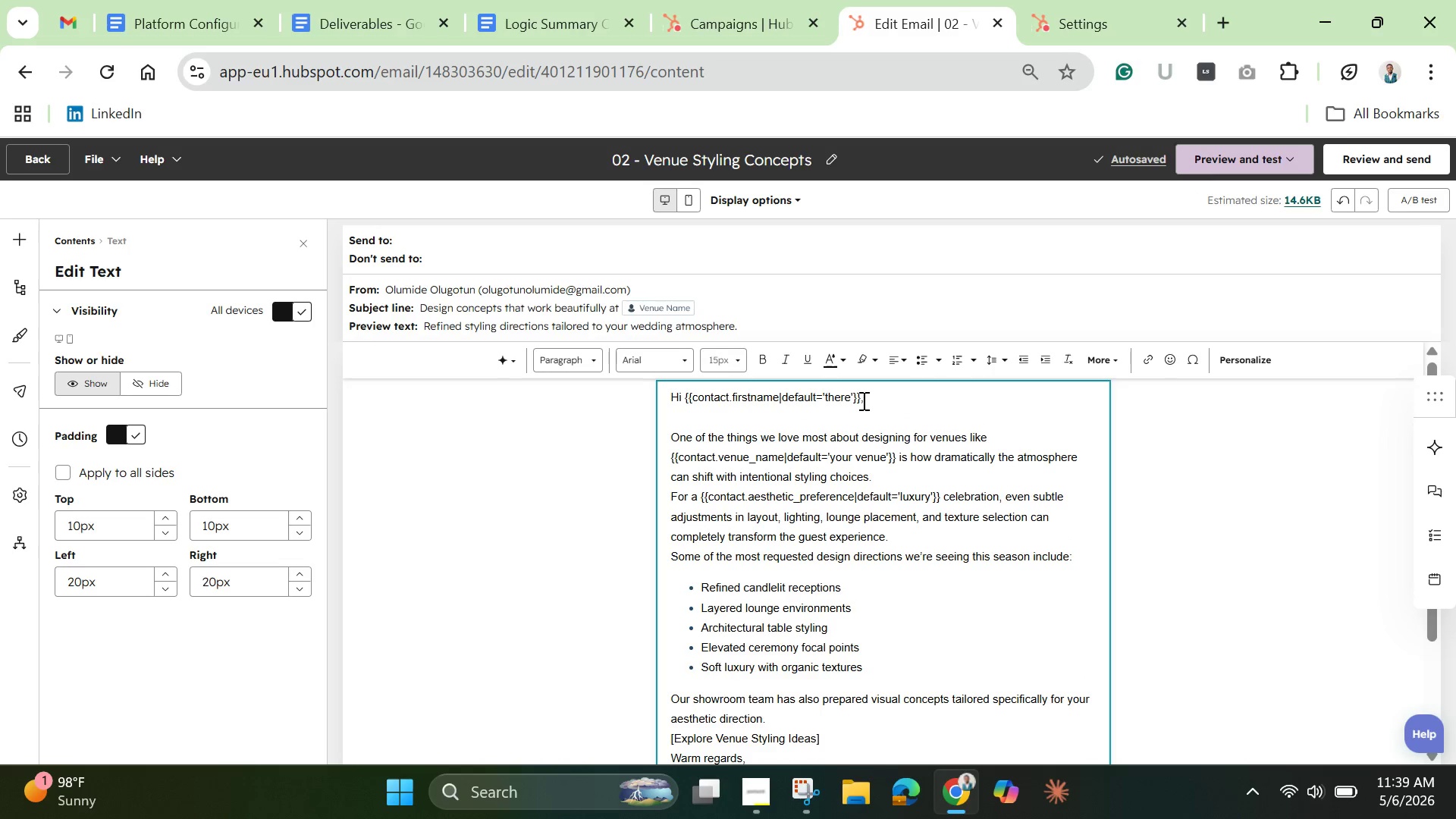 
wait(5.17)
 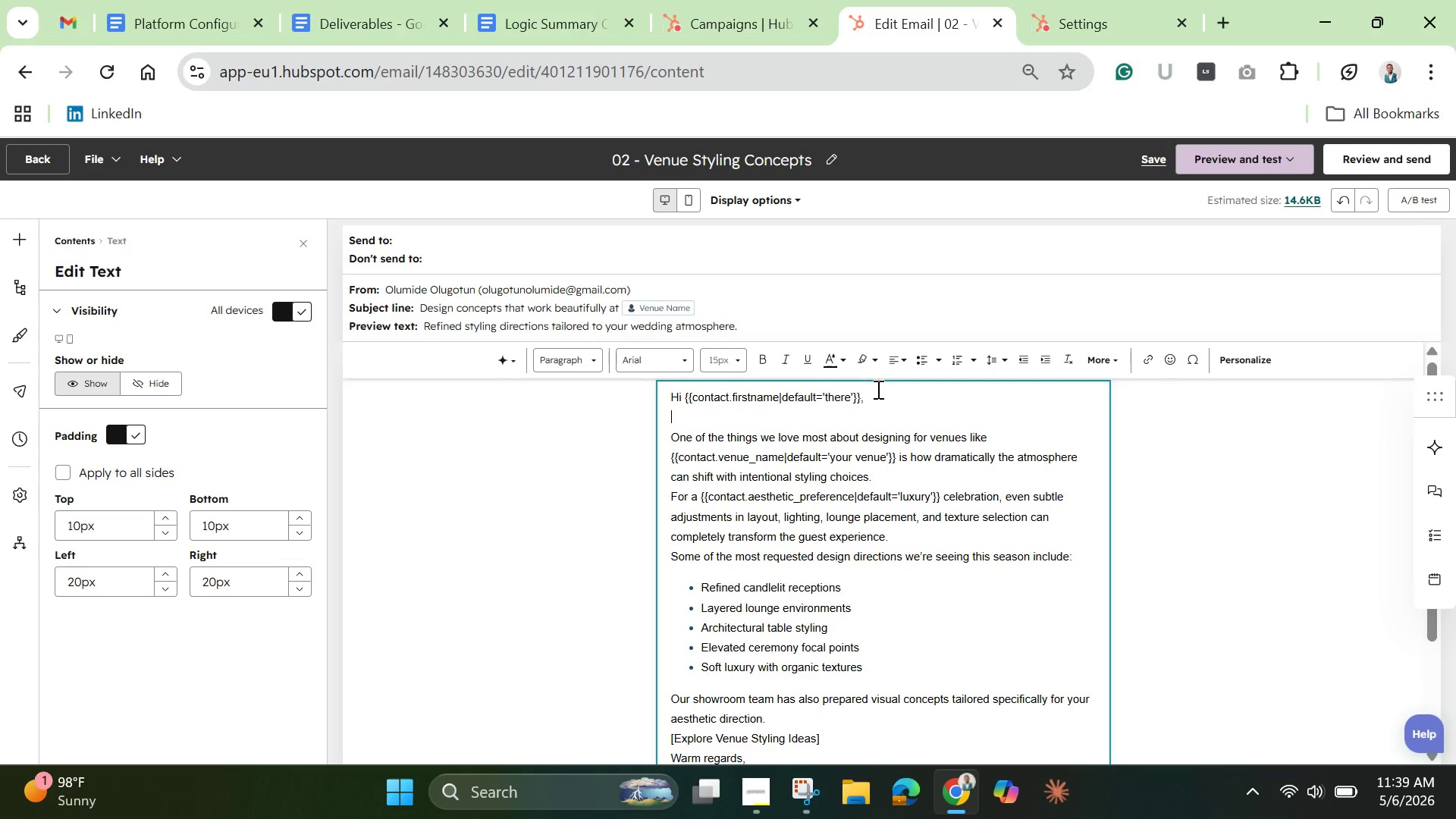 
left_click_drag(start_coordinate=[859, 398], to_coordinate=[686, 392])
 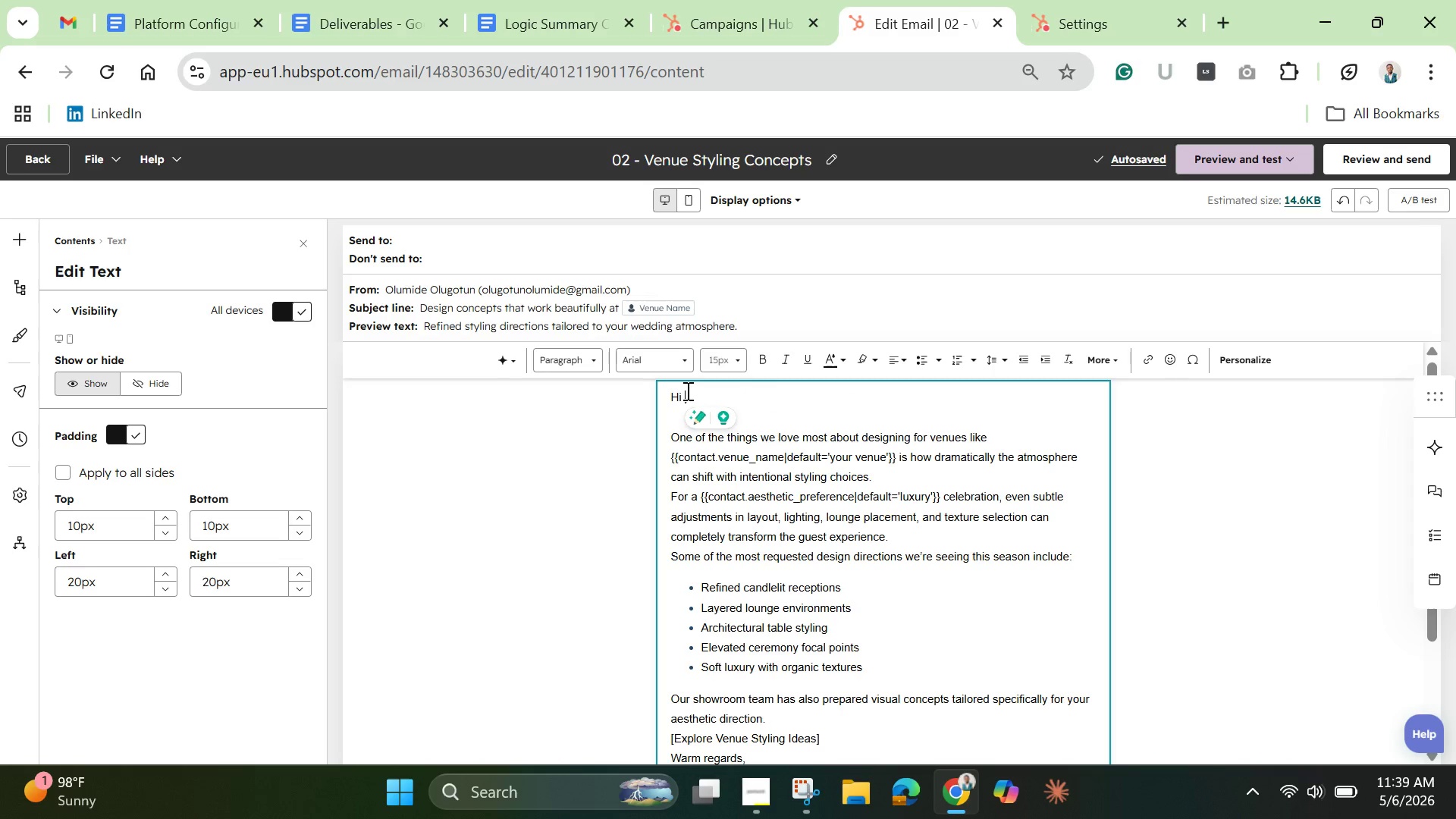 
key(Backspace)
 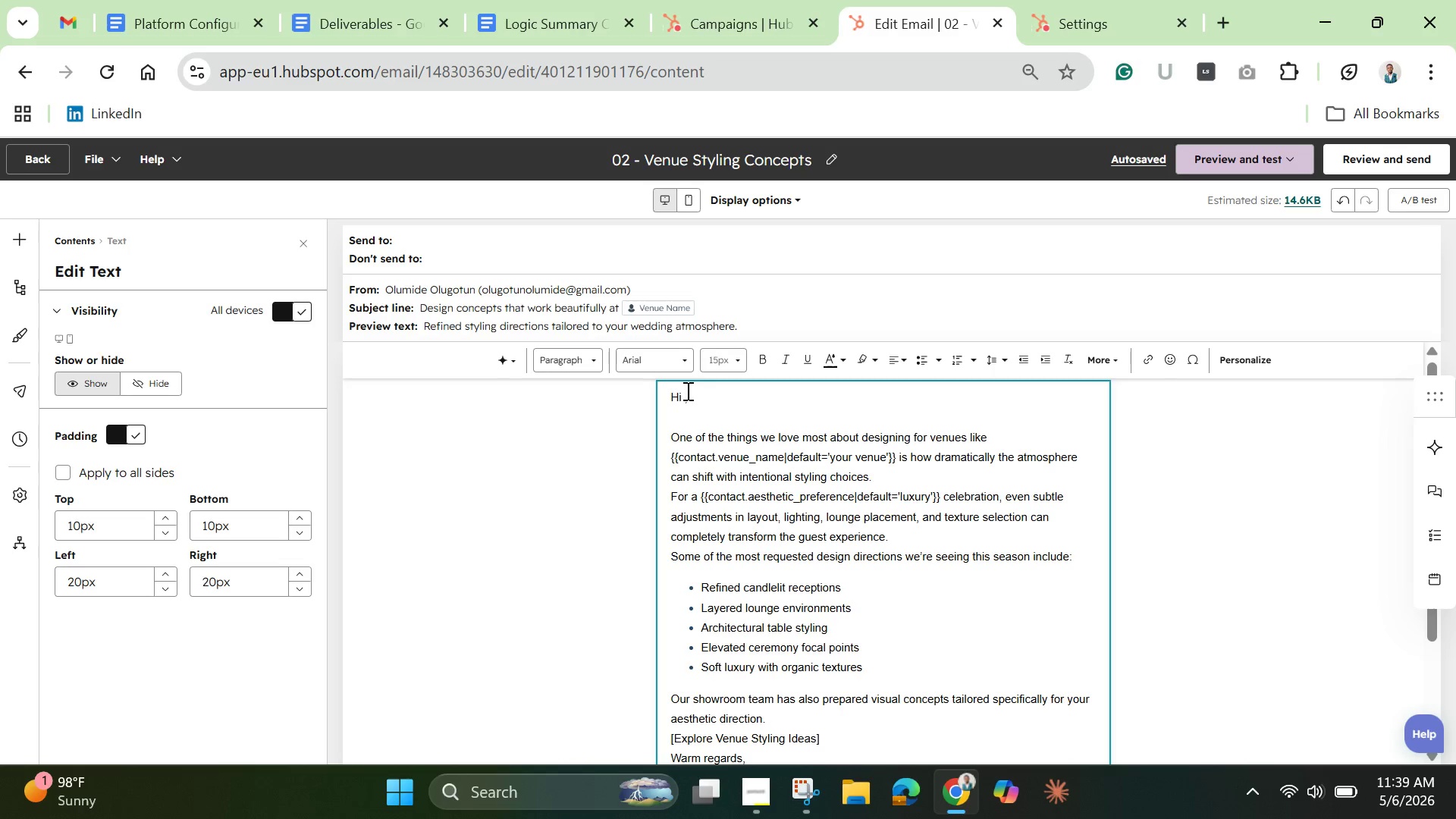 
wait(32.84)
 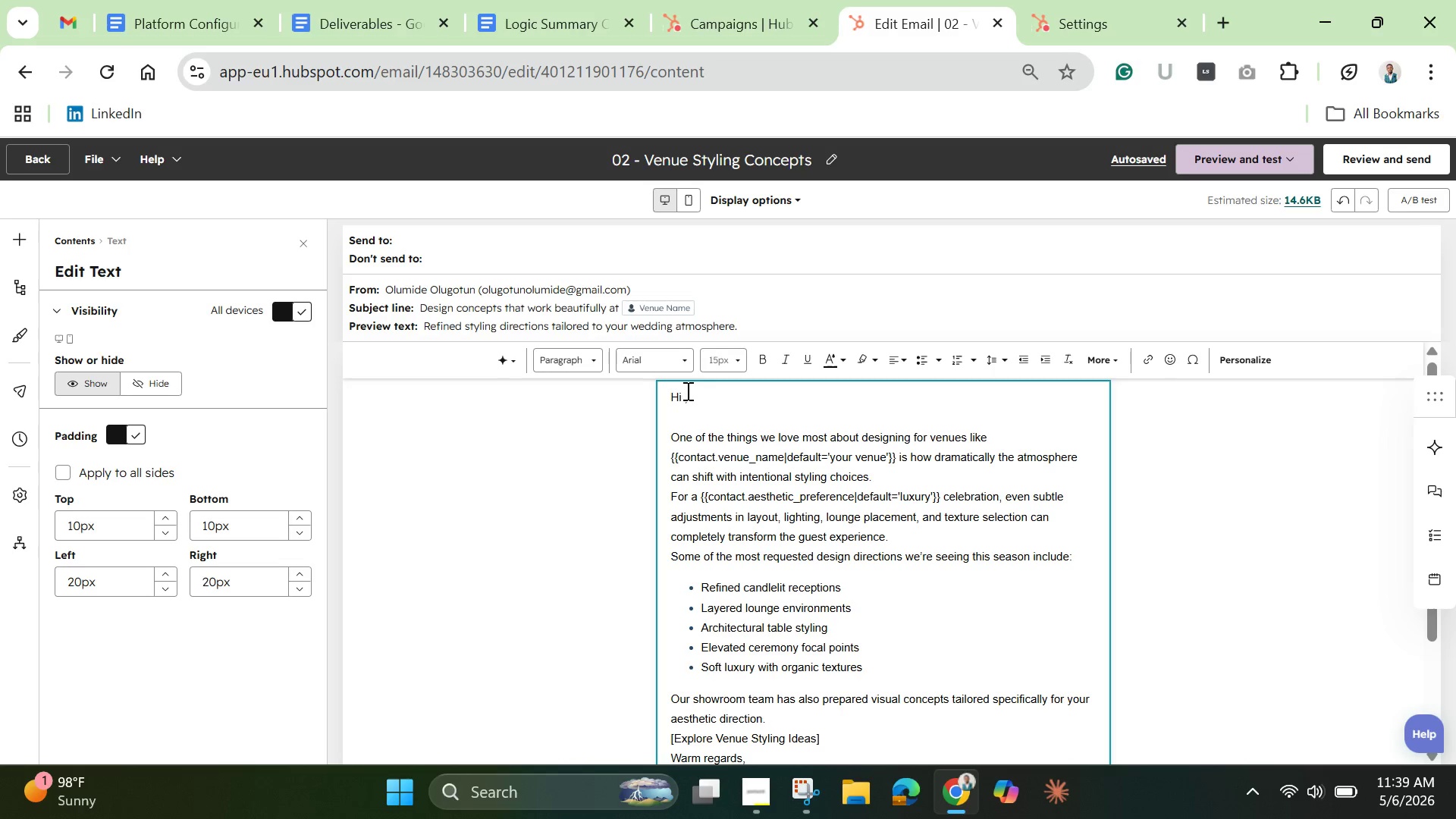 
hold_key(key=ShiftLeft, duration=0.61)
 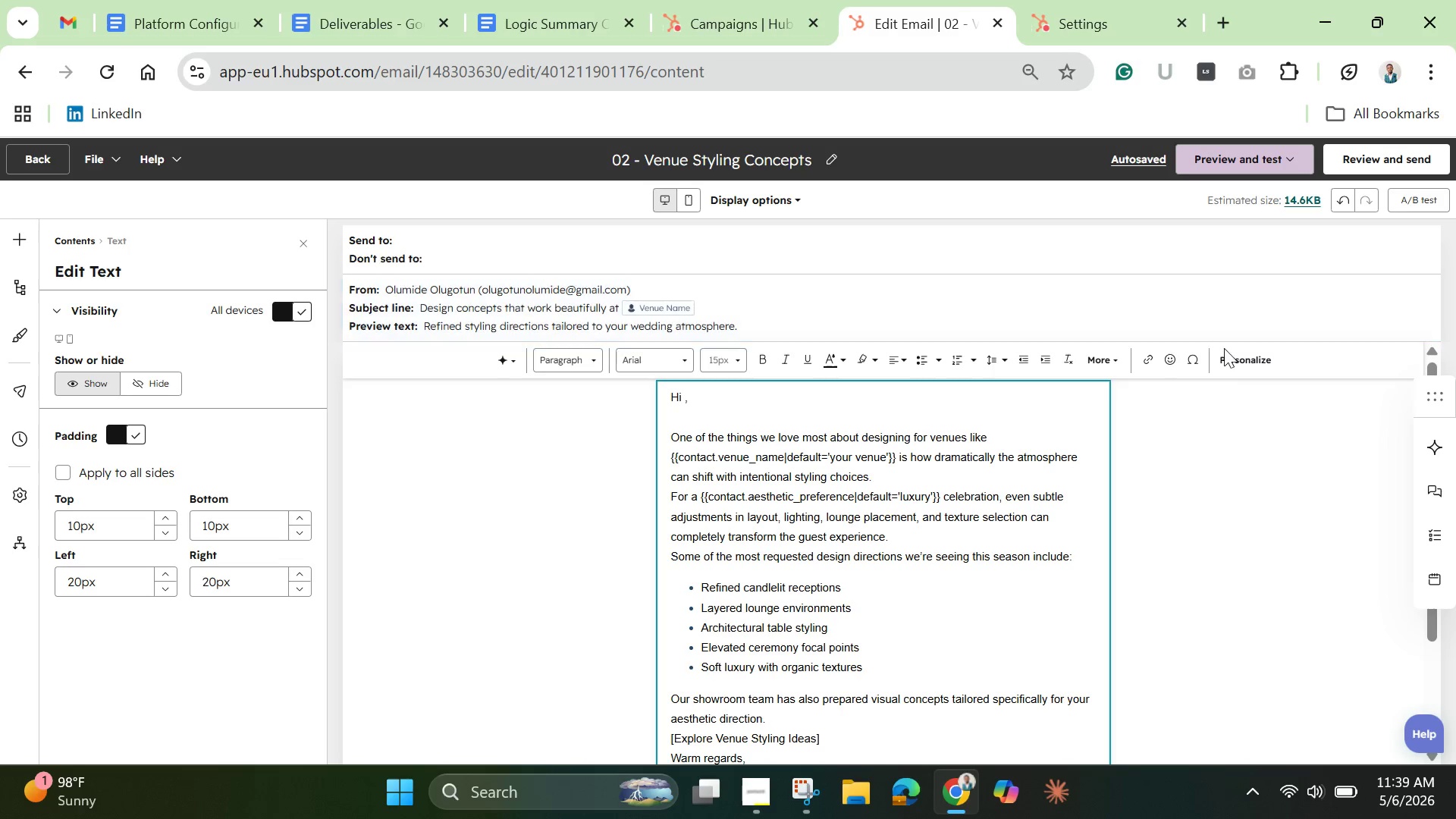 
mouse_move([1205, 374])
 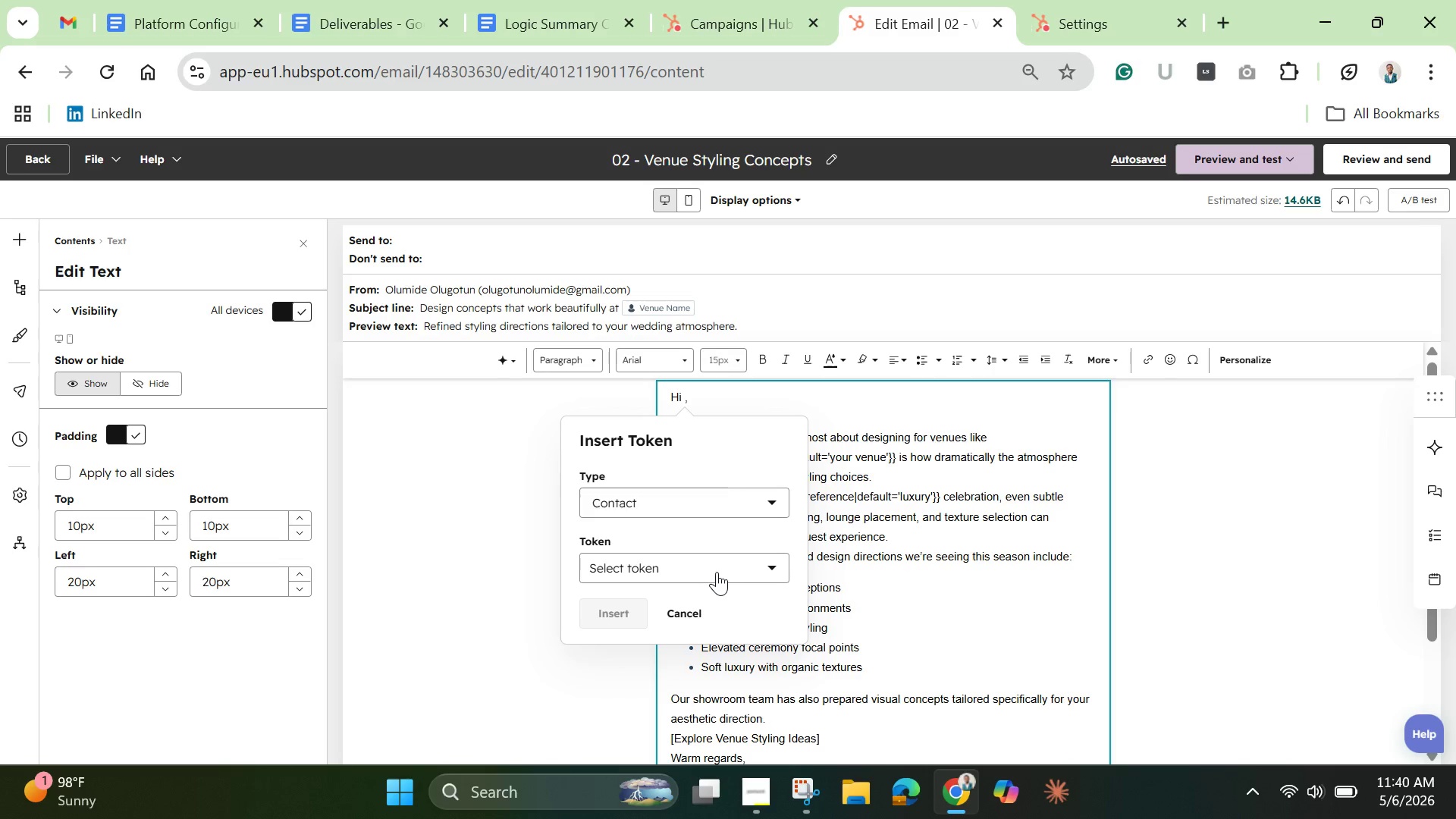 
left_click([717, 572])
 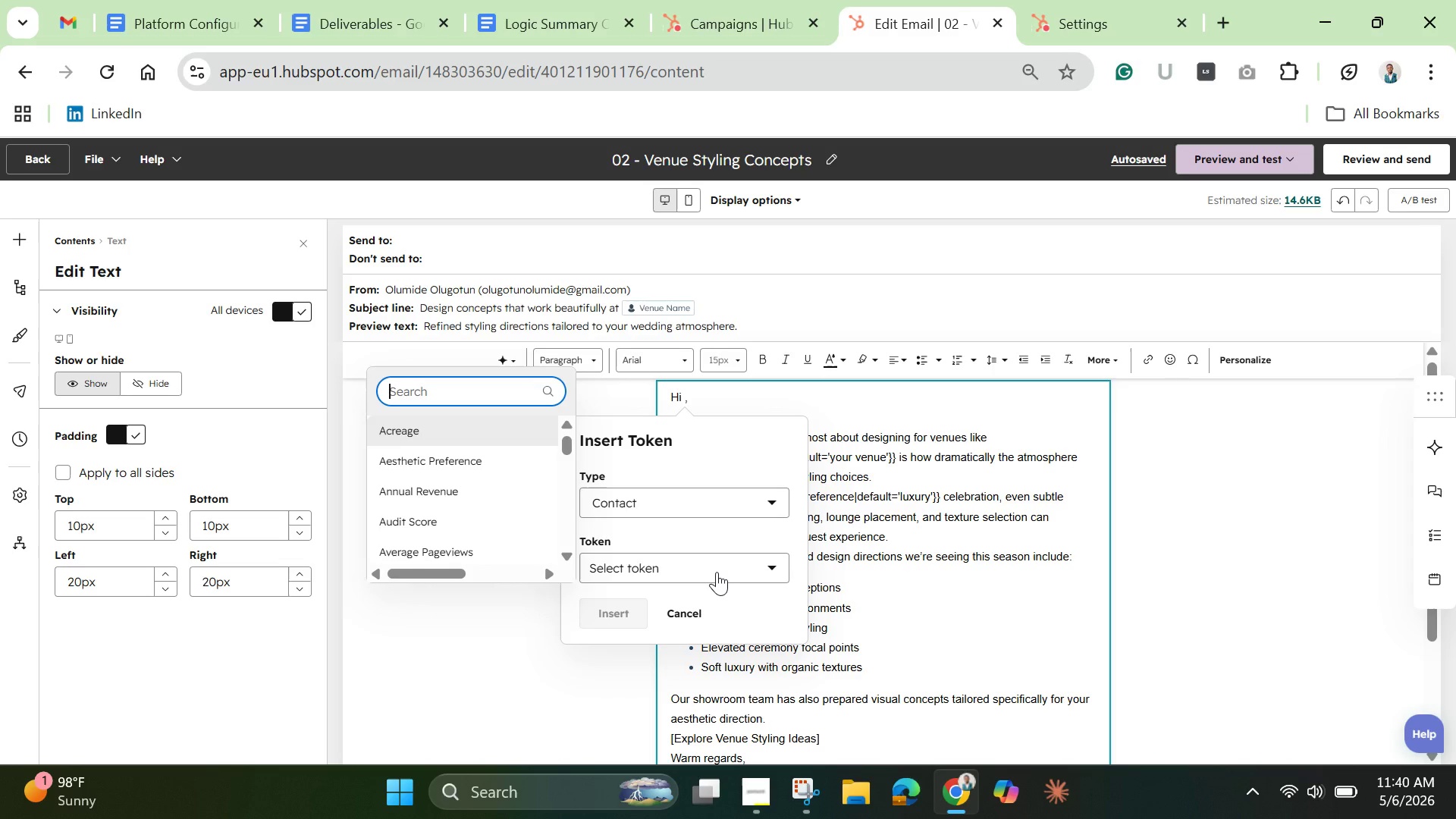 
type(first name)
 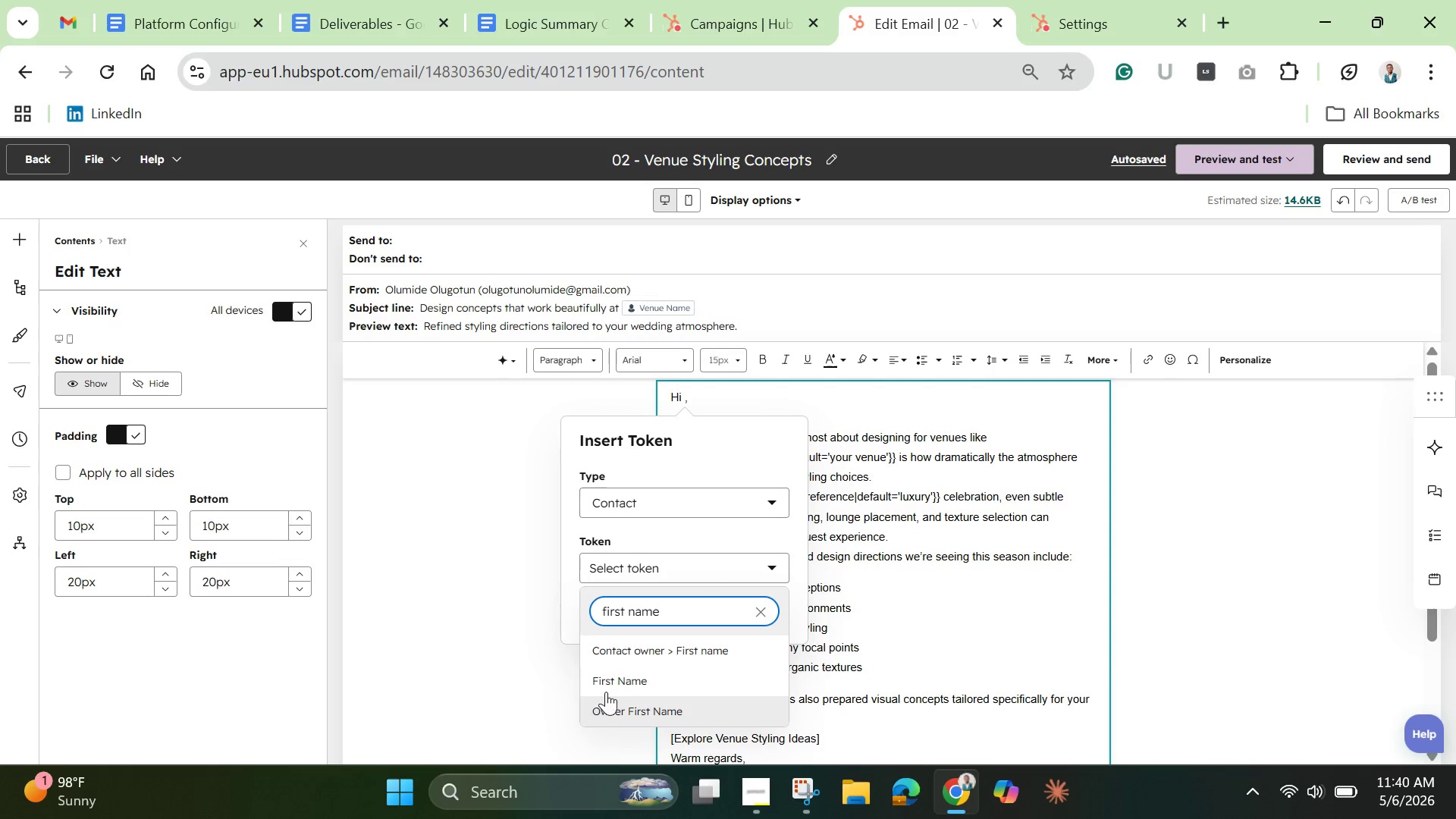 
left_click([610, 684])
 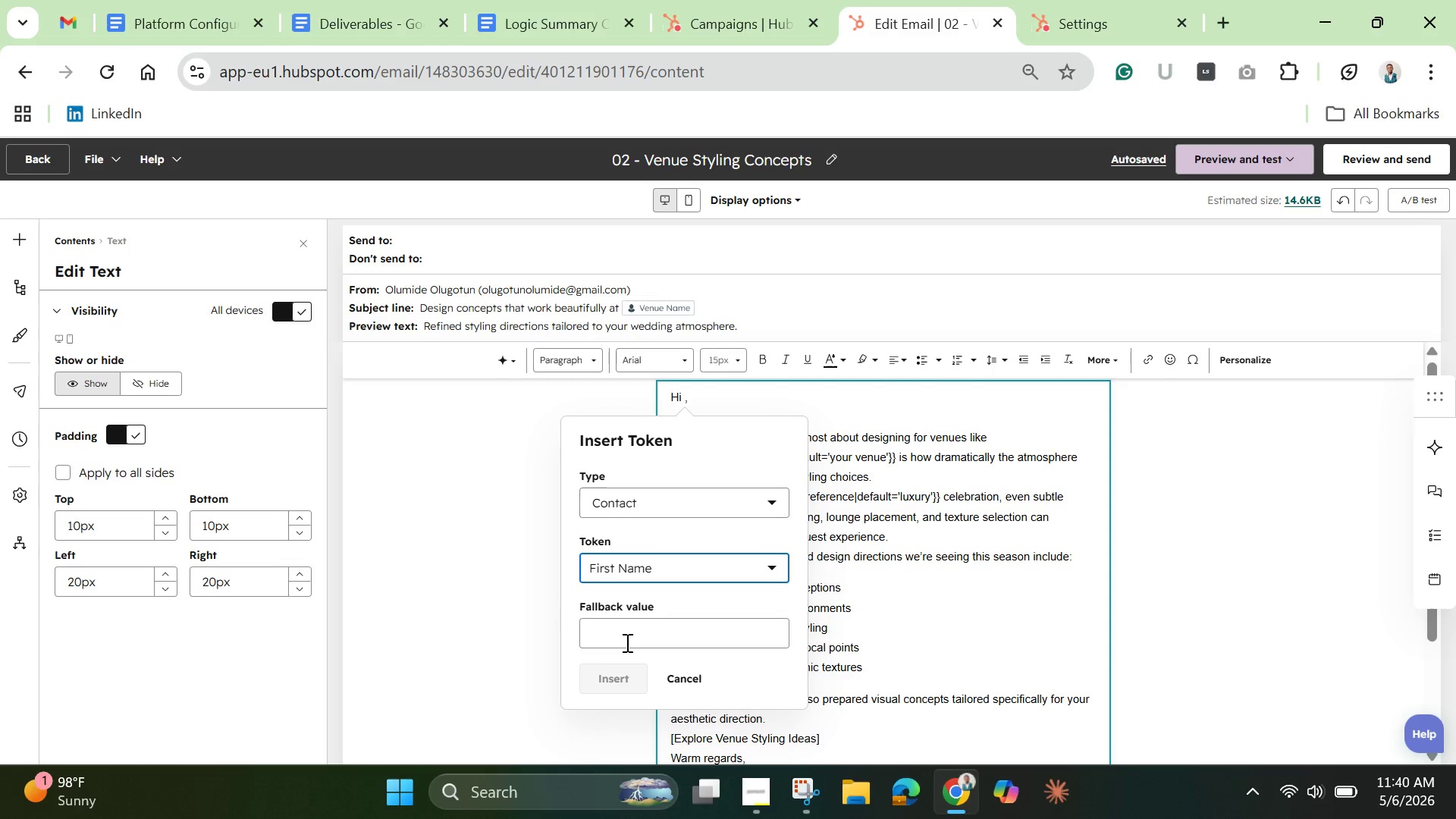 
left_click([631, 625])
 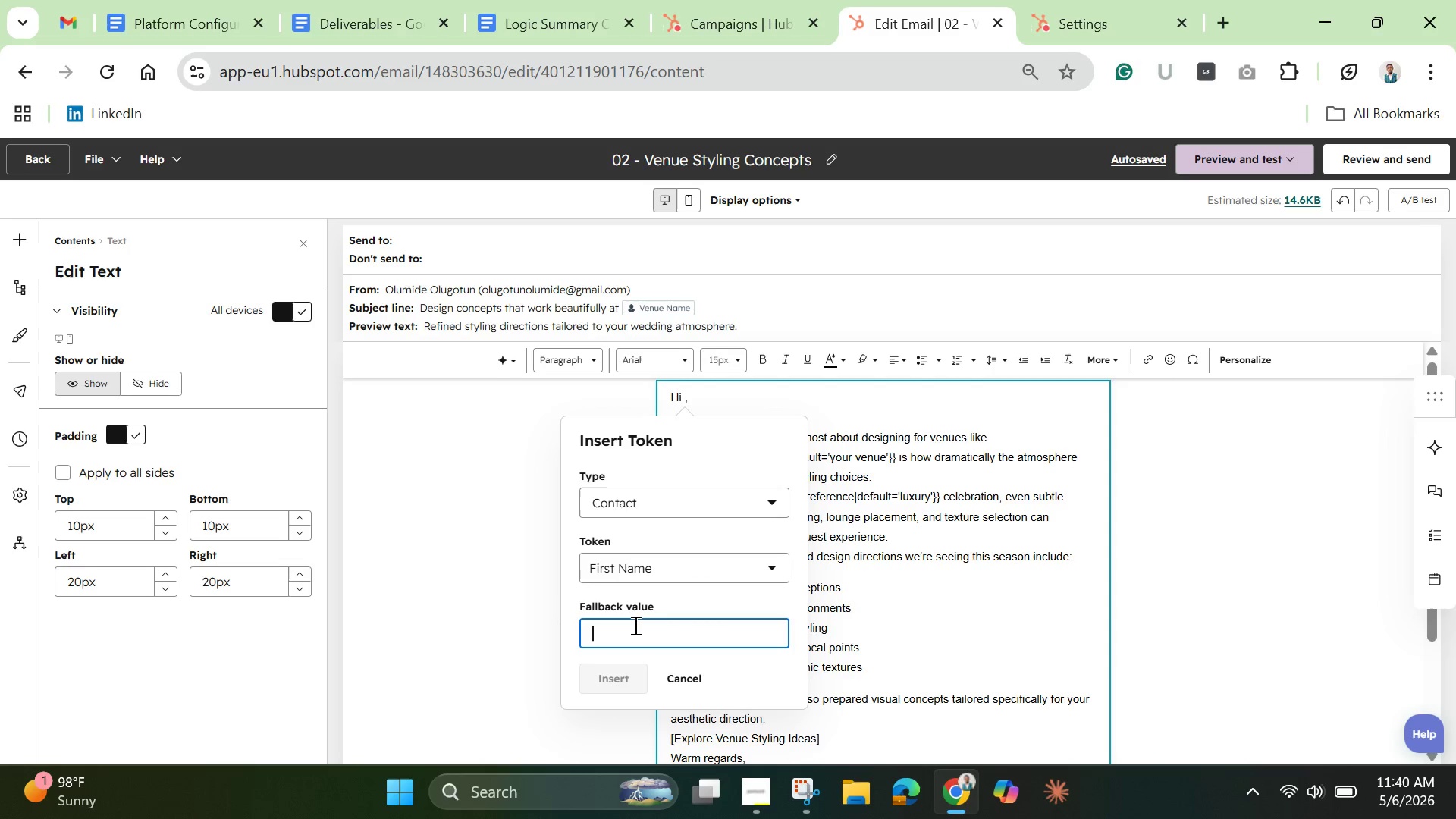 
type(de)
key(Backspace)
key(Backspace)
type(there)
 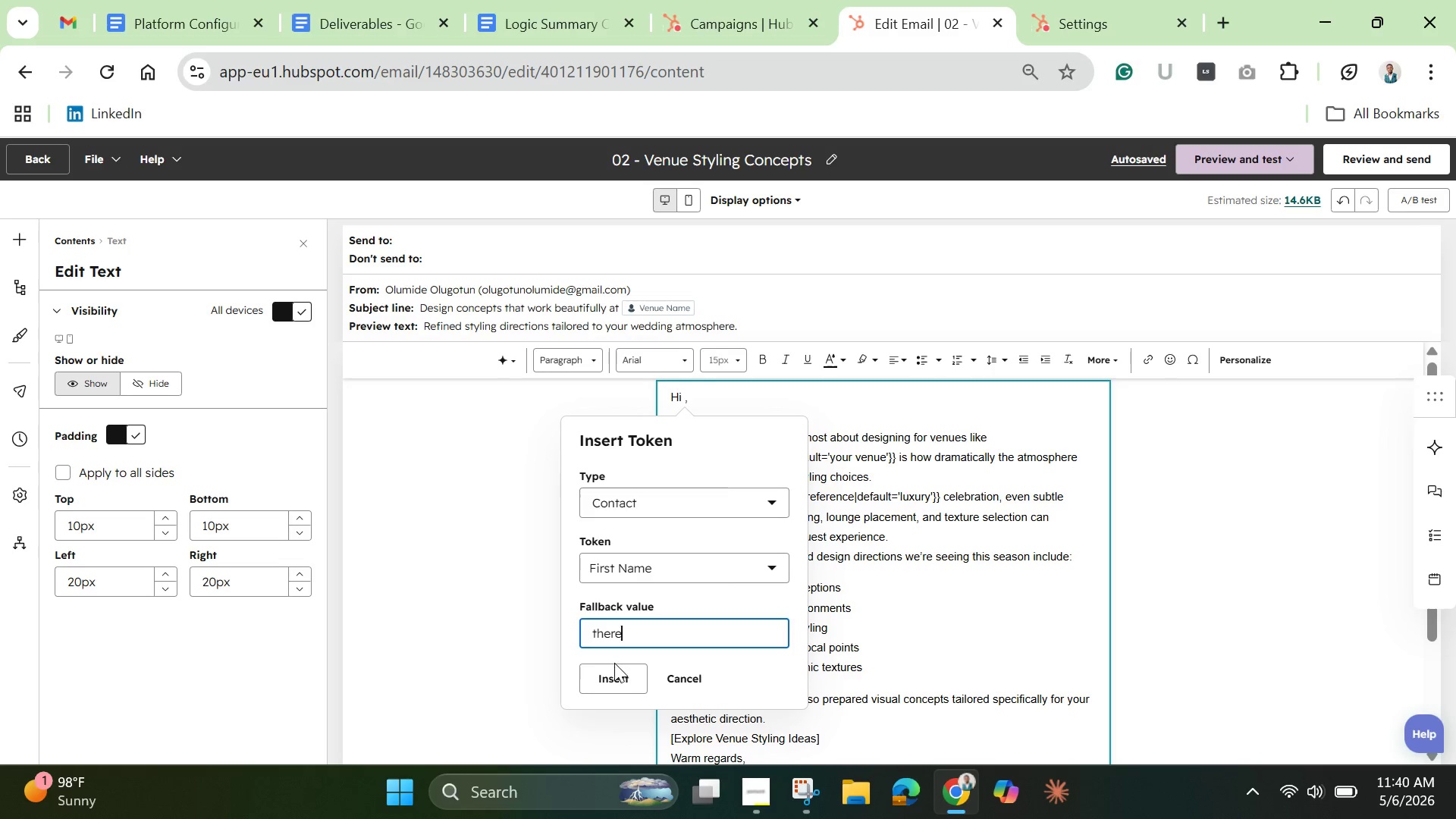 
left_click([623, 682])
 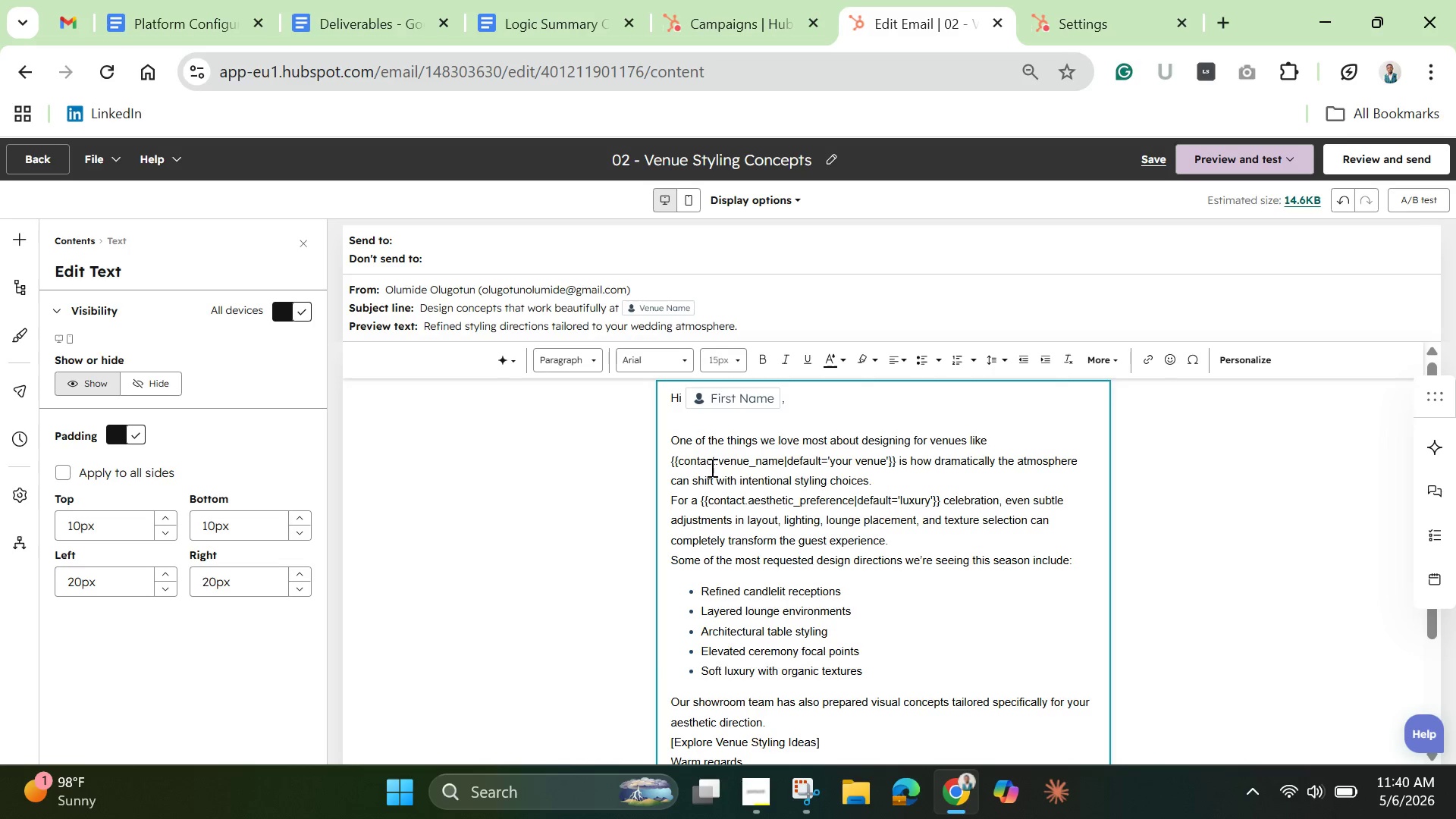 
left_click([723, 447])
 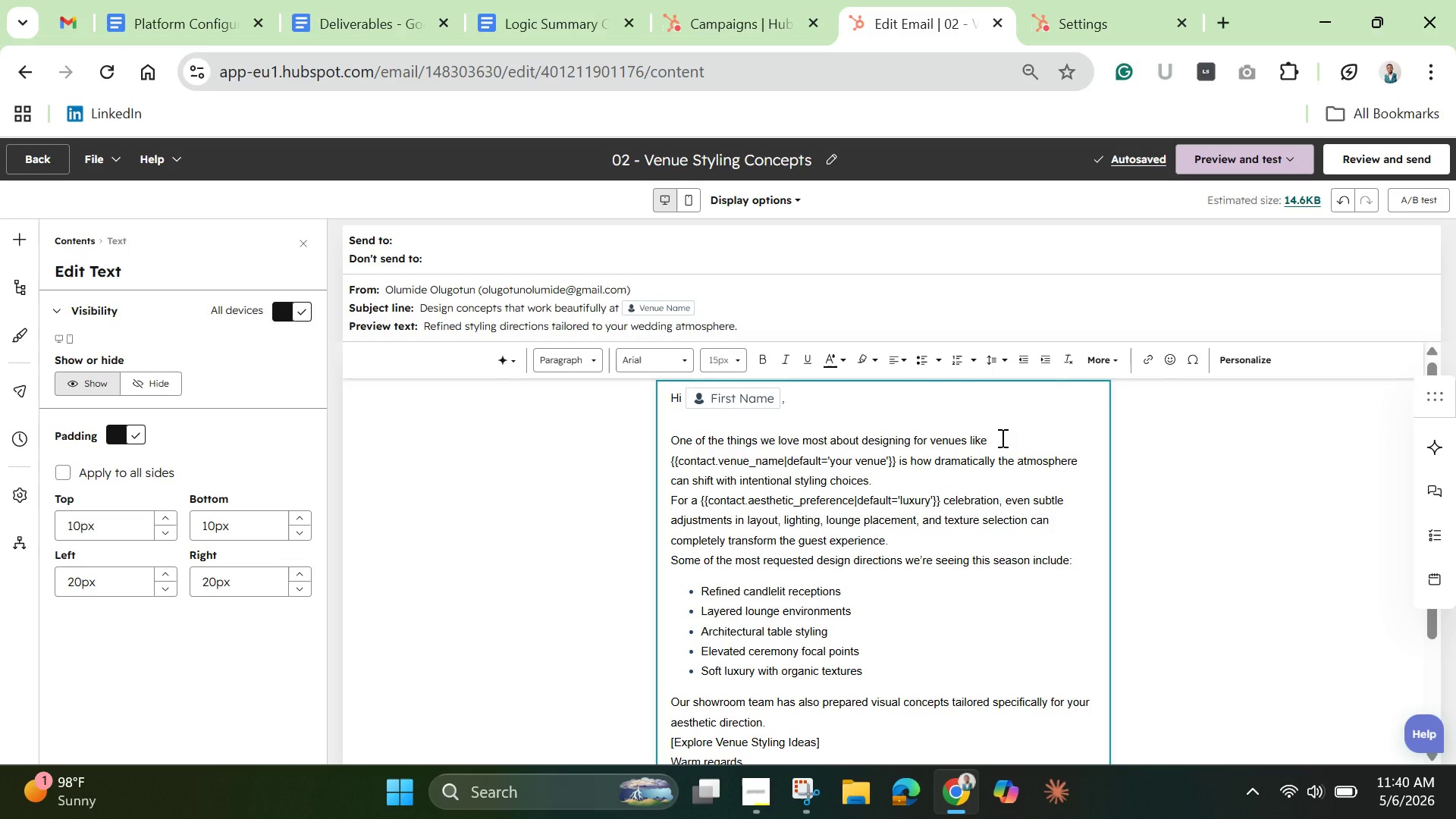 
left_click([1001, 438])
 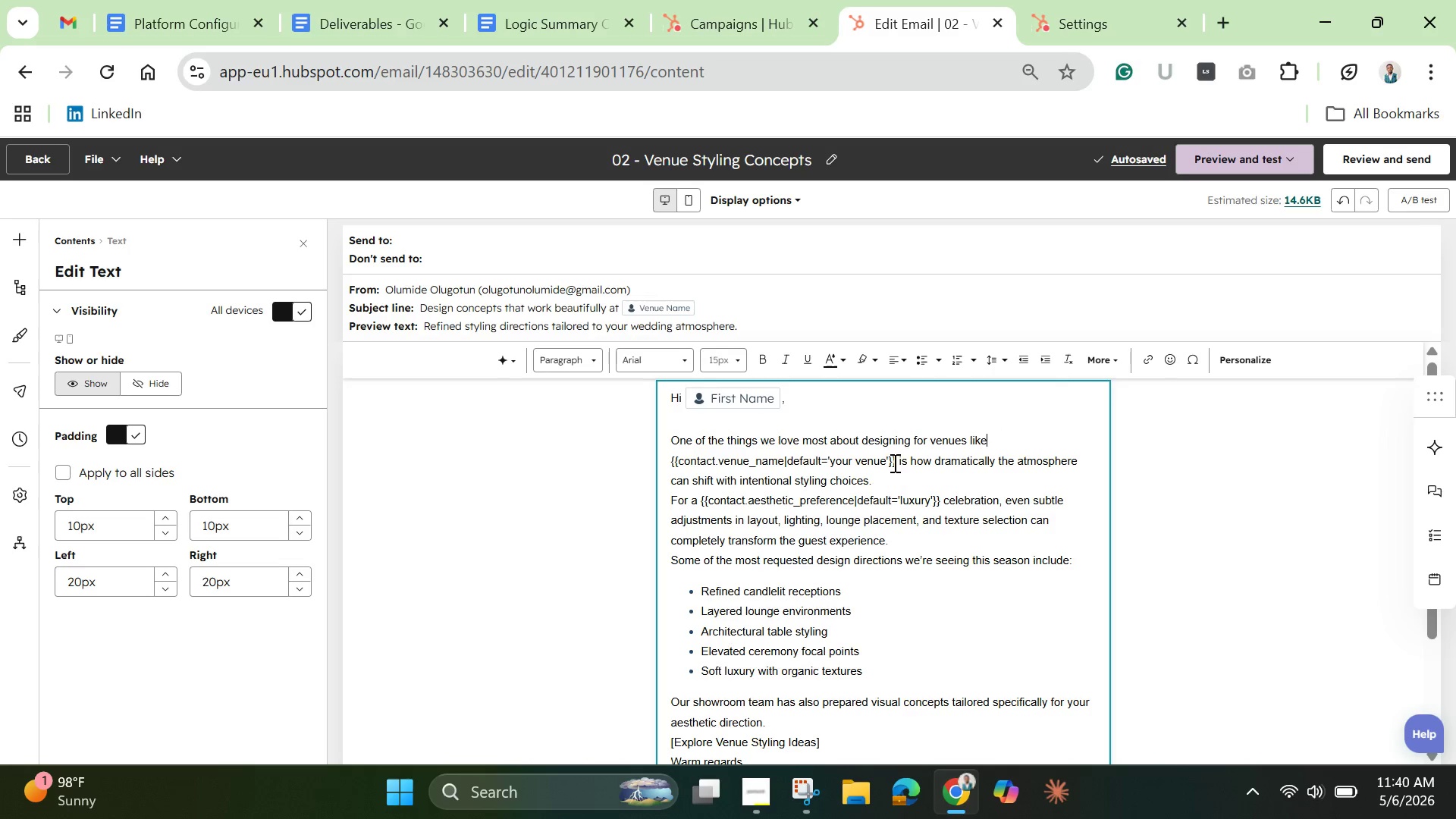 
left_click_drag(start_coordinate=[896, 463], to_coordinate=[667, 463])
 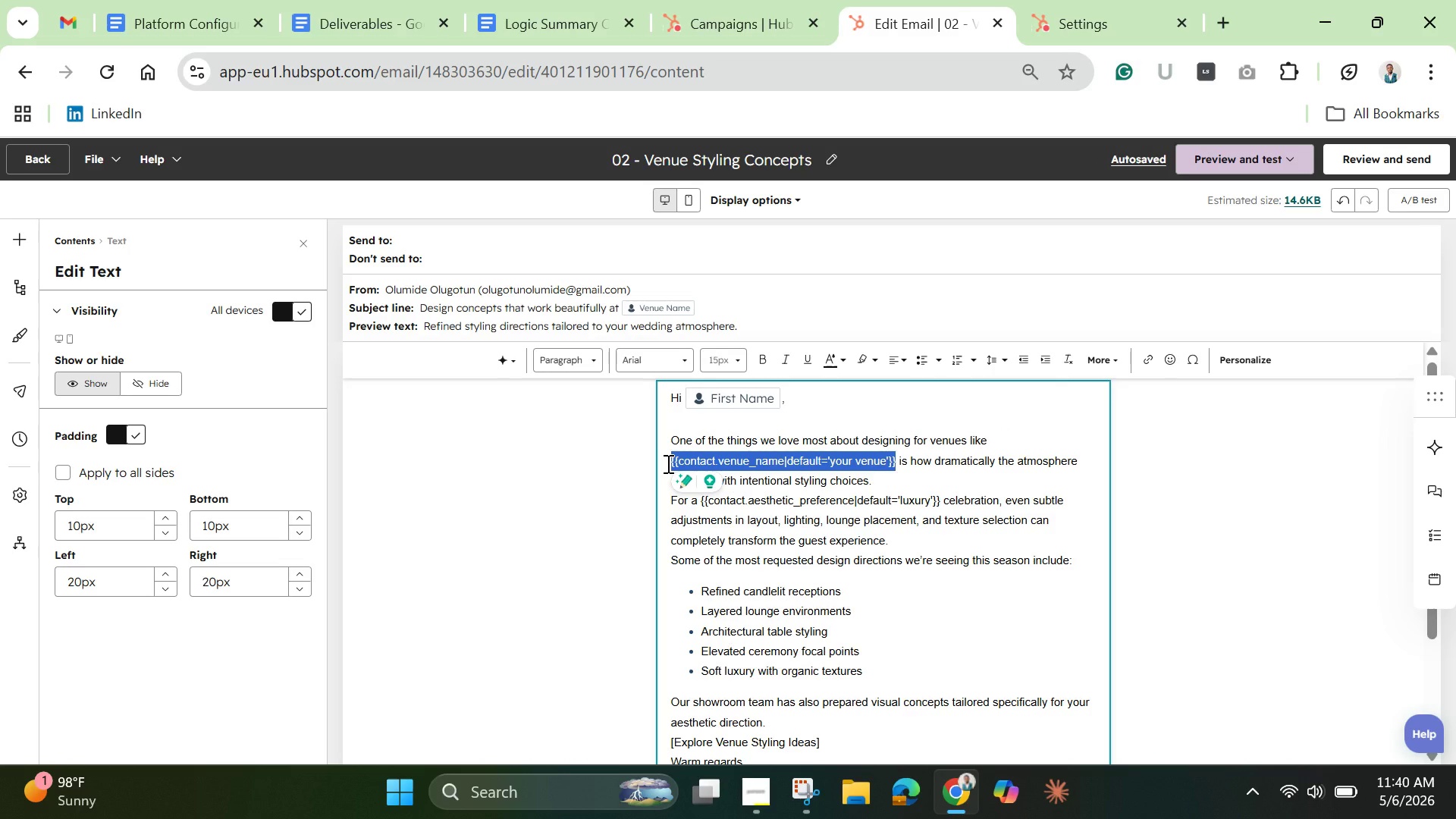 
key(Backspace)
 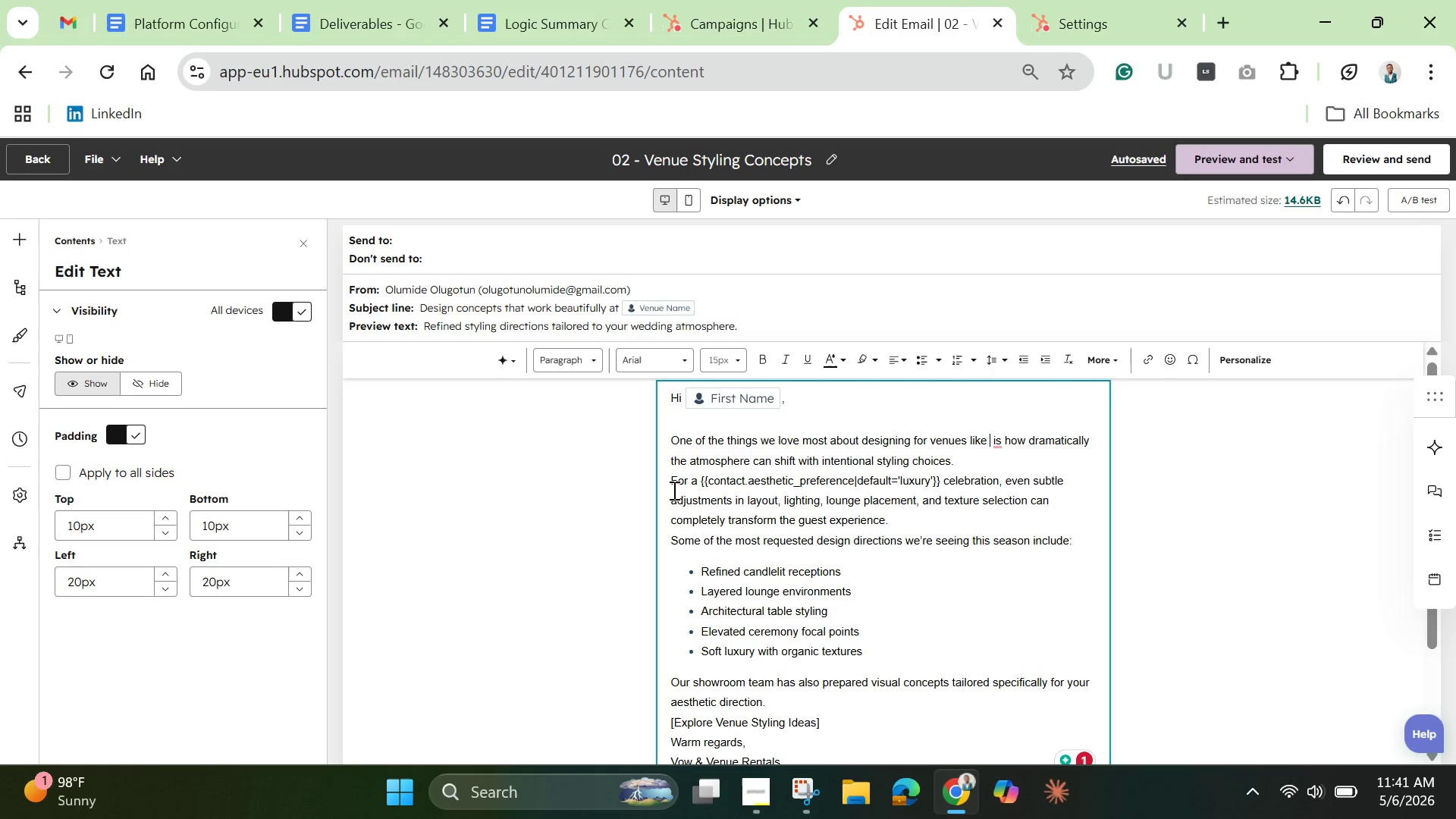 
wait(42.27)
 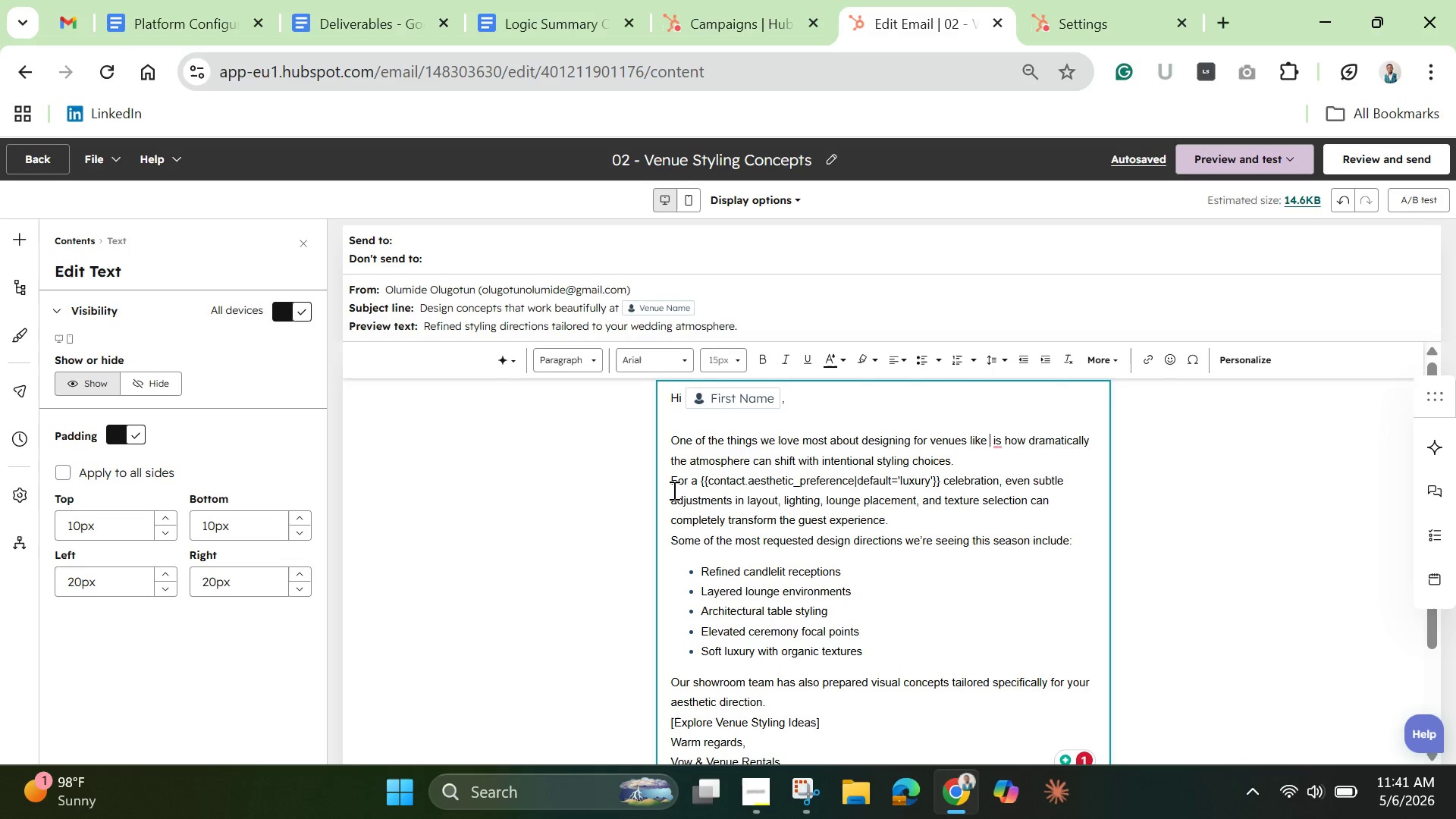 
left_click([1250, 344])
 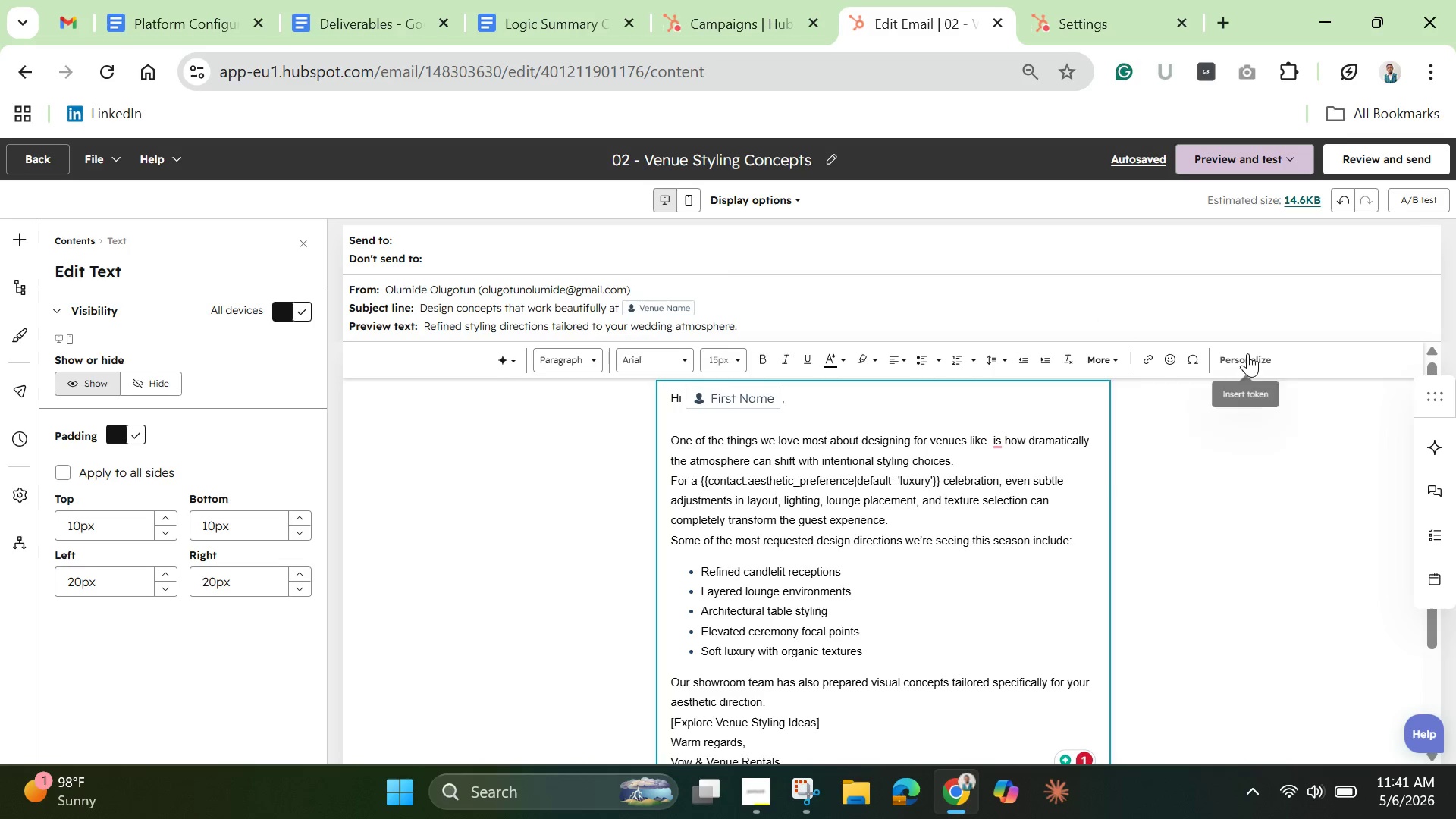 
left_click([1247, 353])
 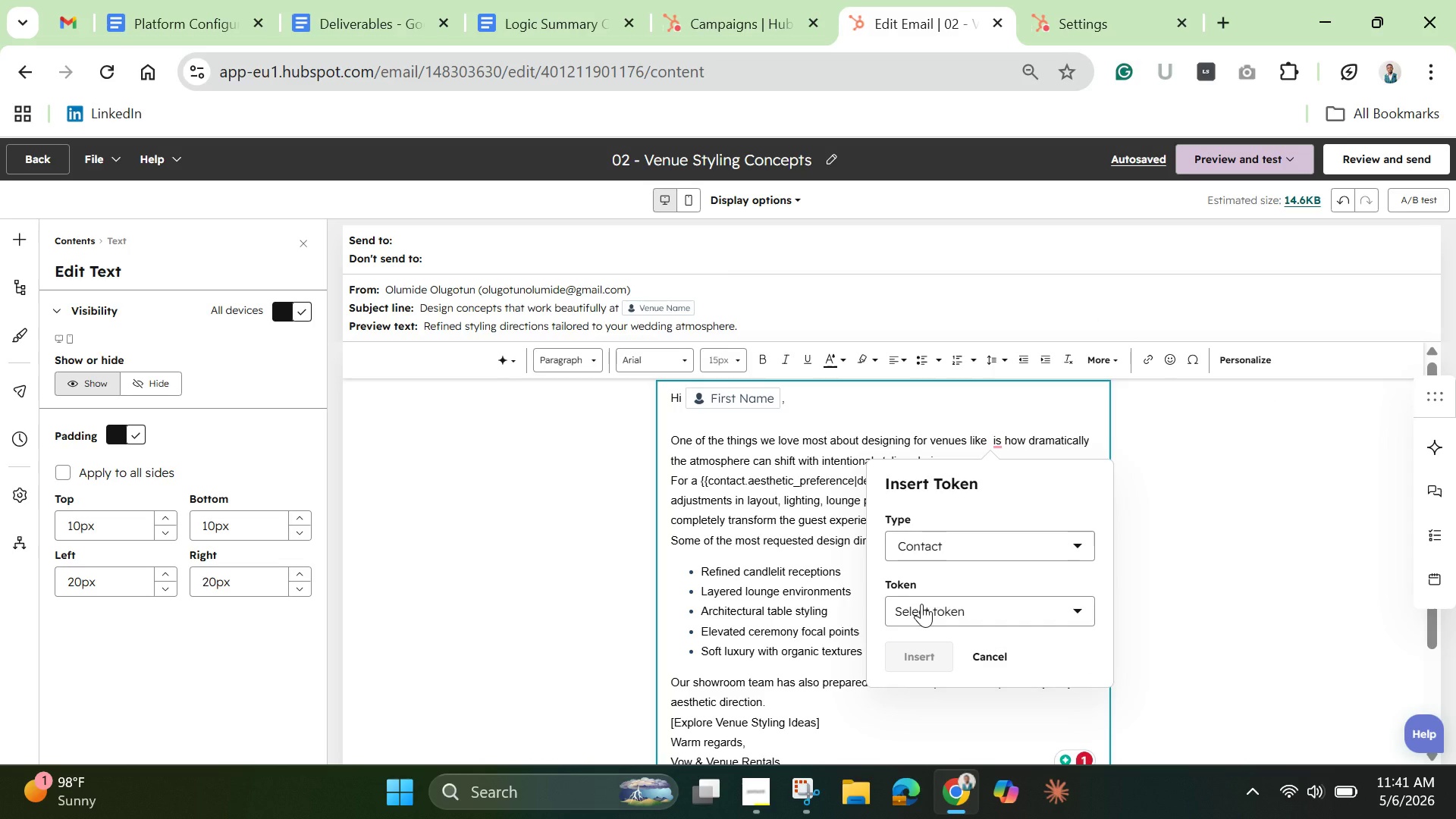 
left_click([921, 604])
 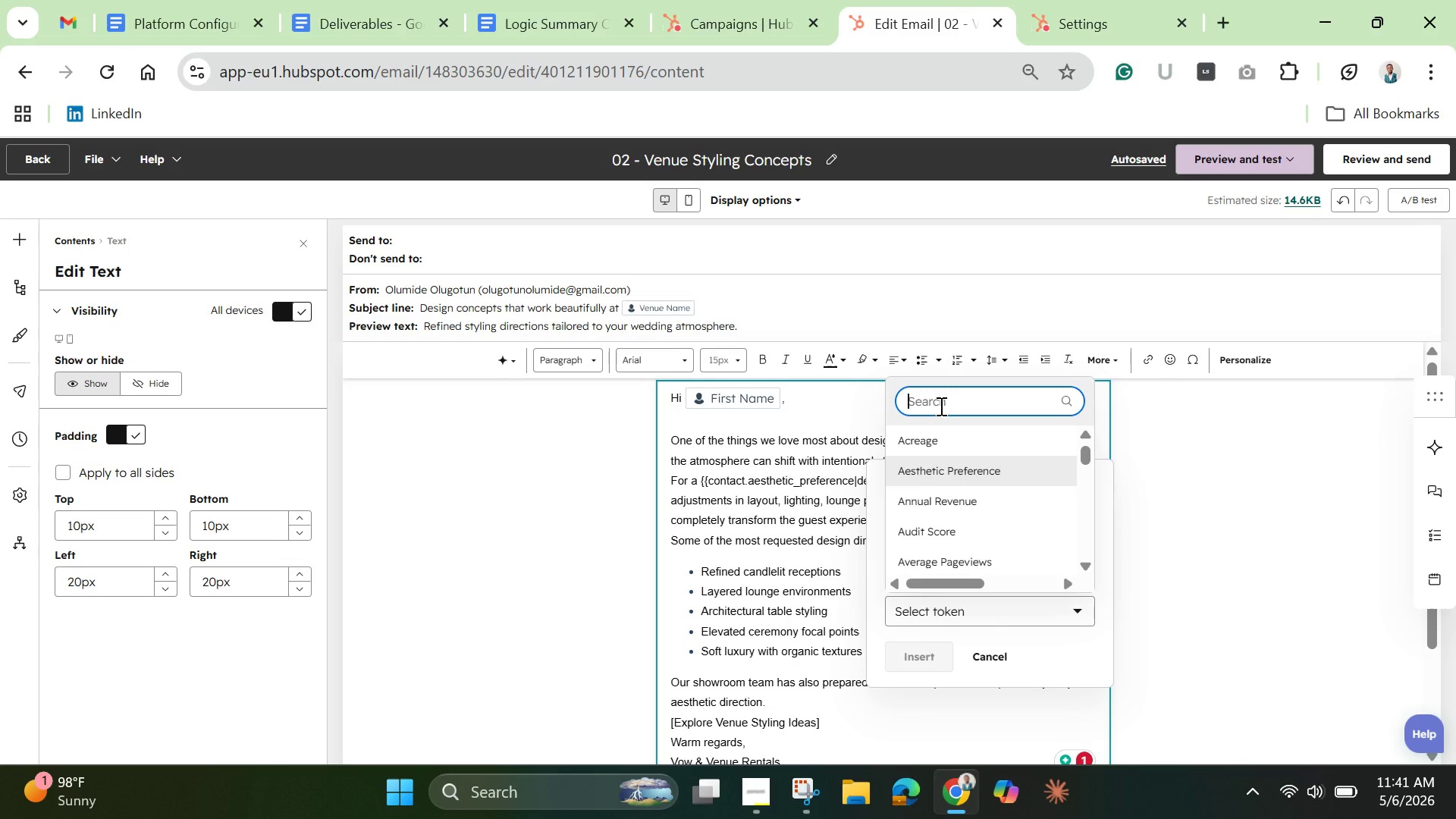 
type(venue)
 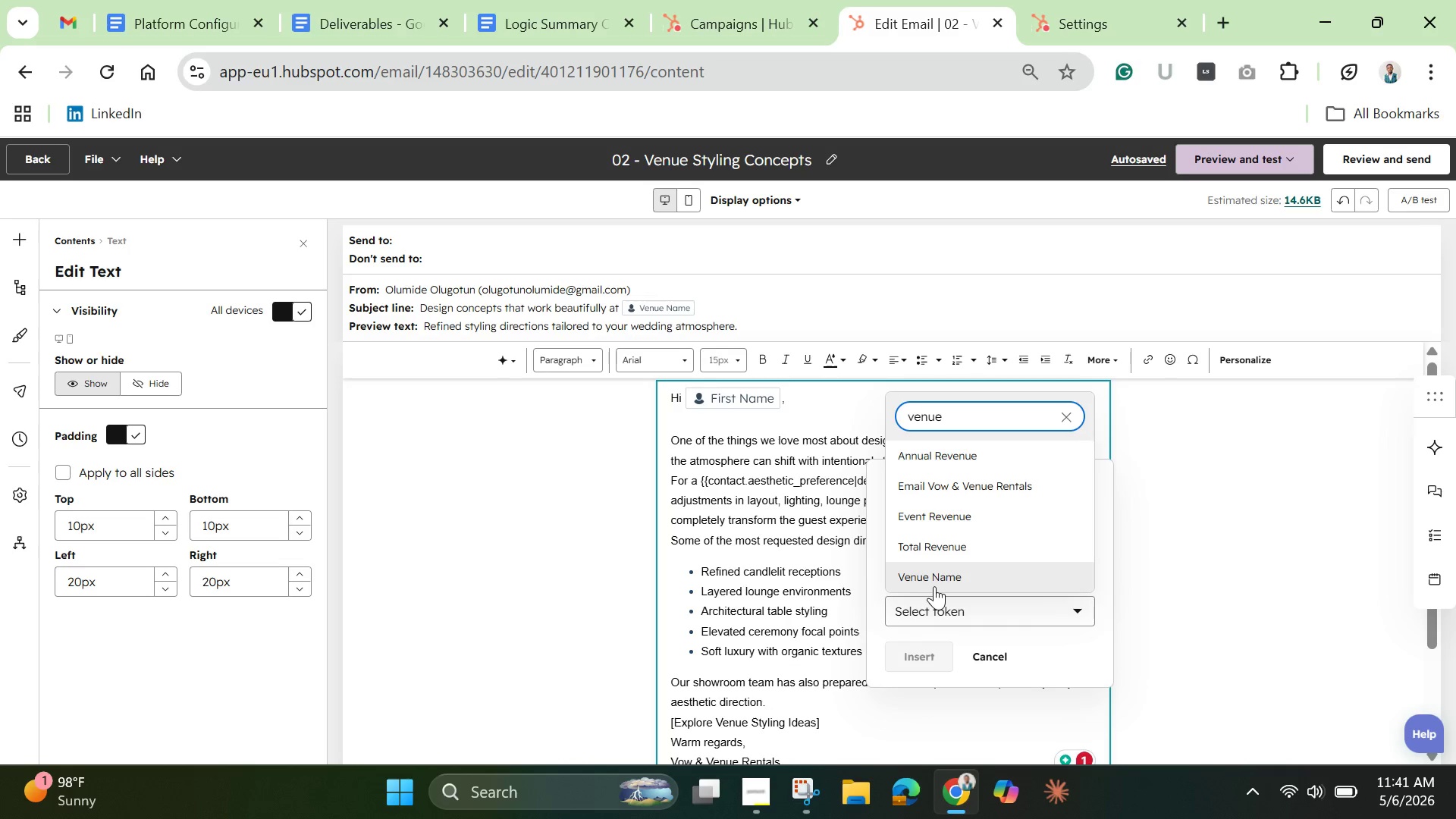 
left_click([934, 586])
 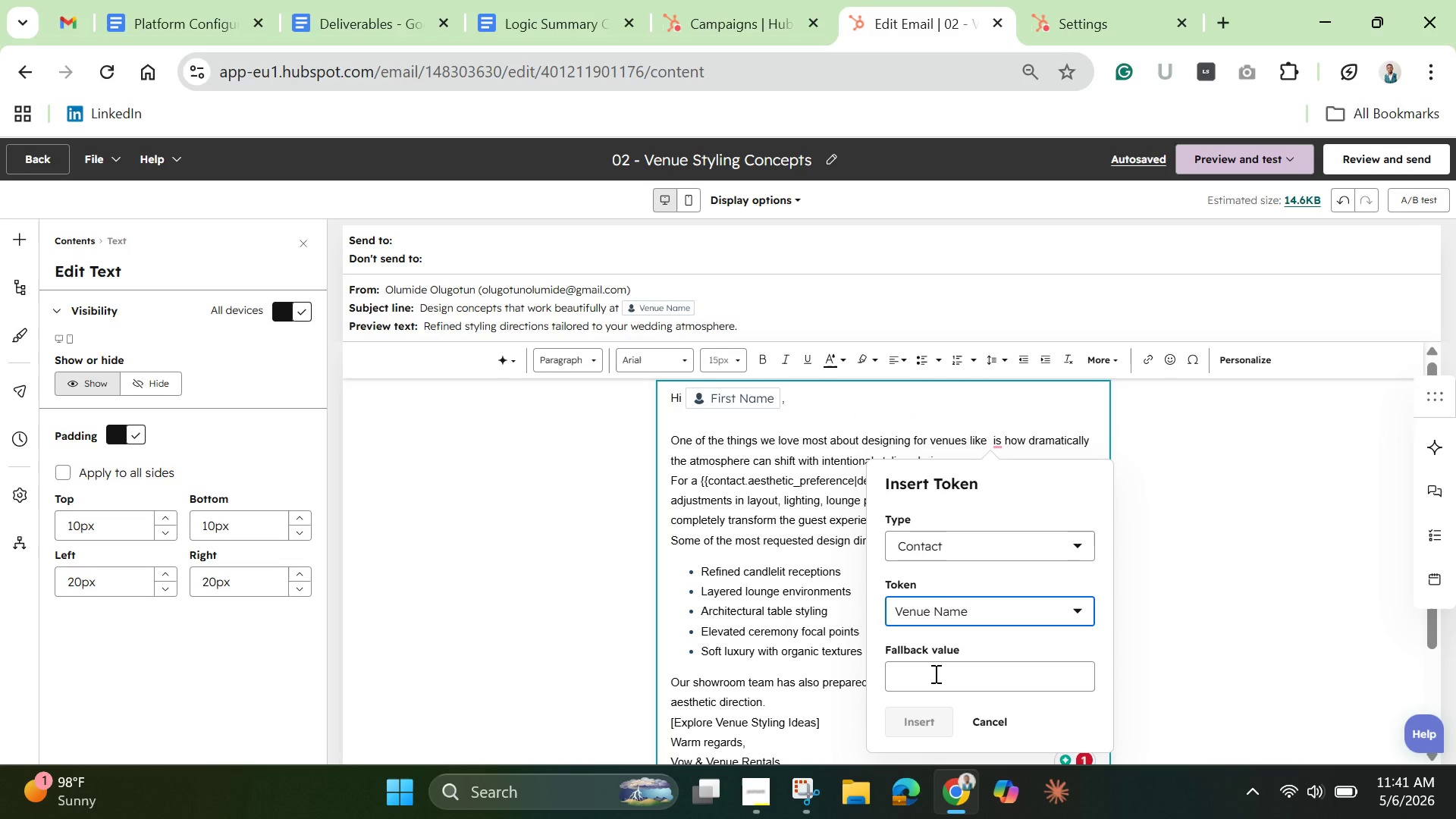 
left_click([934, 673])
 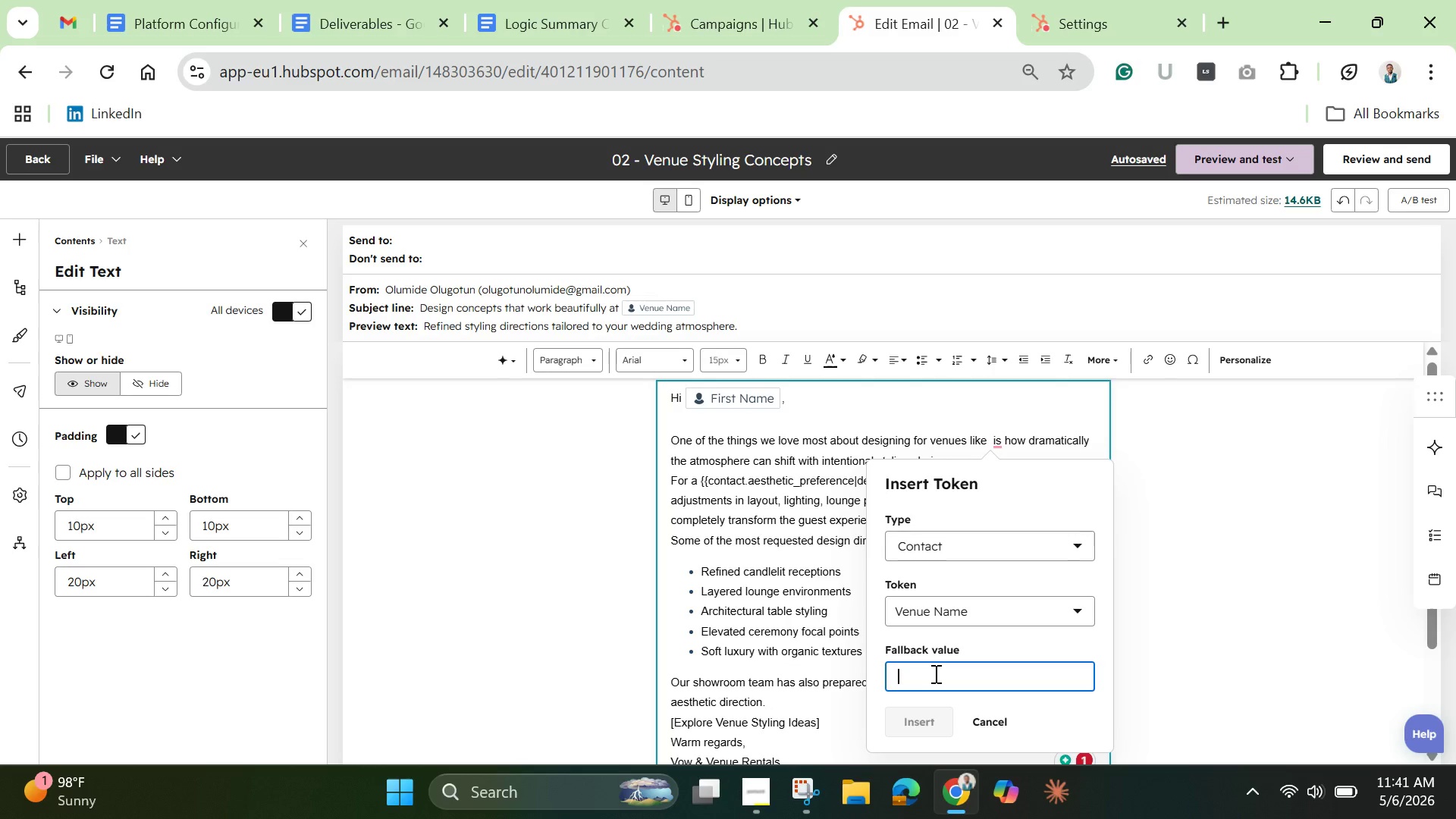 
type(your venue)
 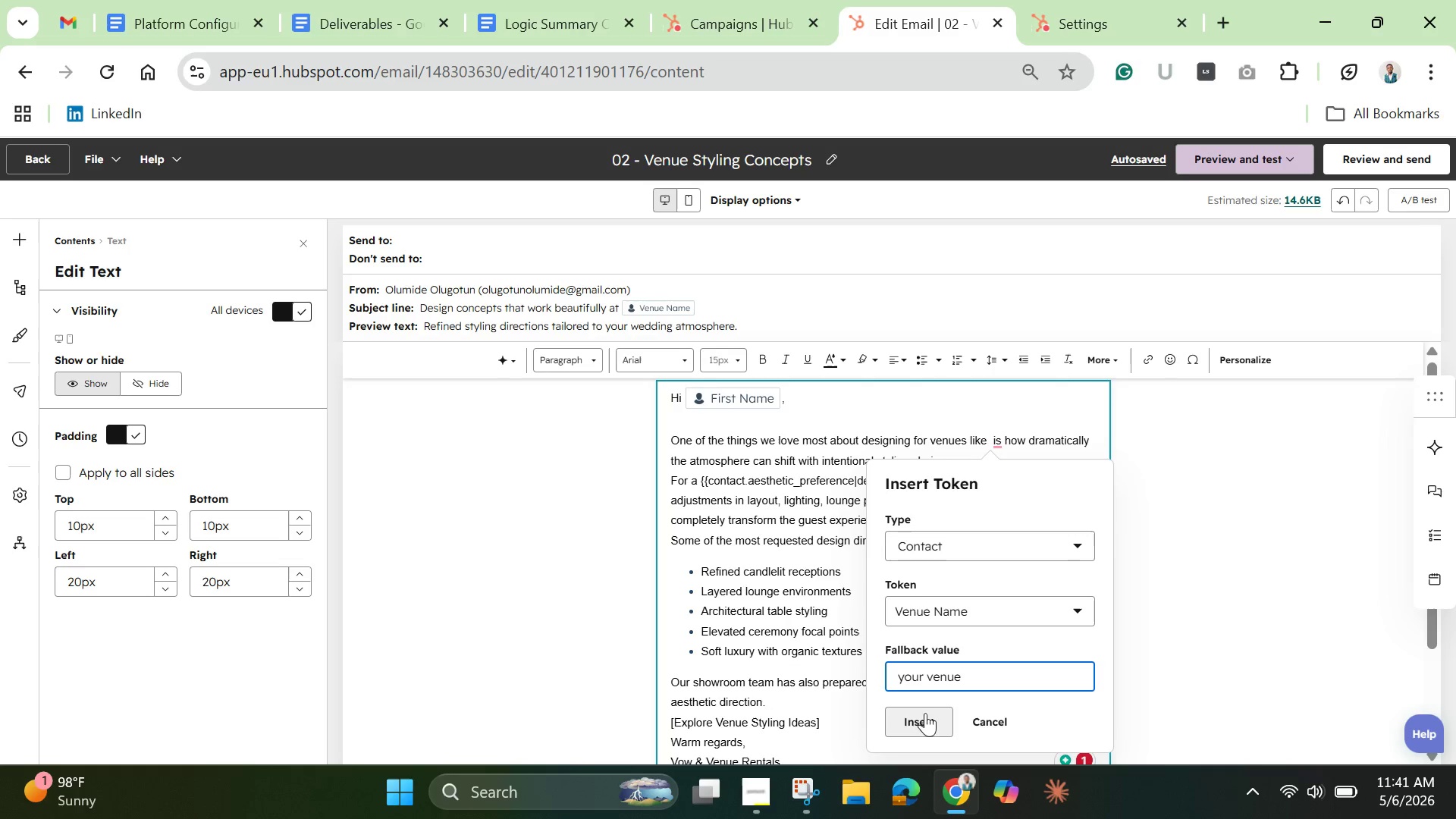 
left_click([922, 723])
 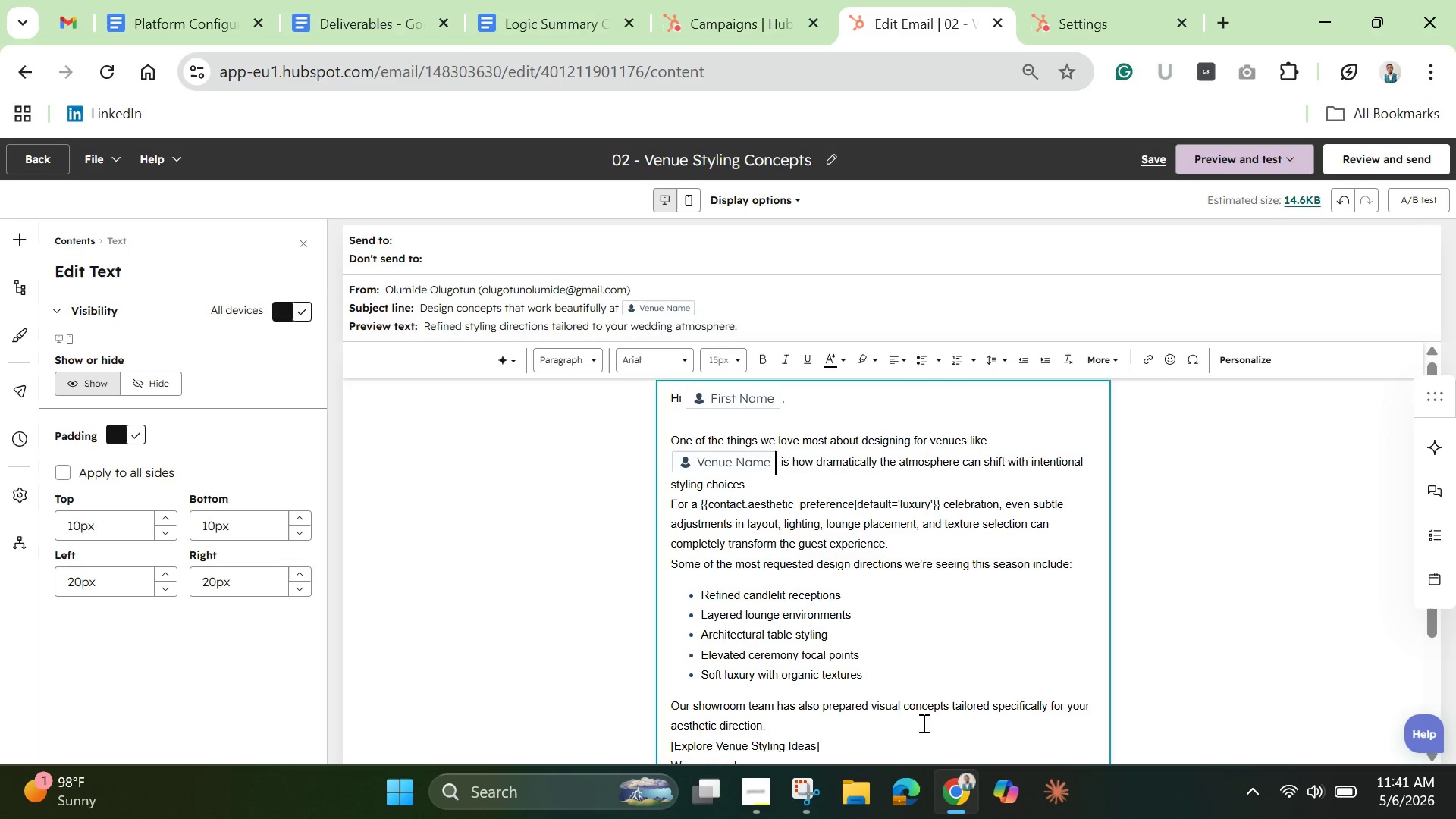 
key(ArrowRight)
 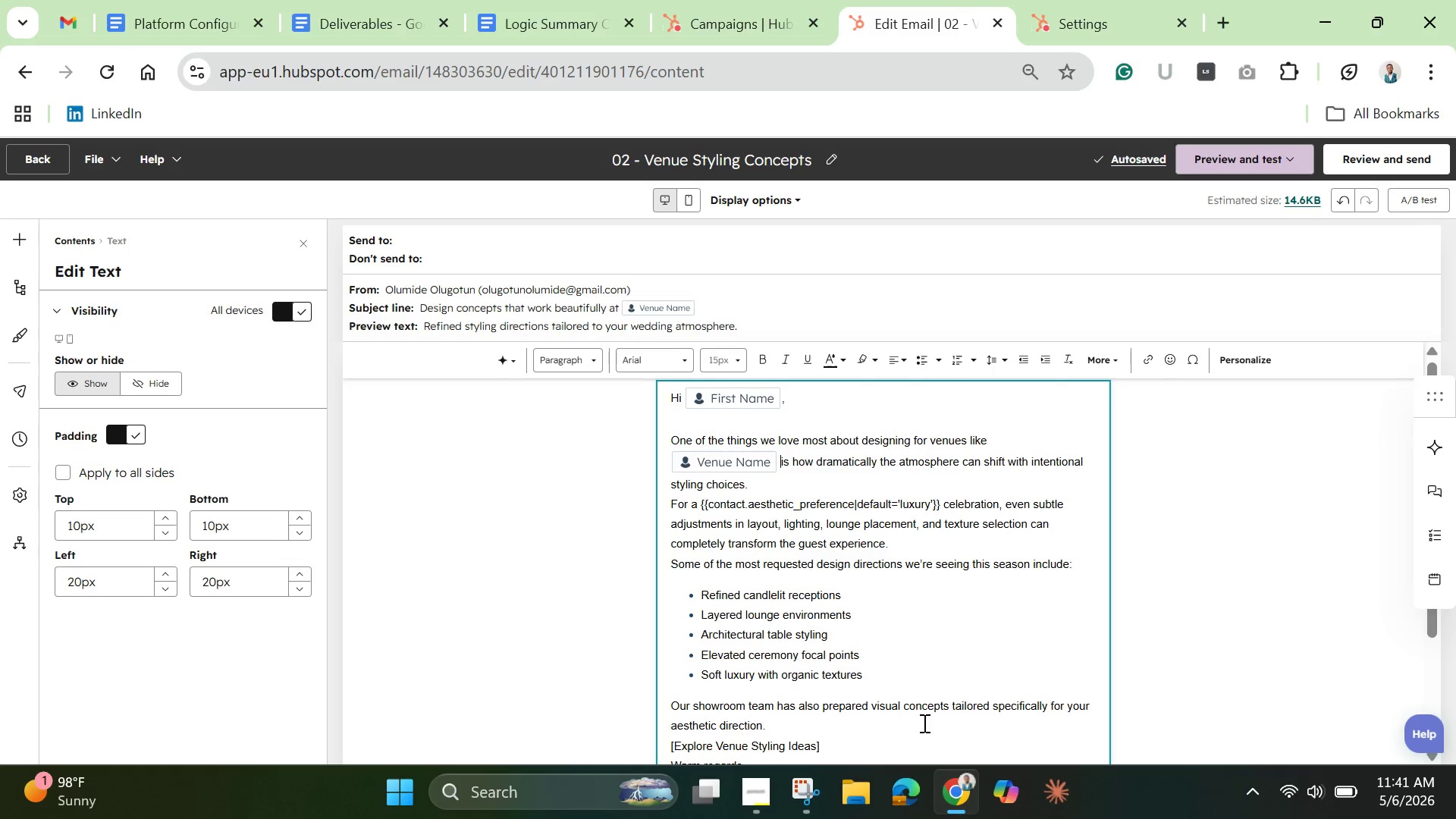 
wait(6.67)
 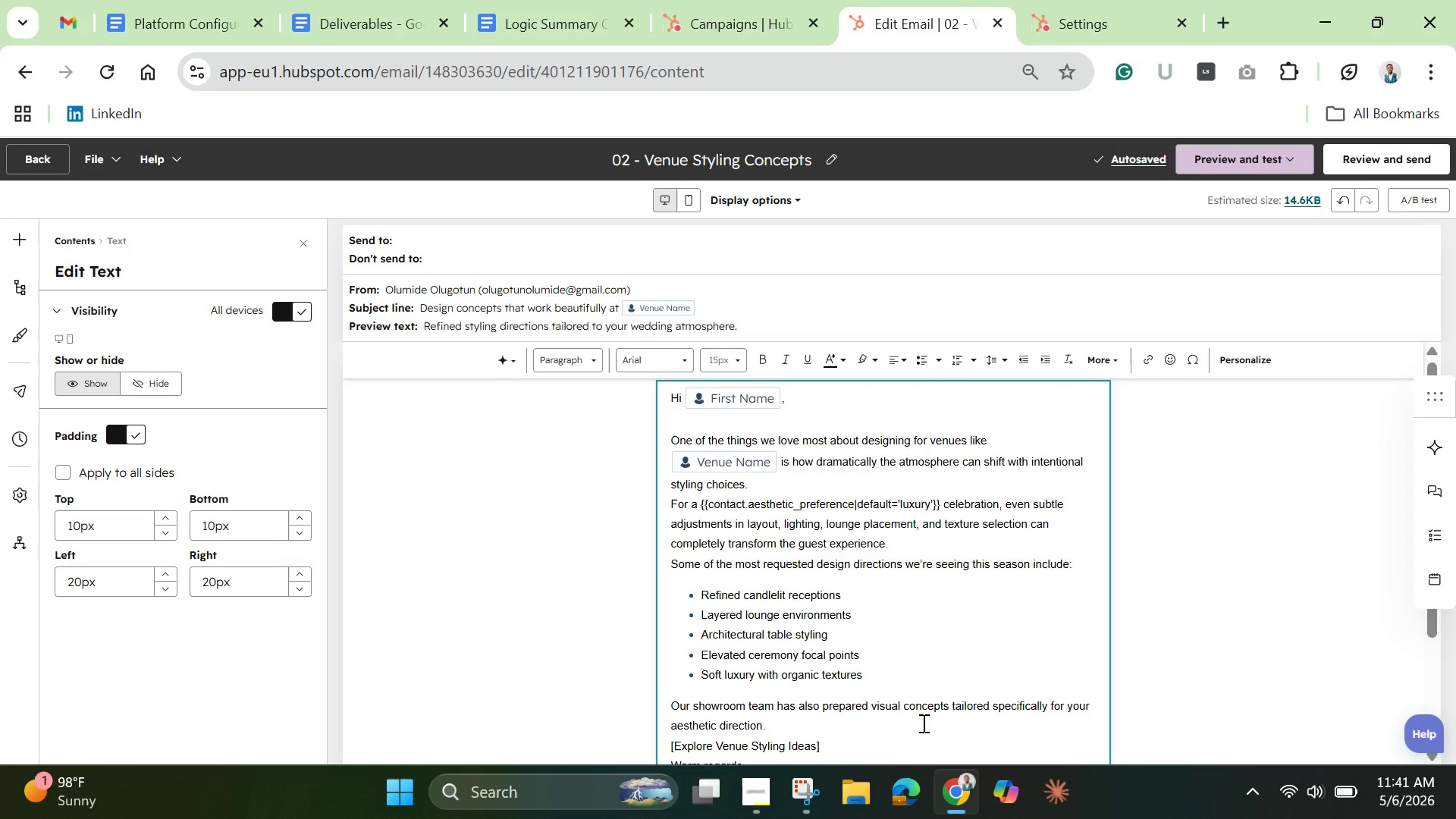 
left_click([795, 481])
 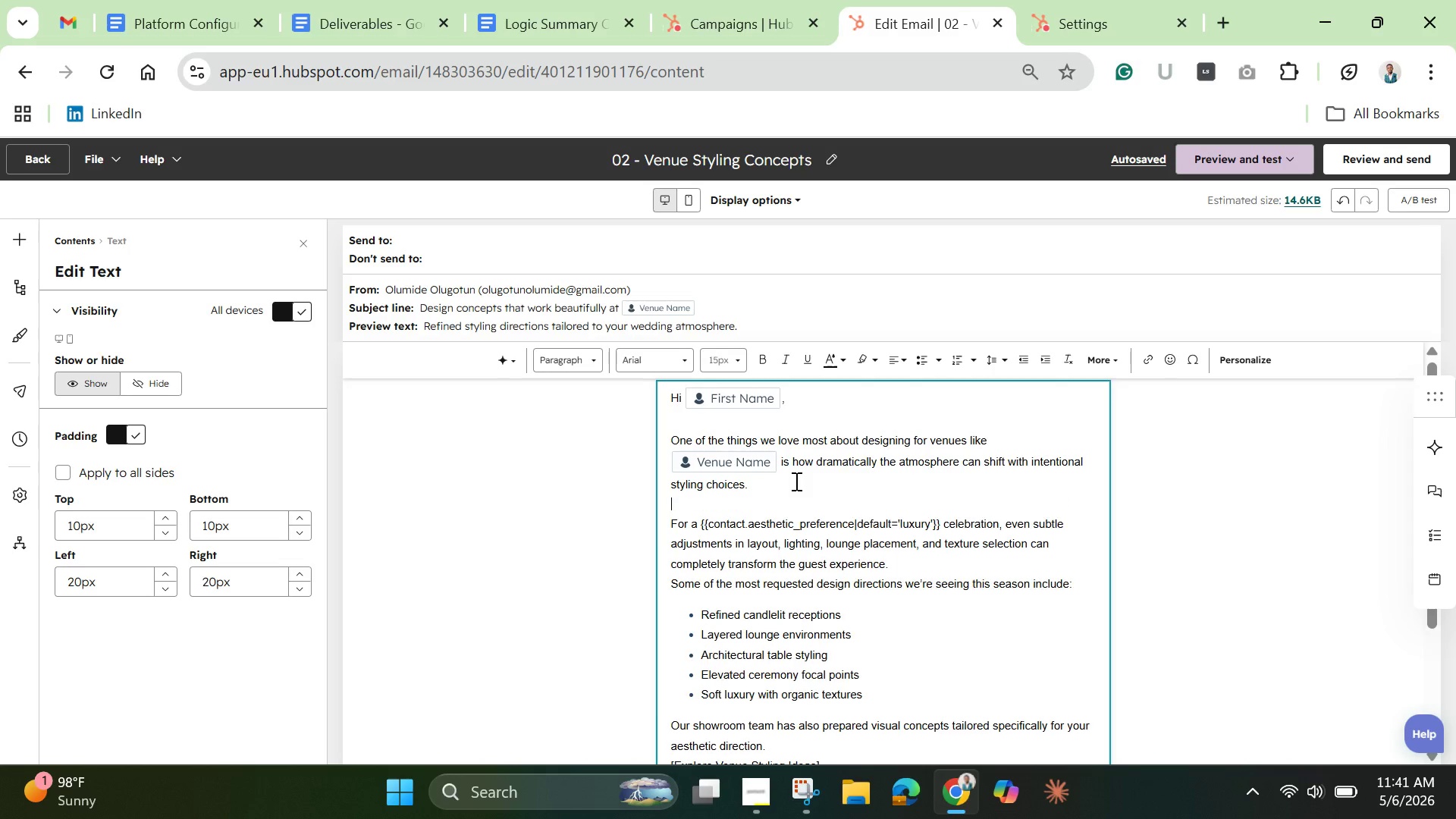 
key(Enter)
 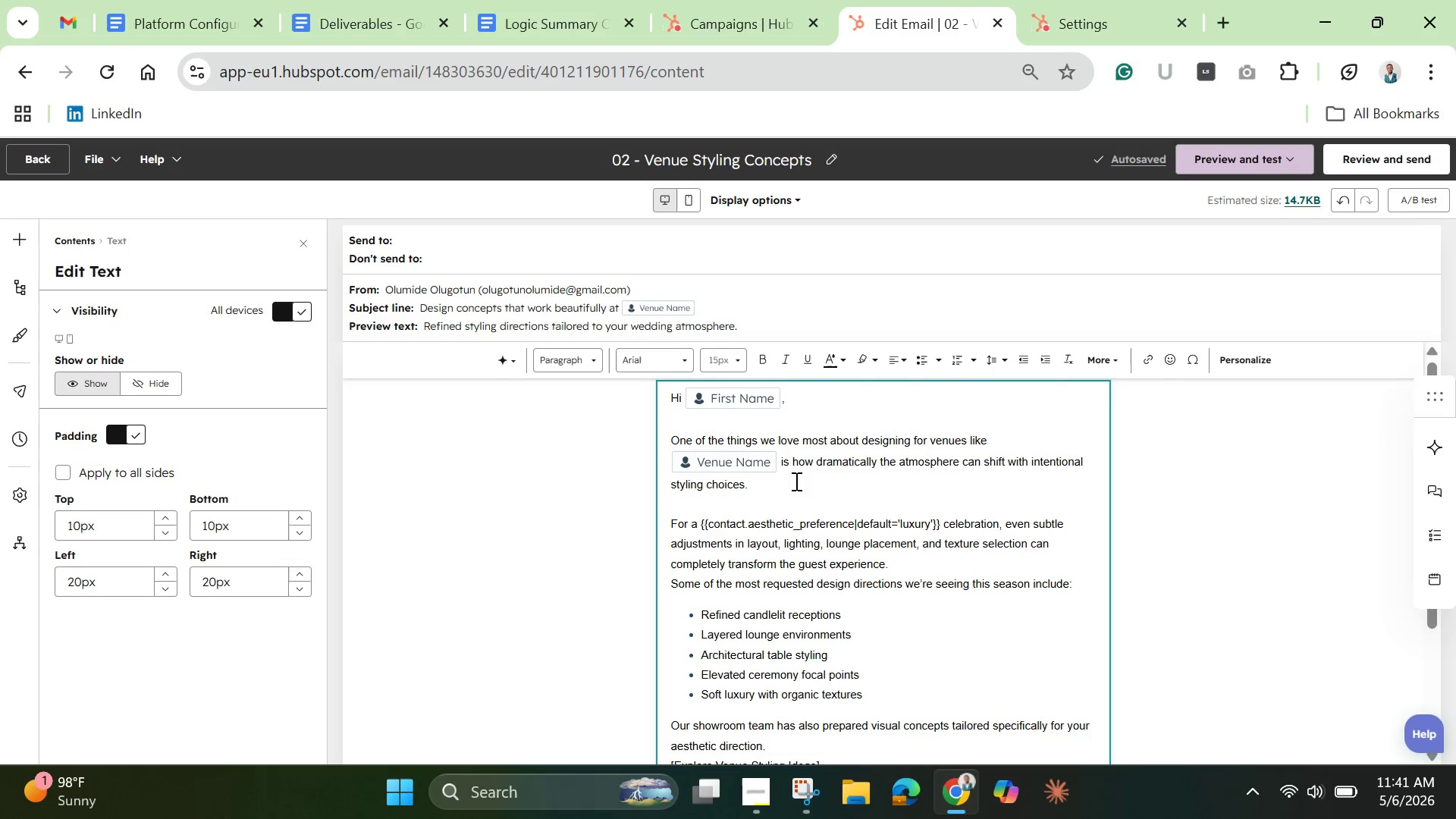 
wait(8.73)
 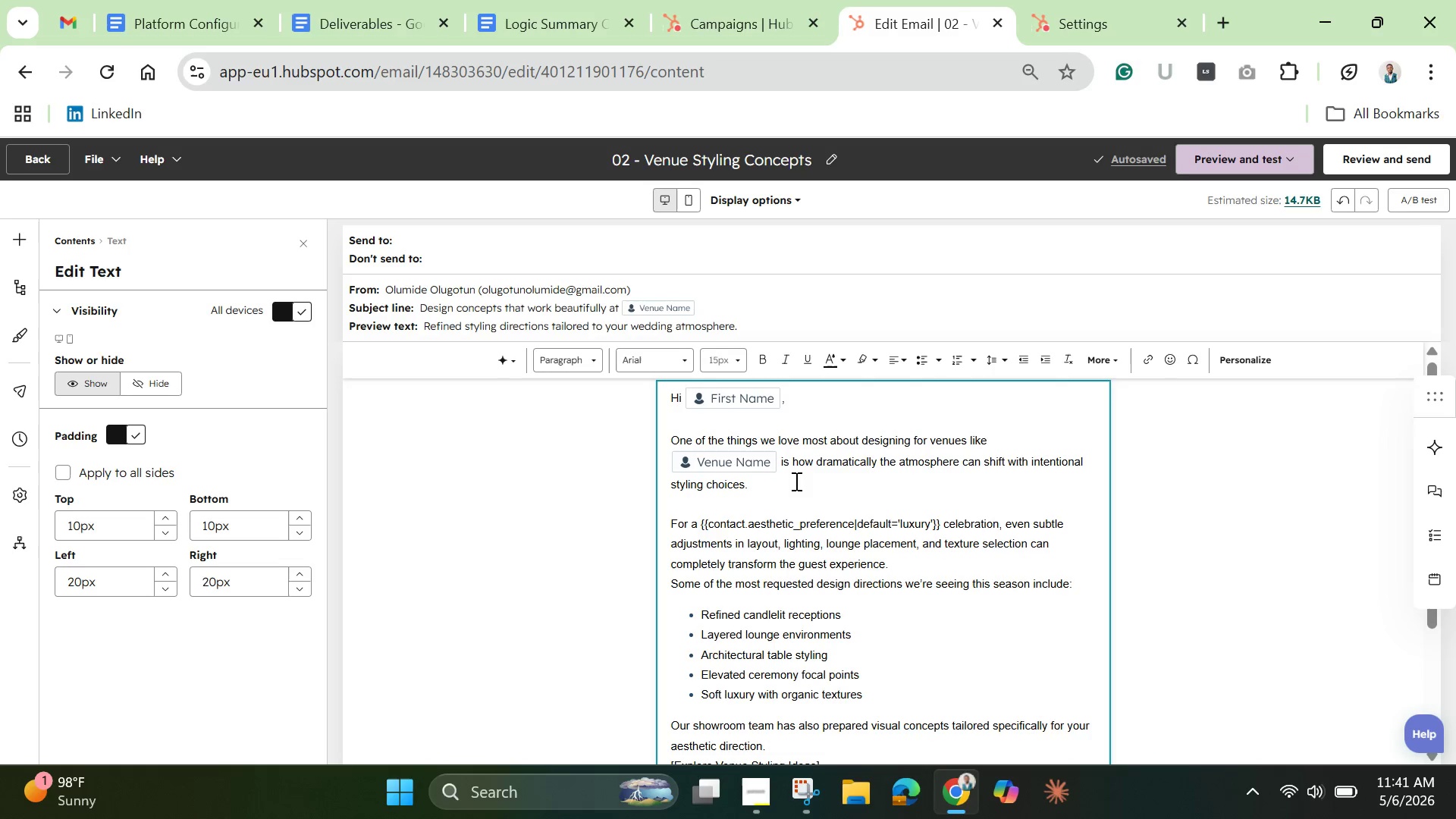 
left_click_drag(start_coordinate=[940, 529], to_coordinate=[702, 526])
 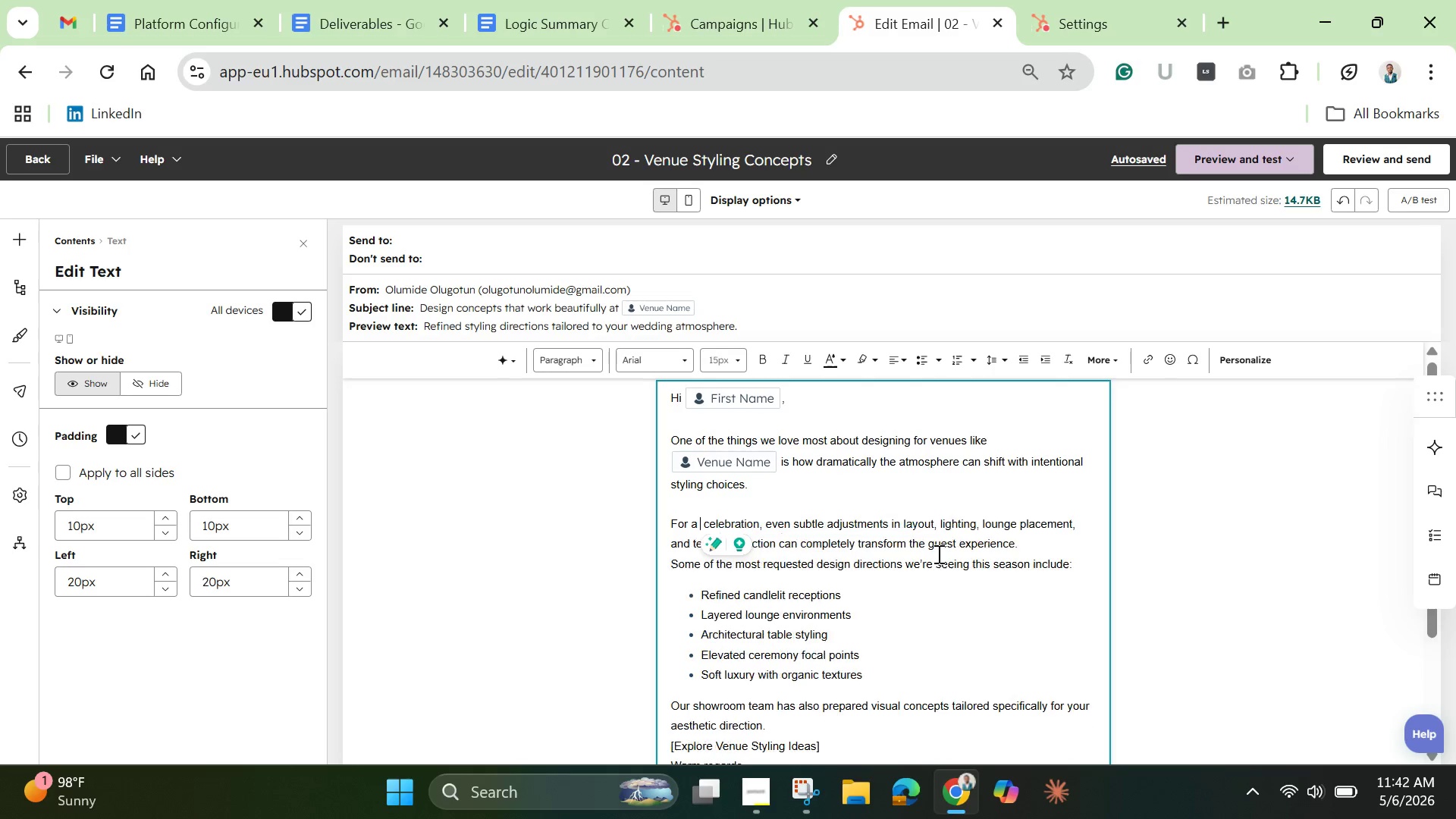 
key(Backspace)
 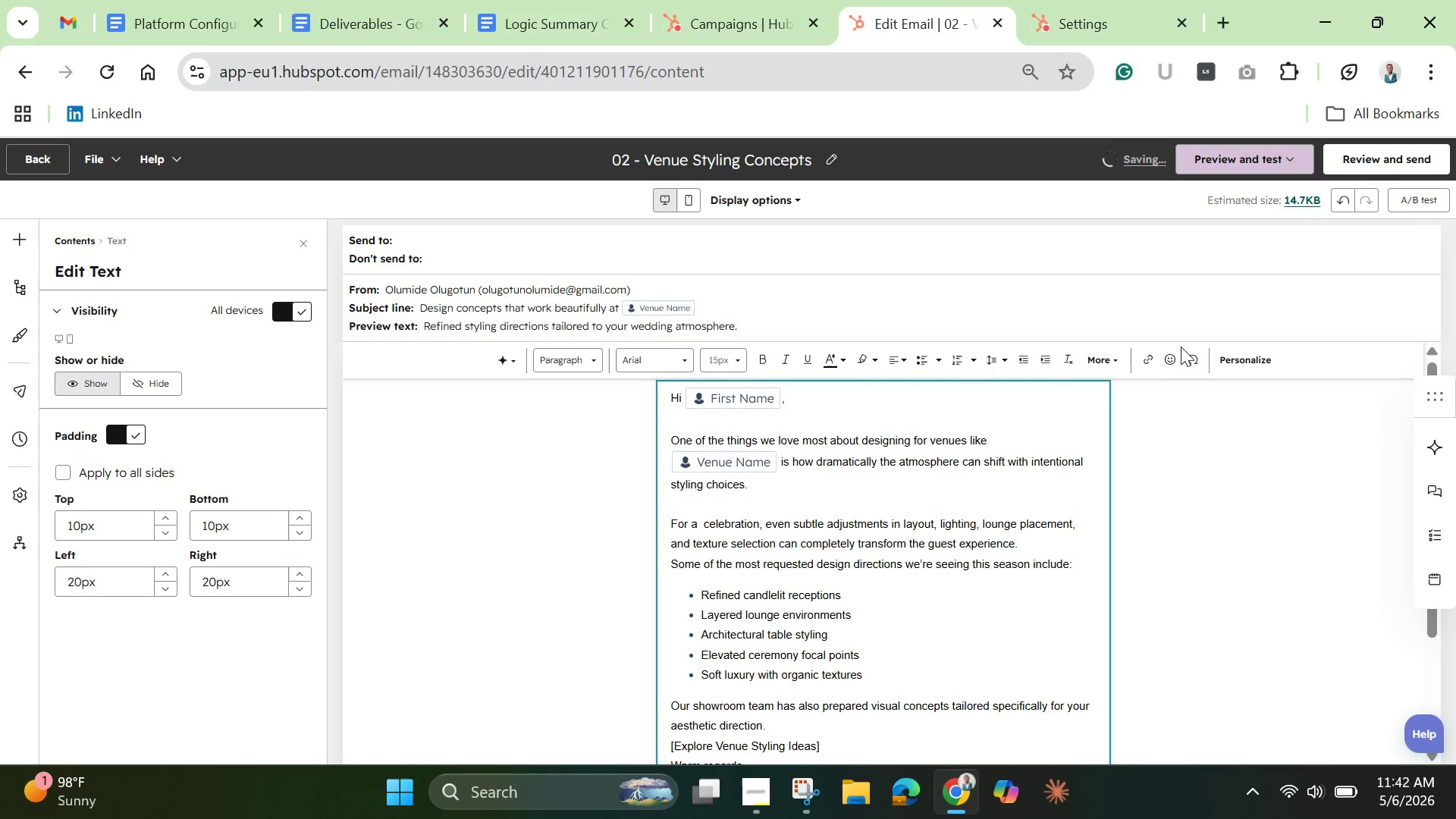 
left_click([1244, 361])
 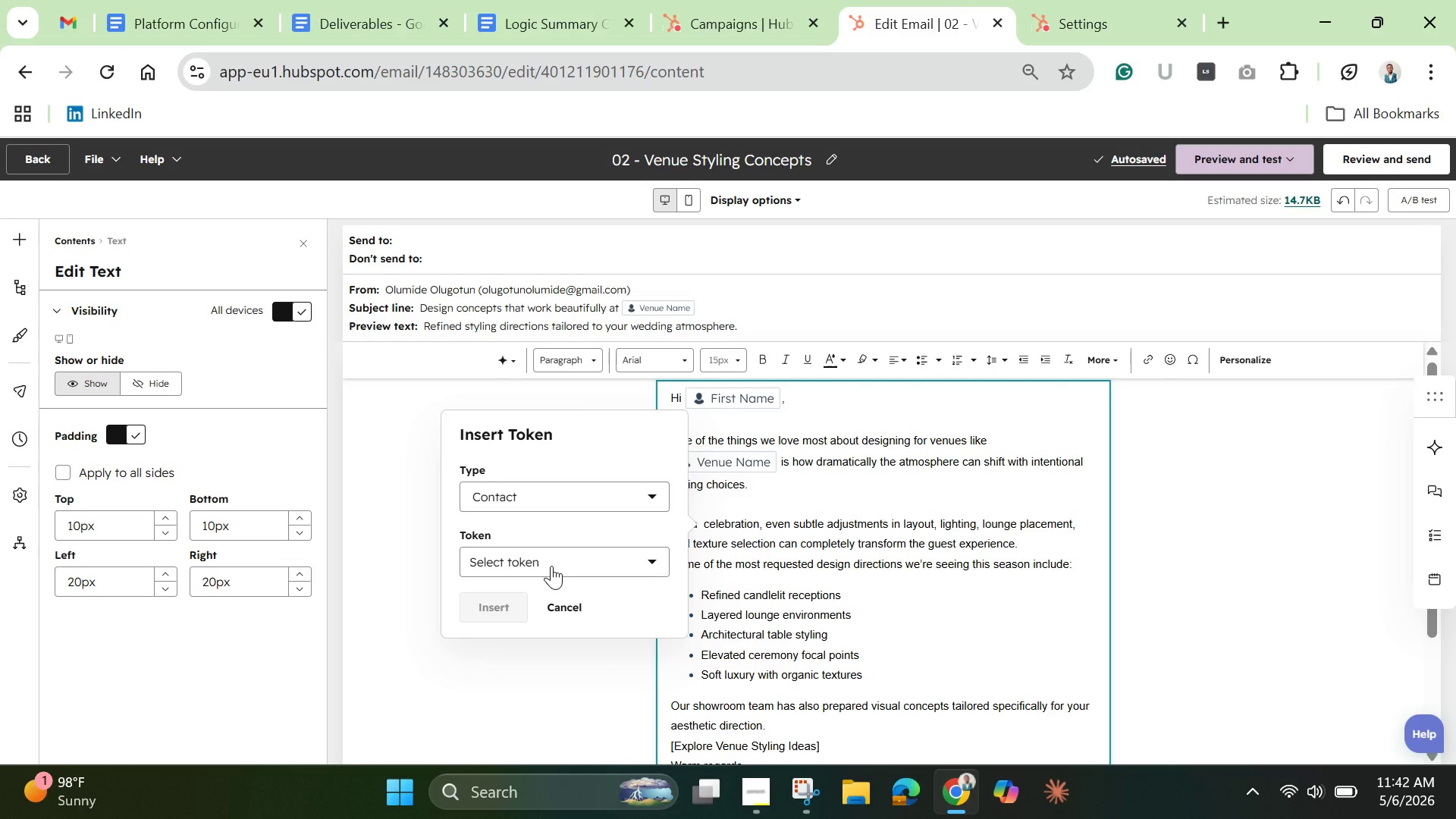 
left_click([551, 566])
 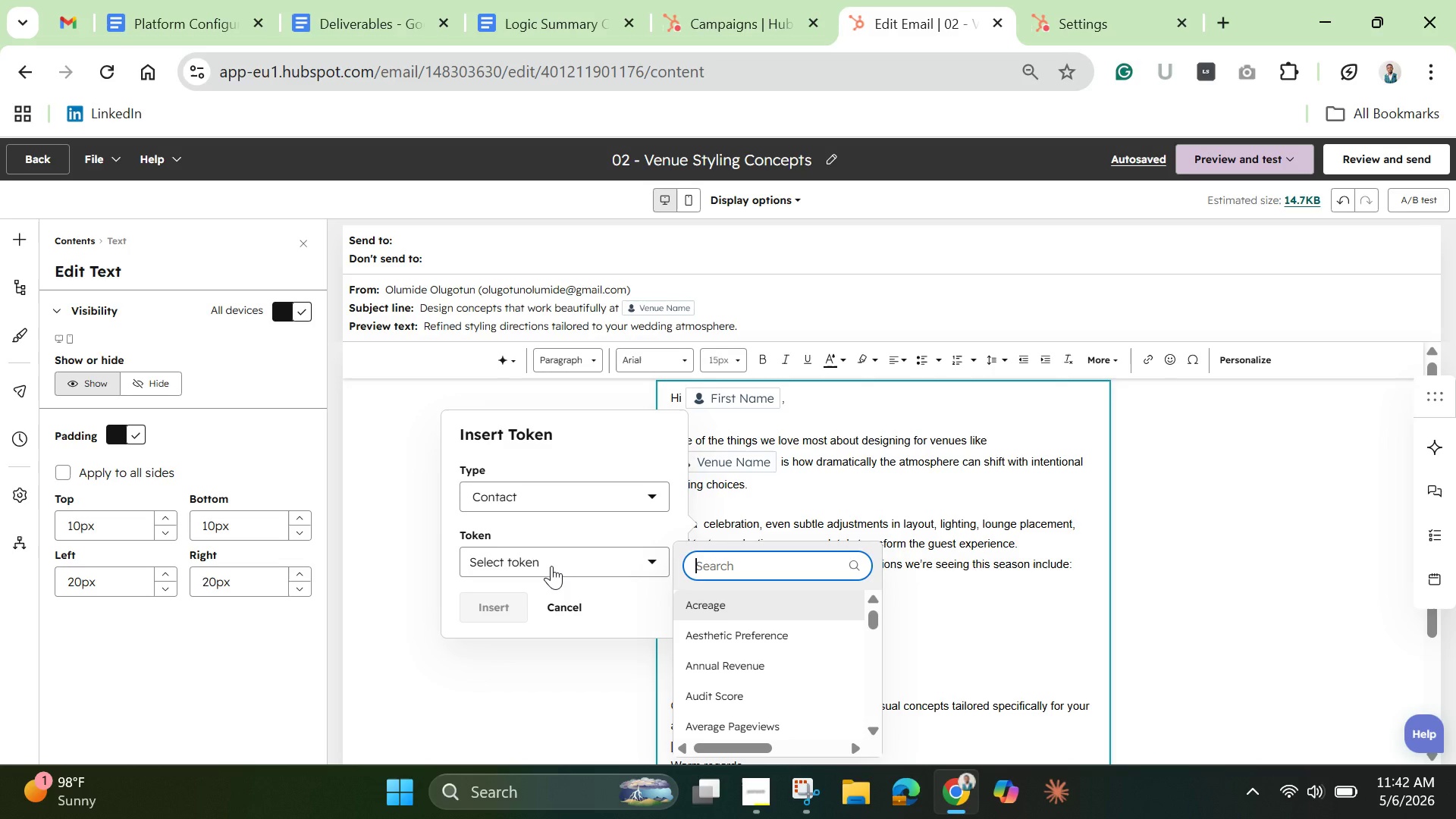 
type(venu)
 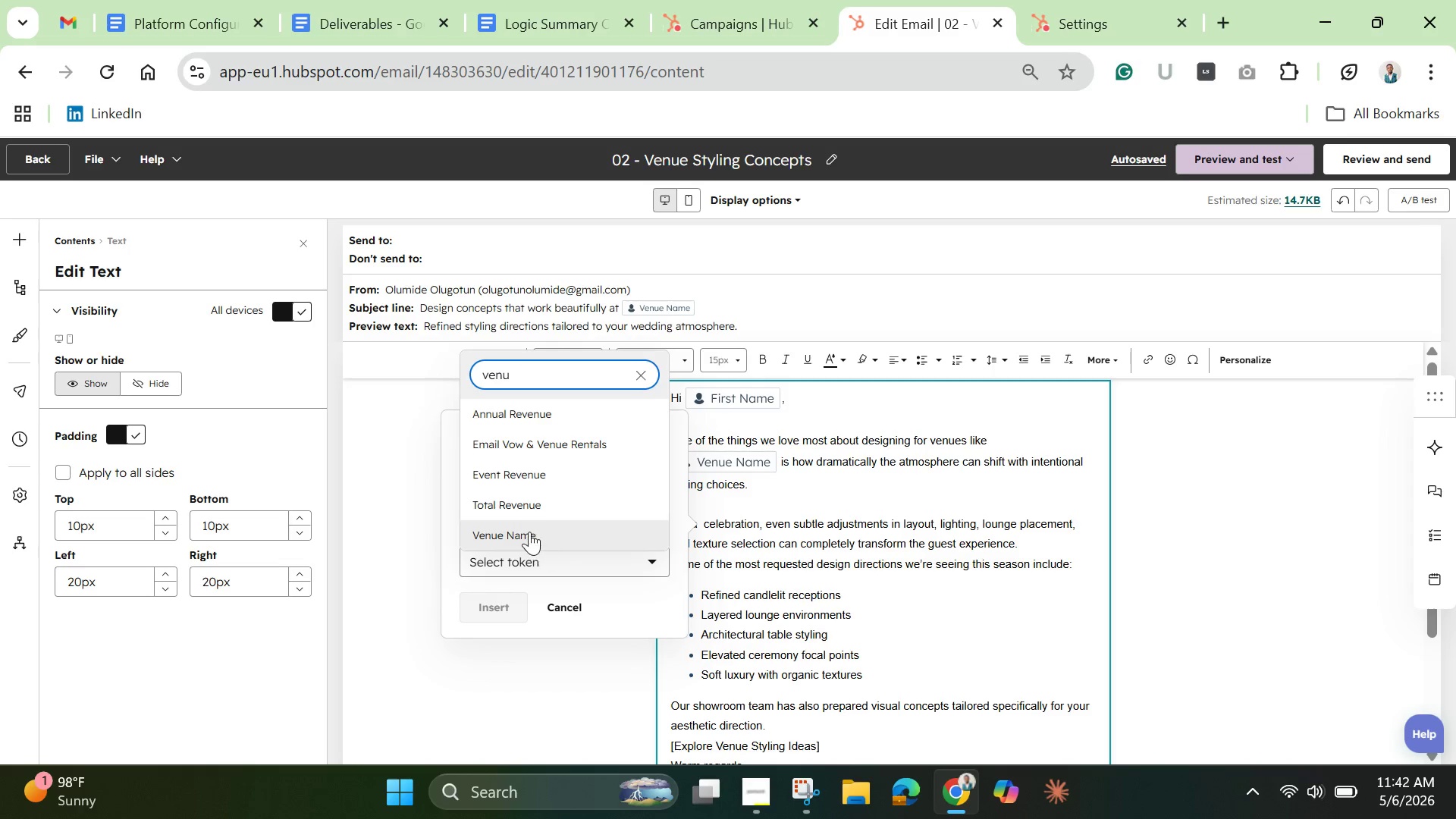 
left_click([529, 532])
 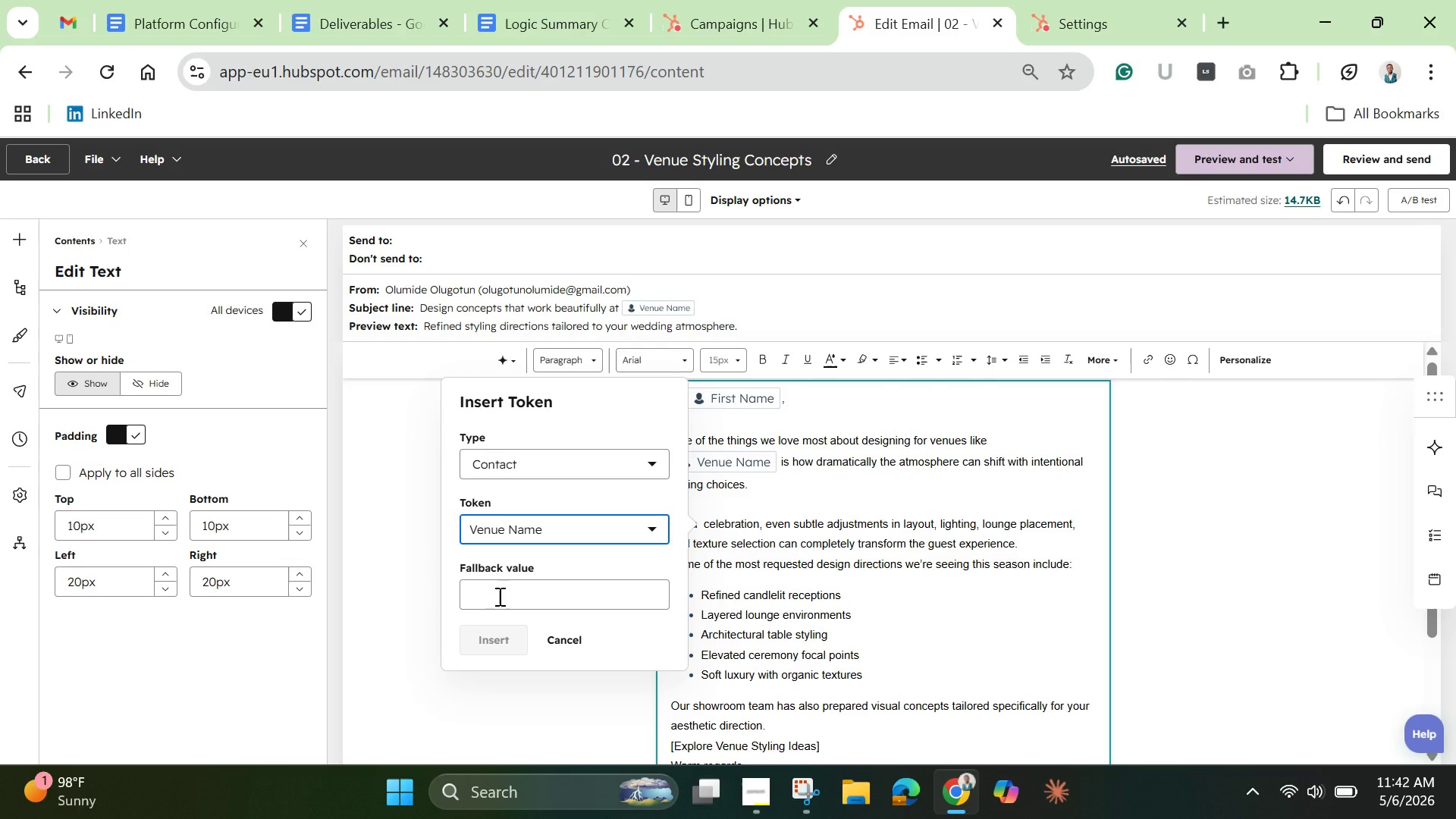 
left_click([498, 596])
 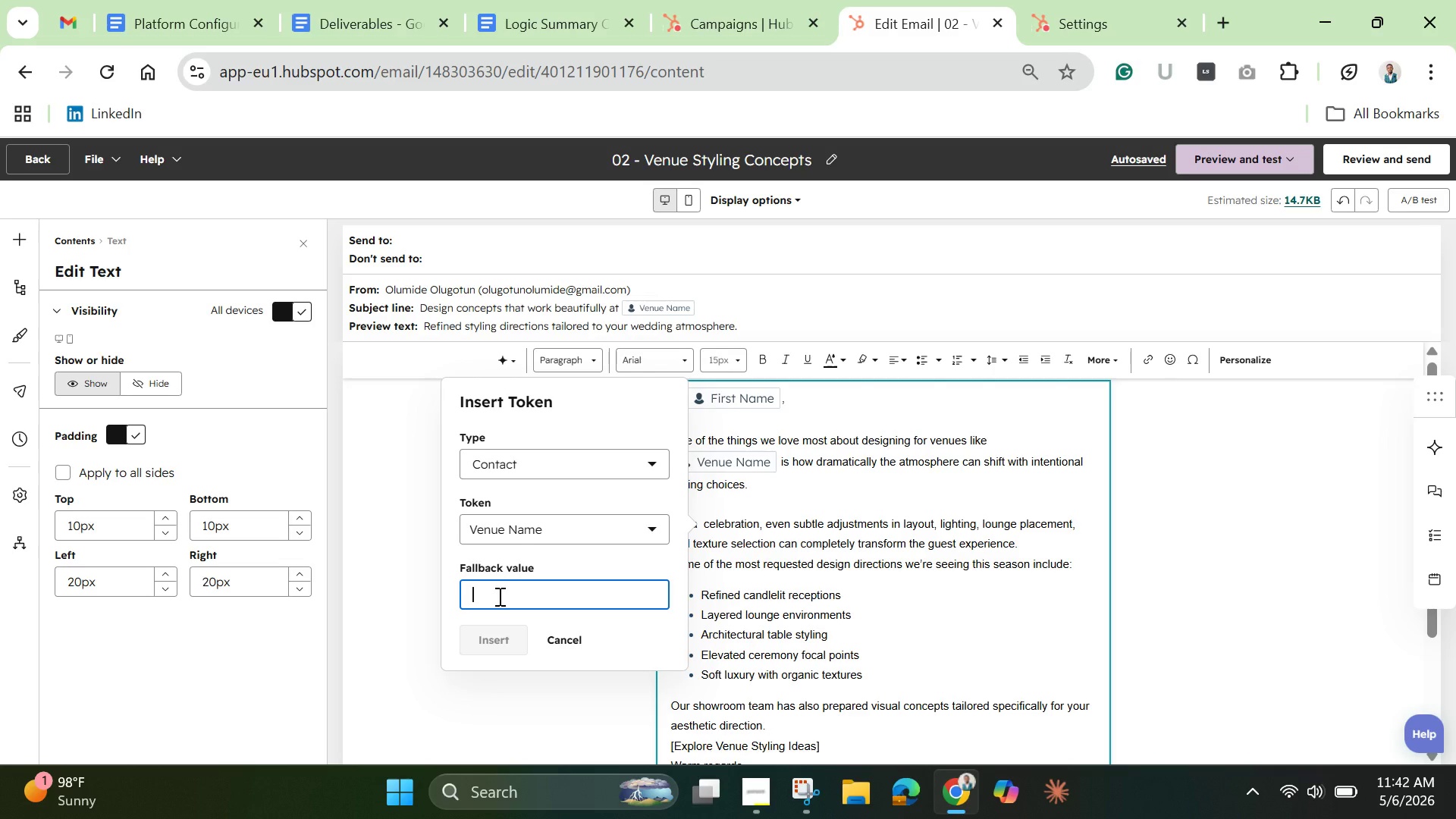 
wait(7.06)
 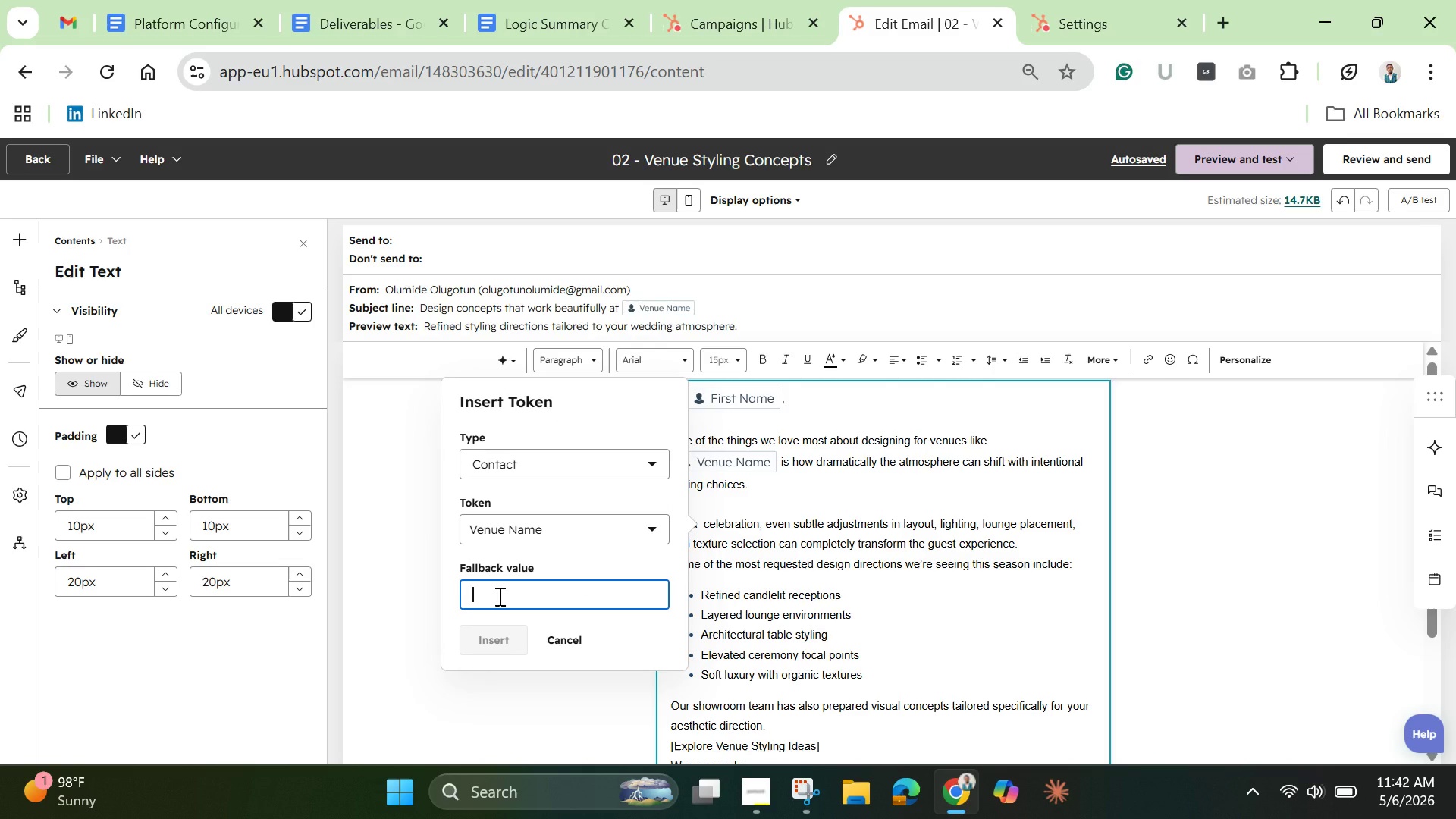 
left_click([517, 532])
 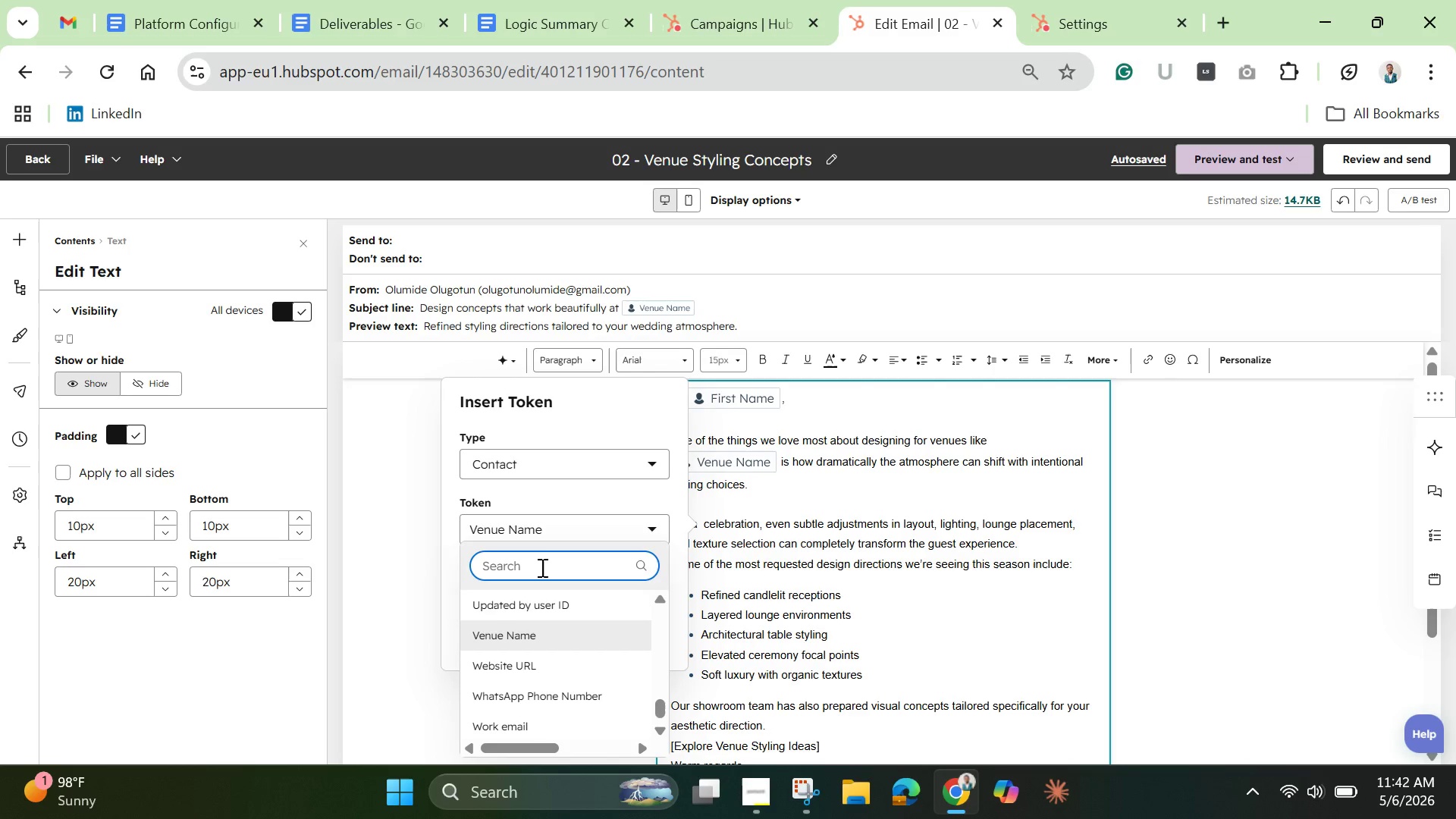 
wait(10.36)
 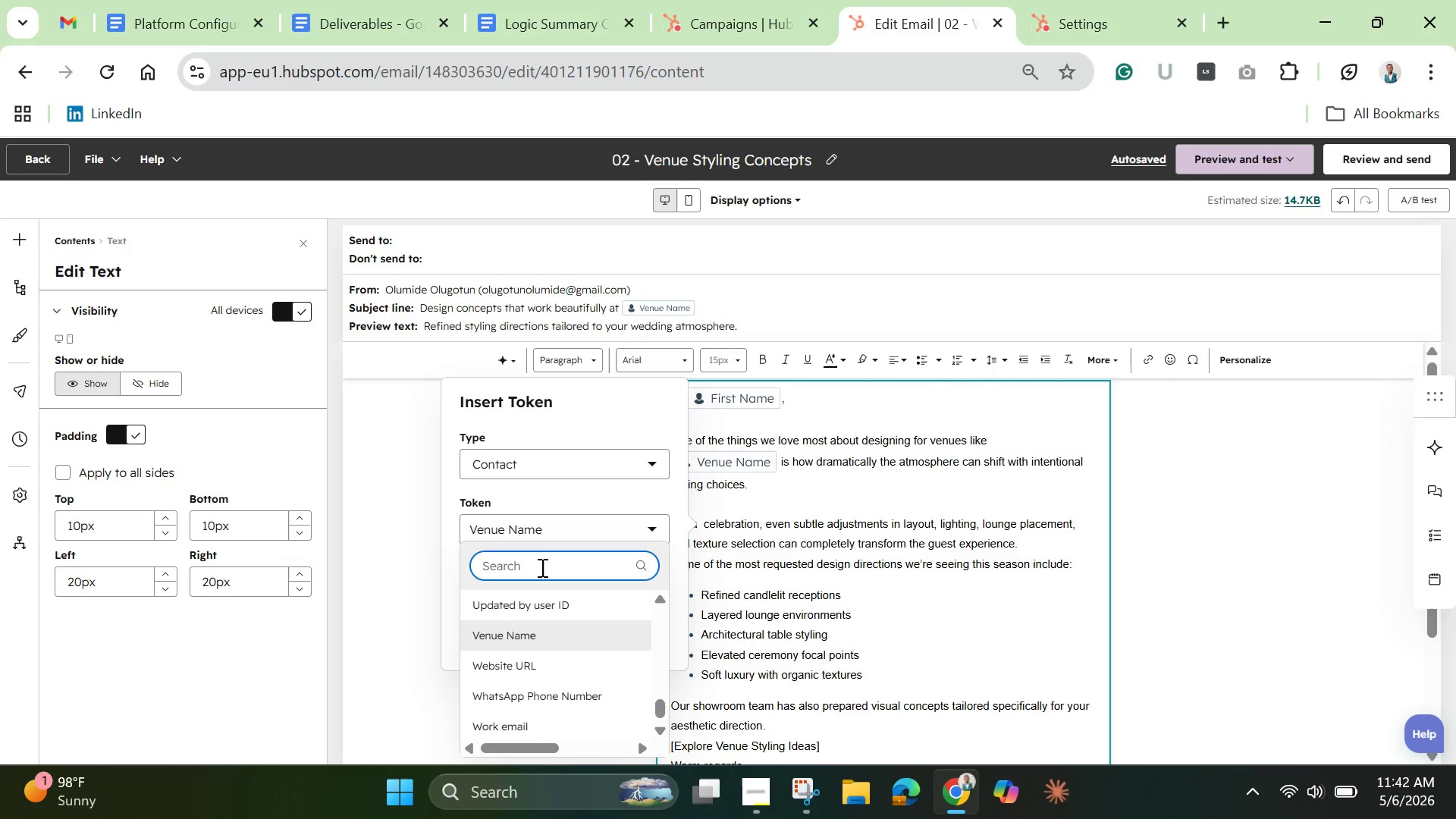 
type(ae)
 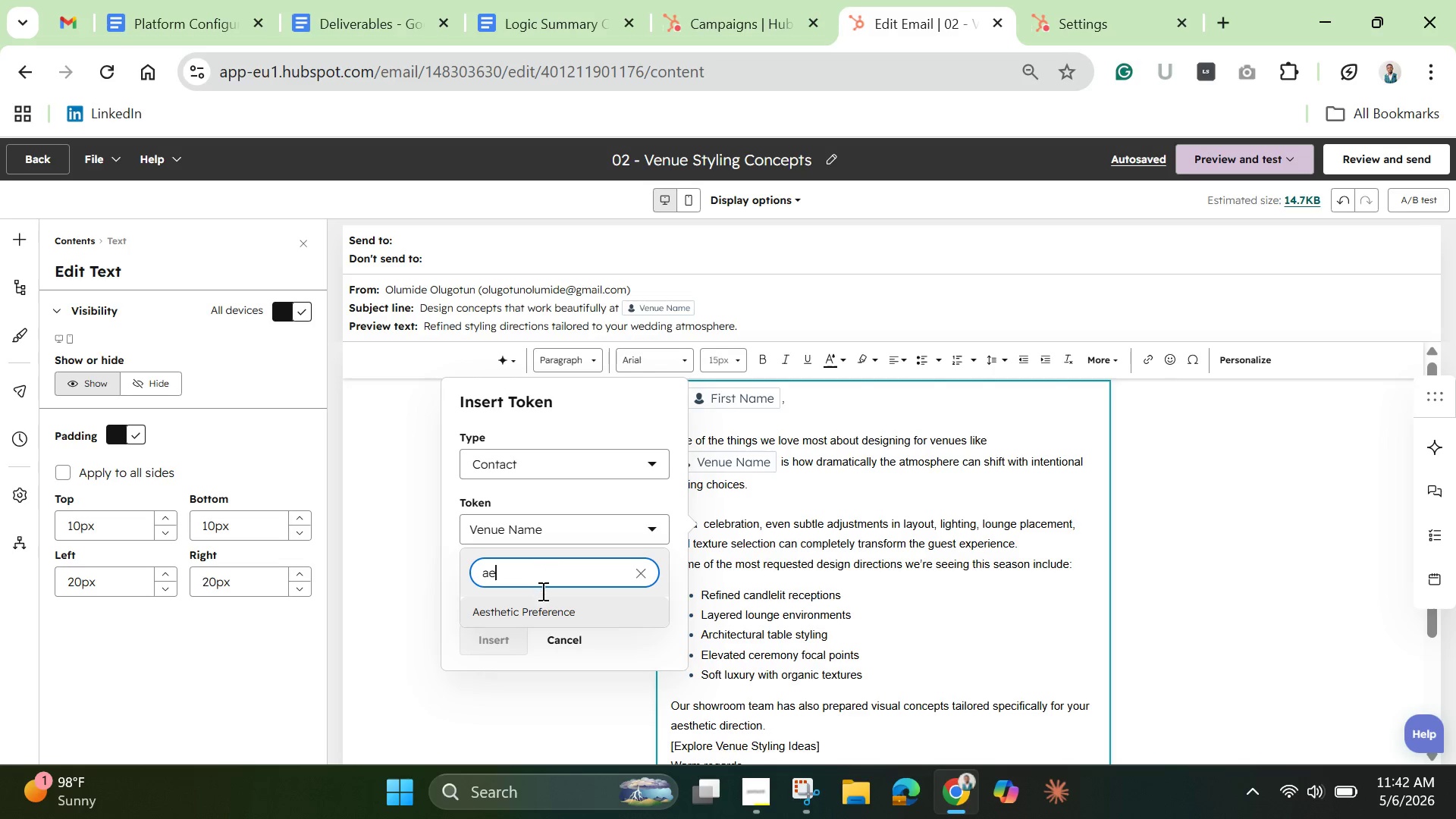 
left_click([541, 613])
 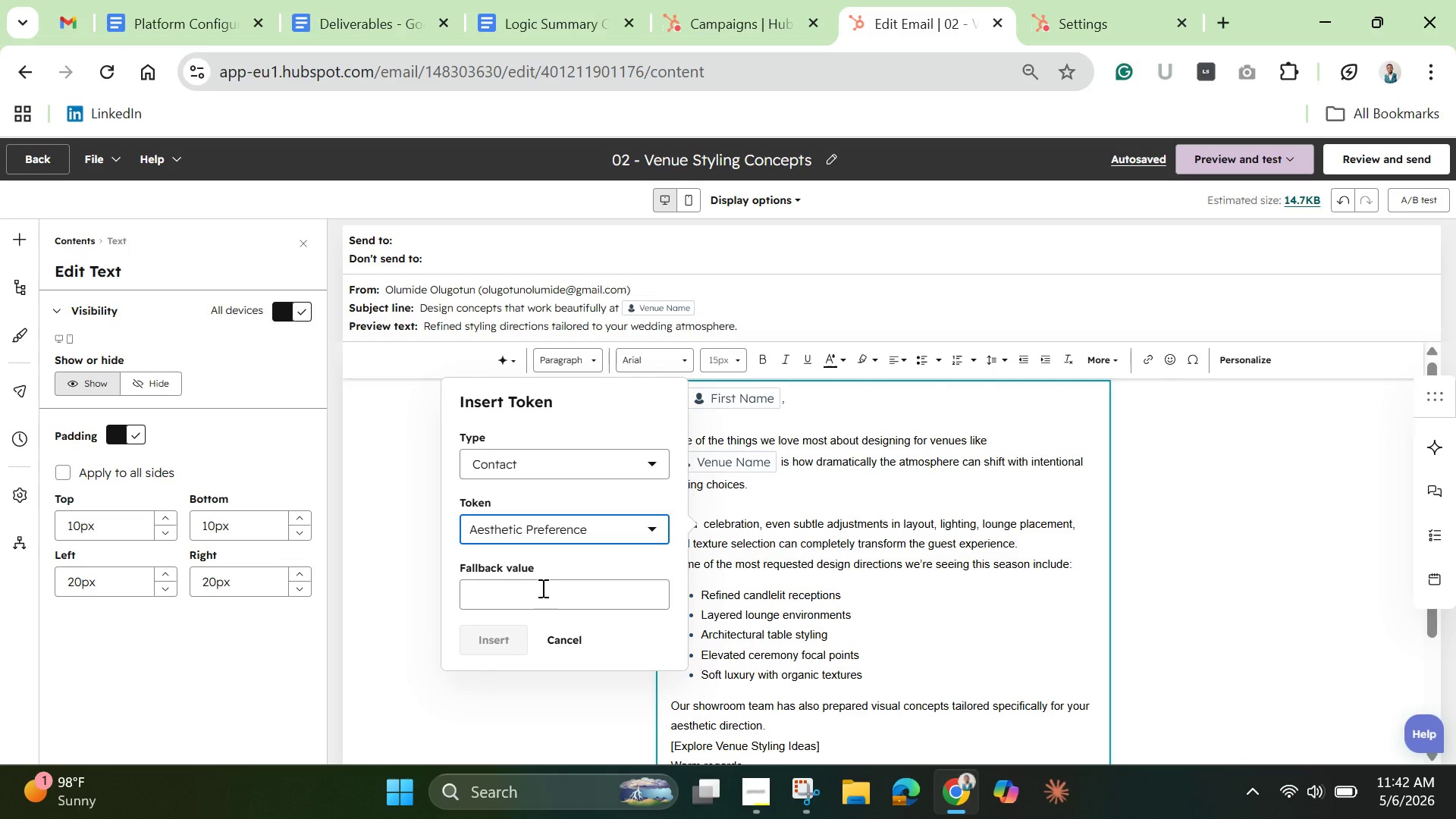 
left_click([541, 588])
 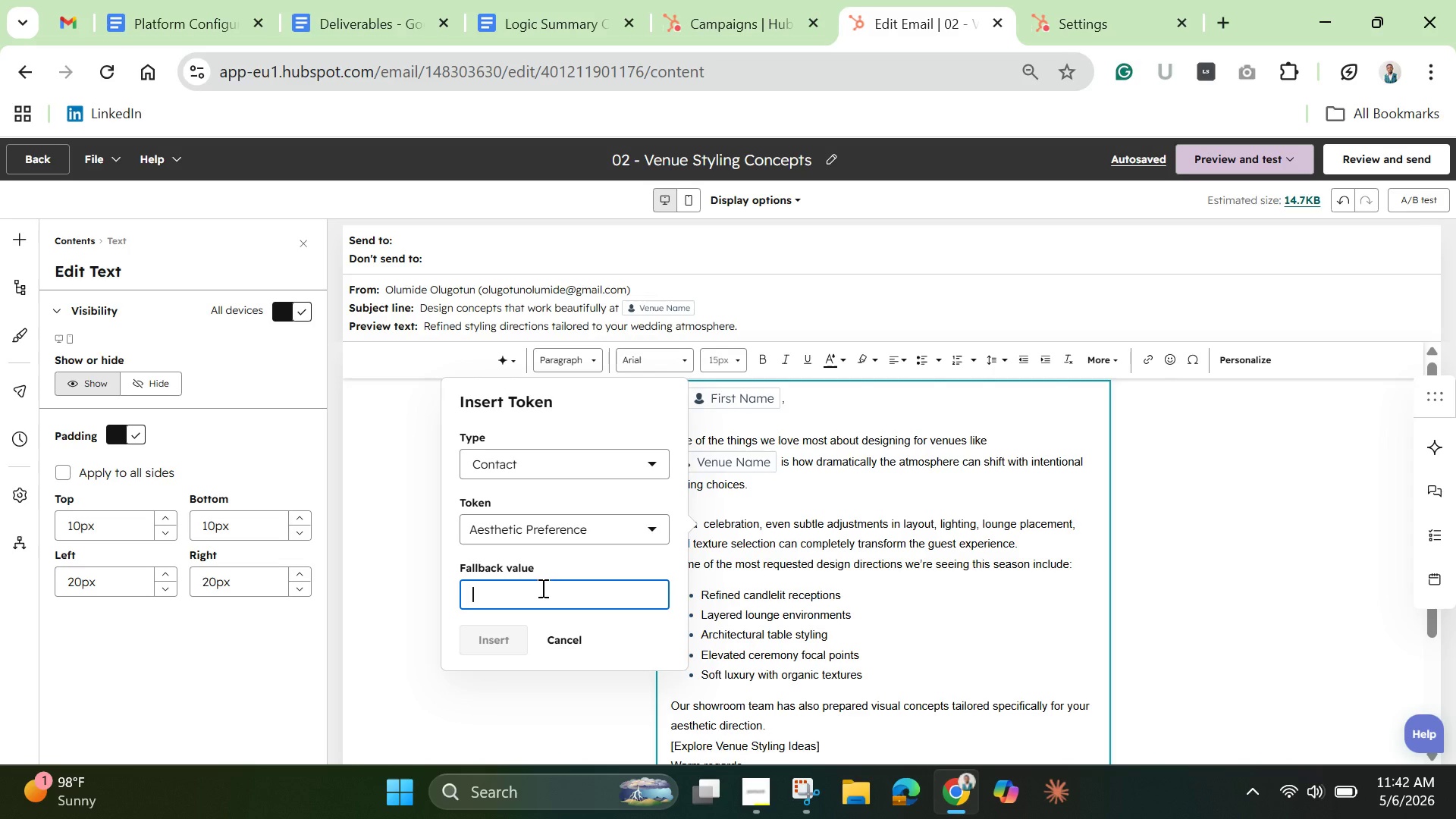 
wait(5.81)
 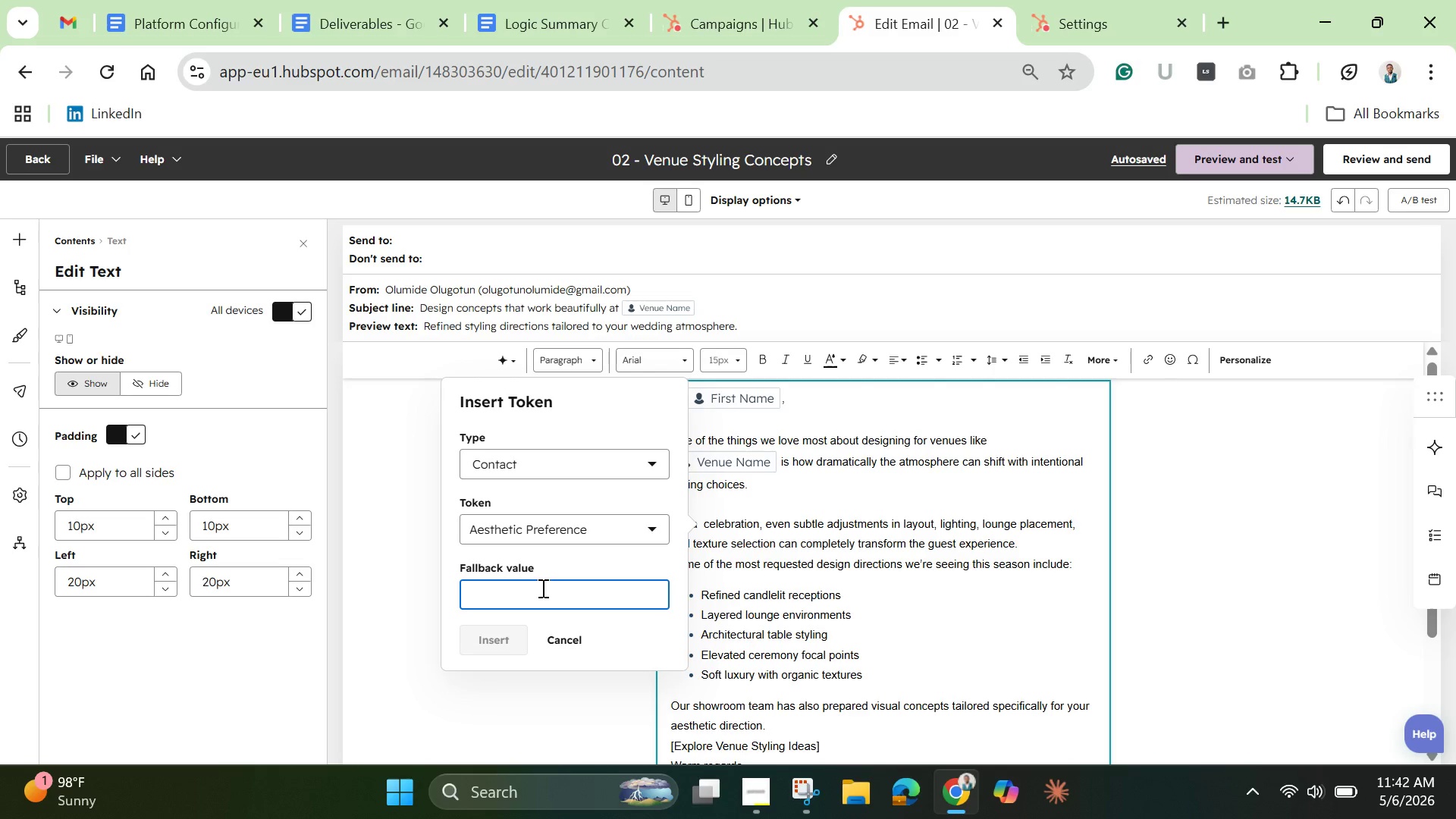 
type(luxury)
 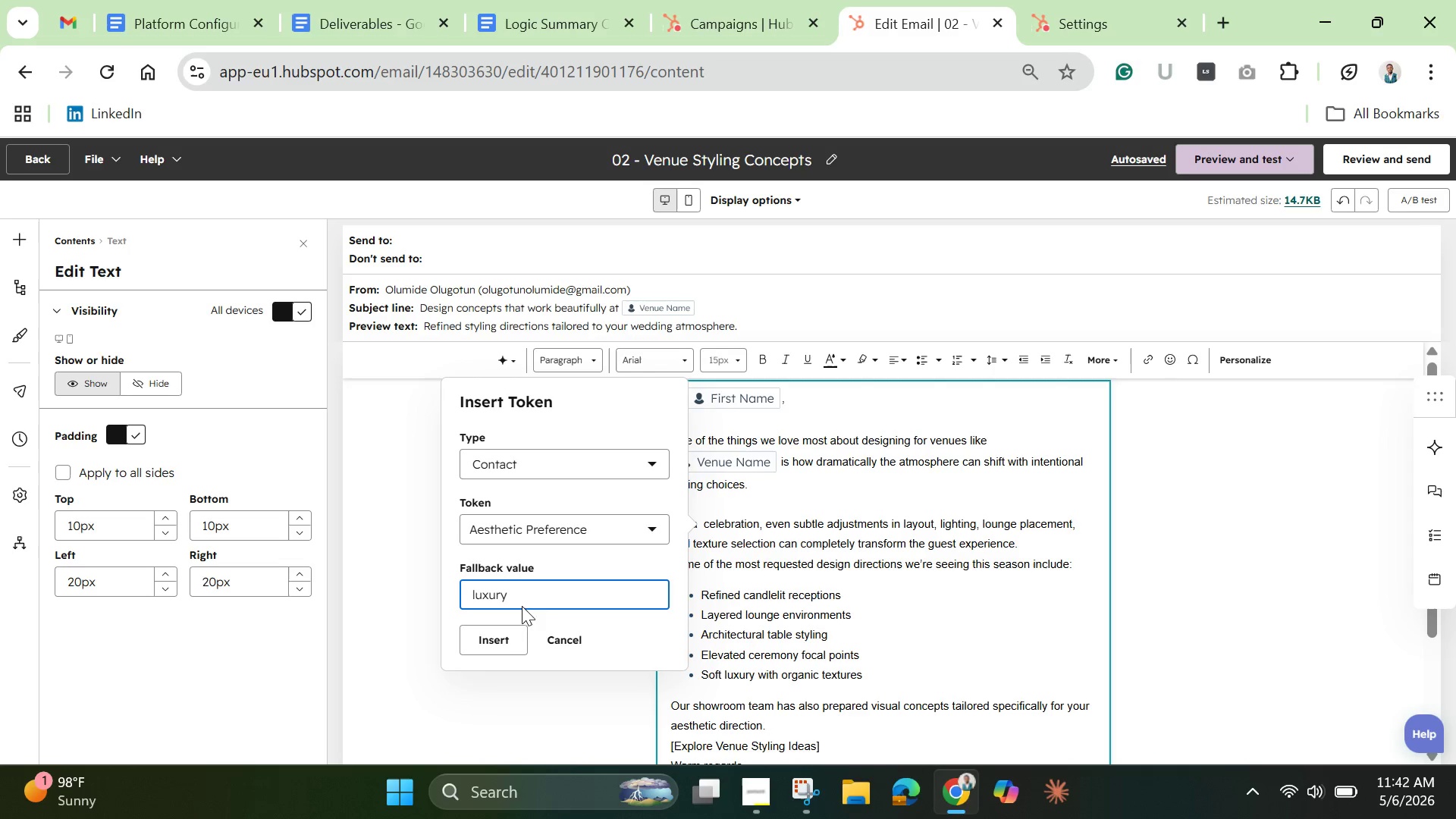 
left_click([507, 631])
 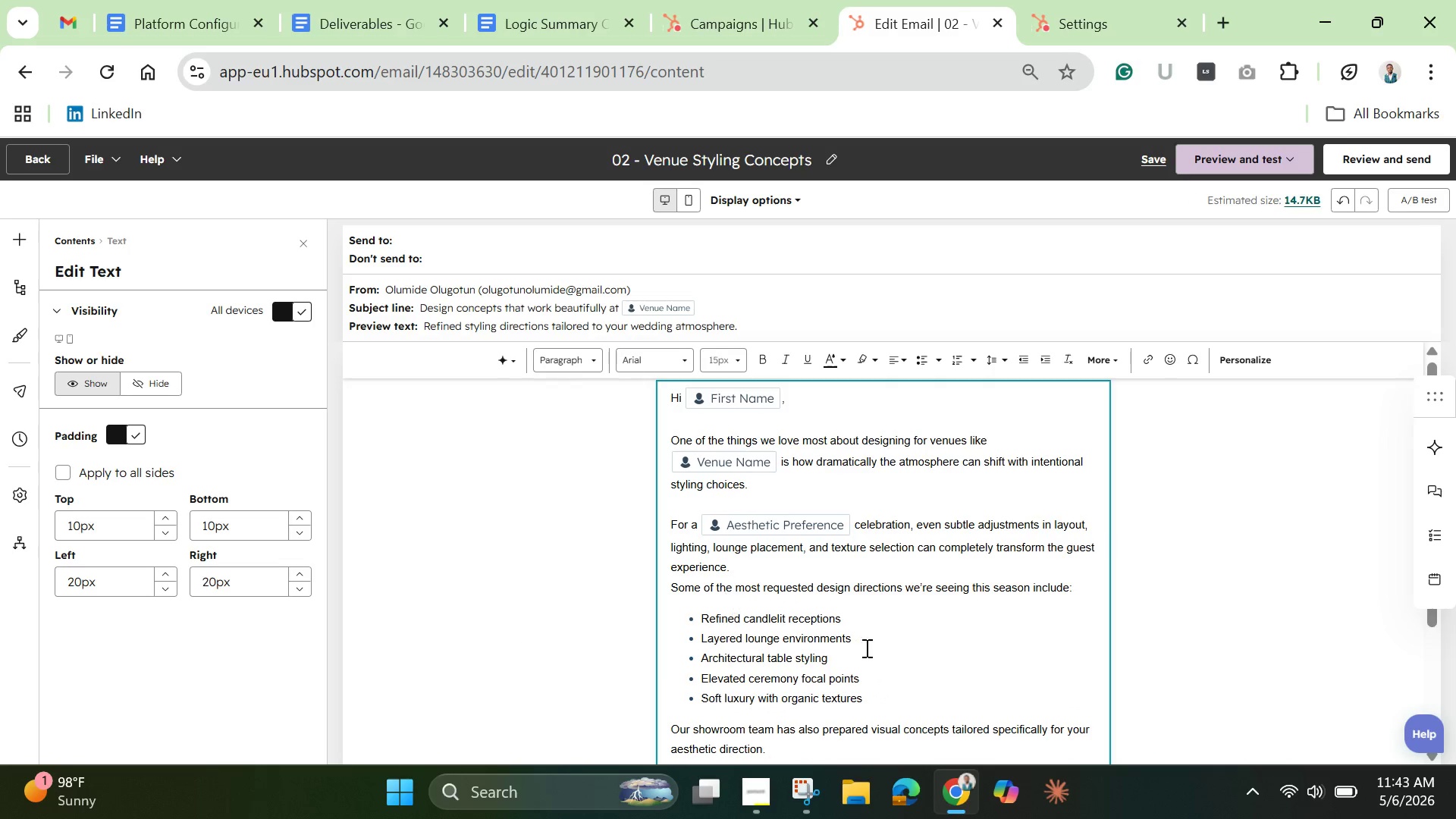 
wait(8.14)
 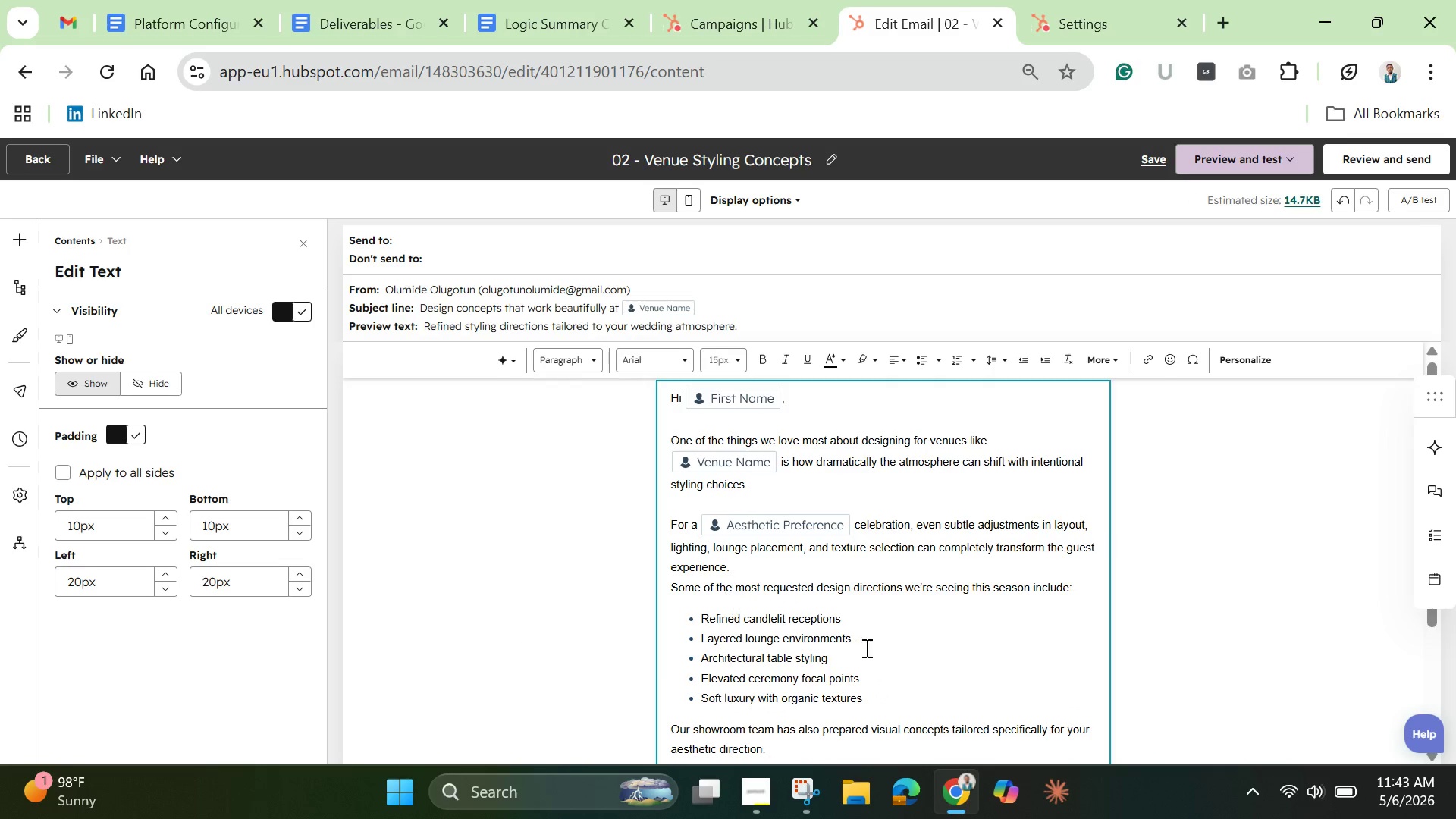 
left_click([774, 573])
 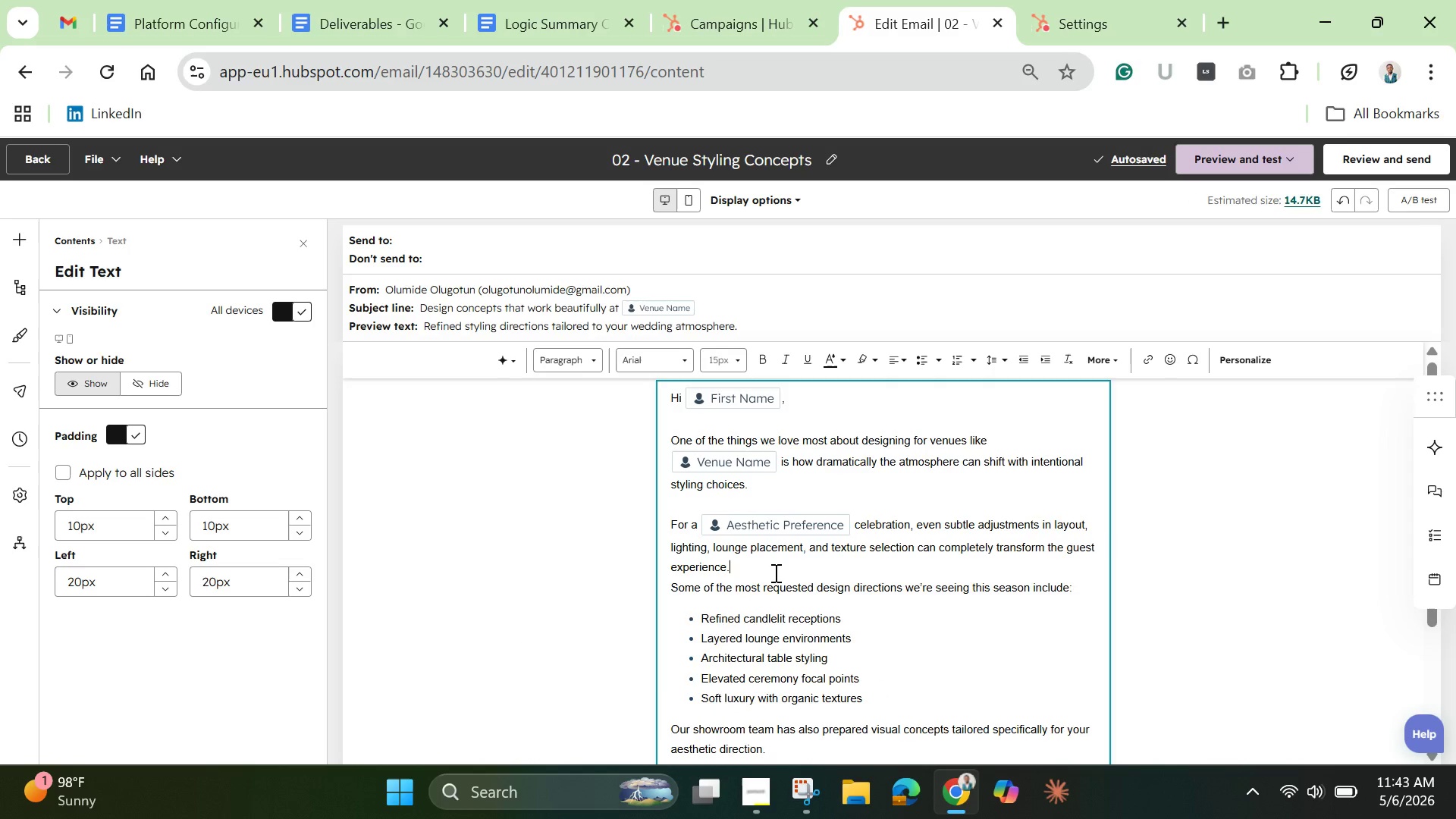 
key(Enter)
 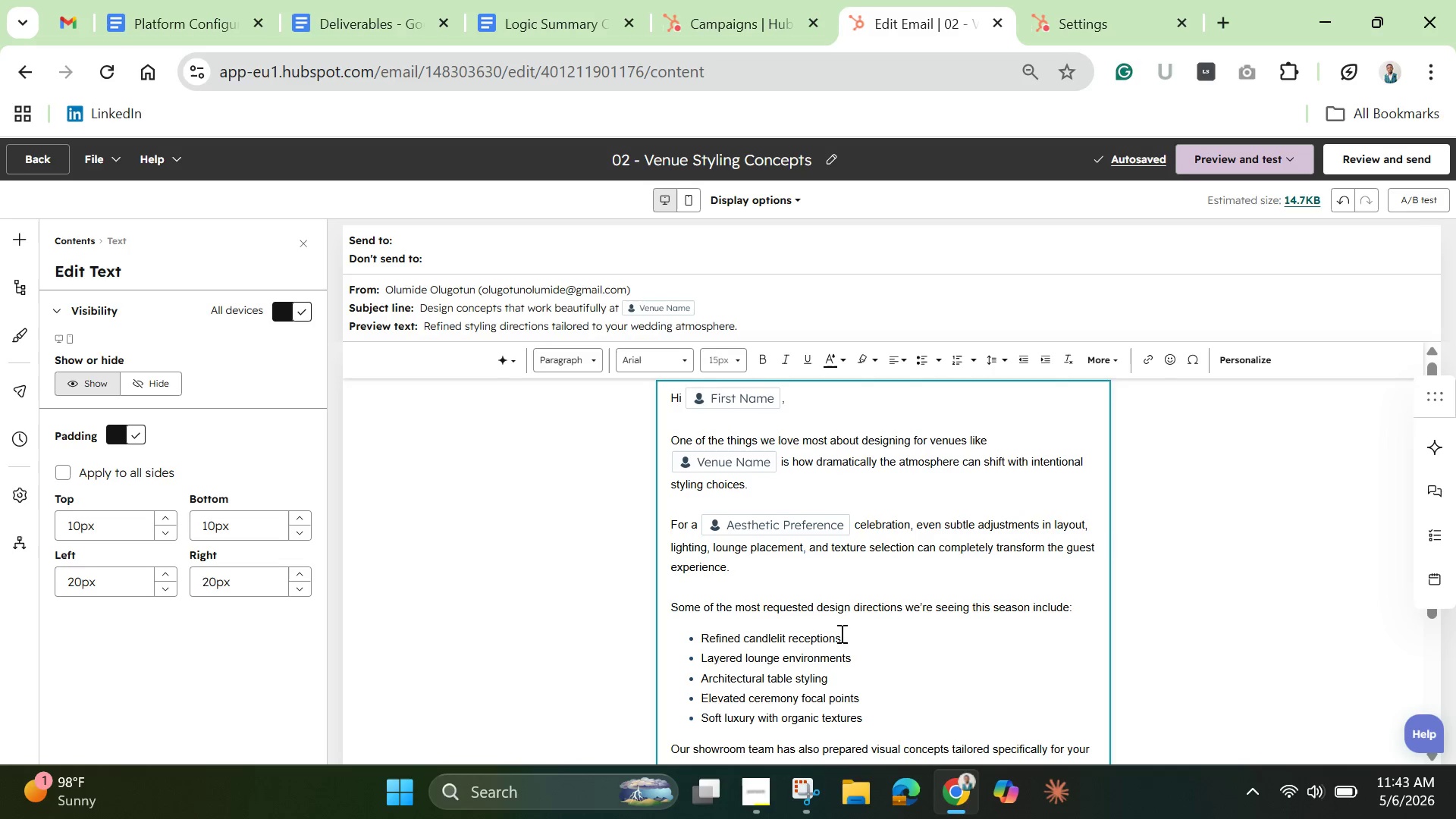 
wait(7.58)
 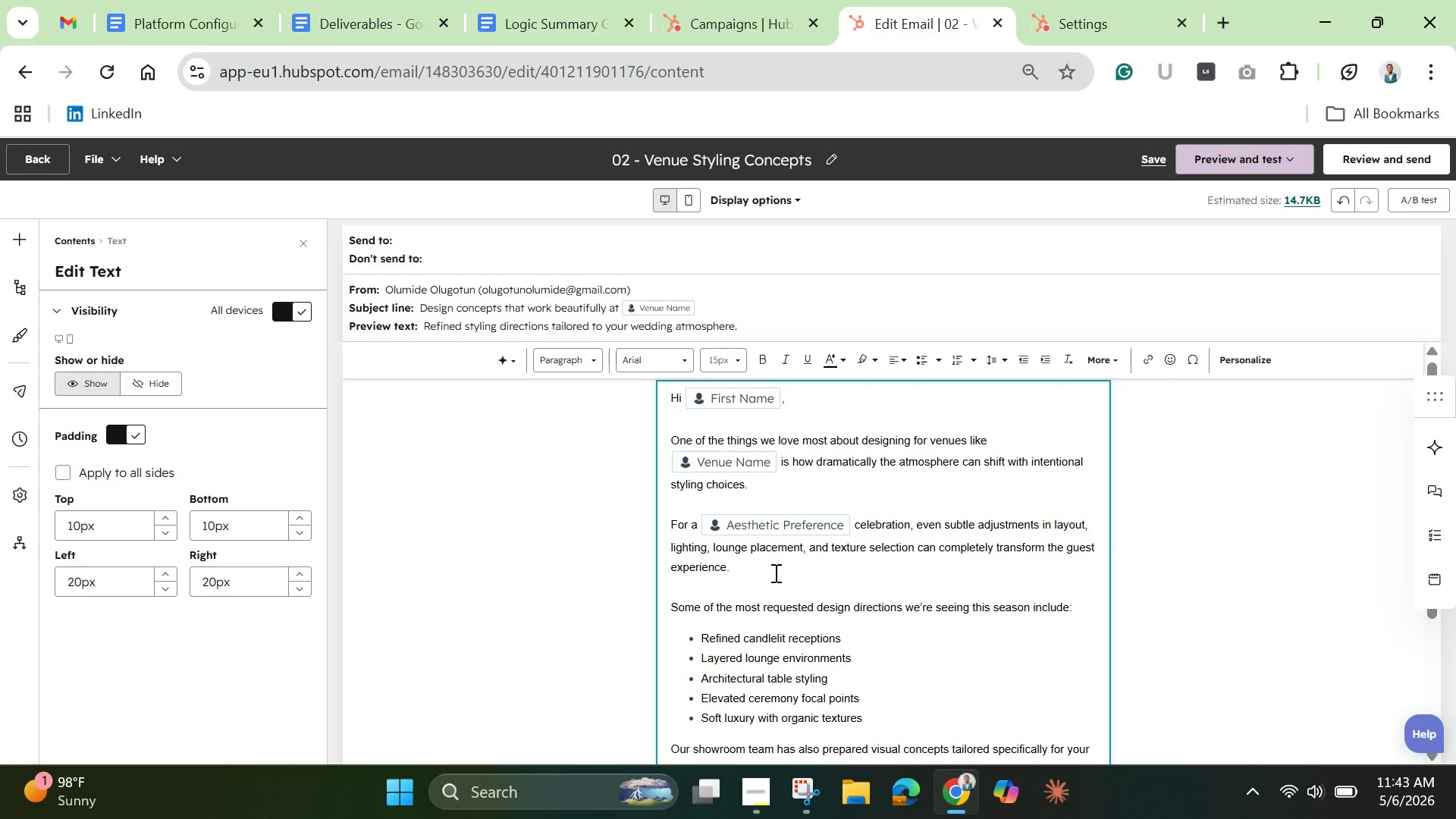 
key(ArrowDown)
 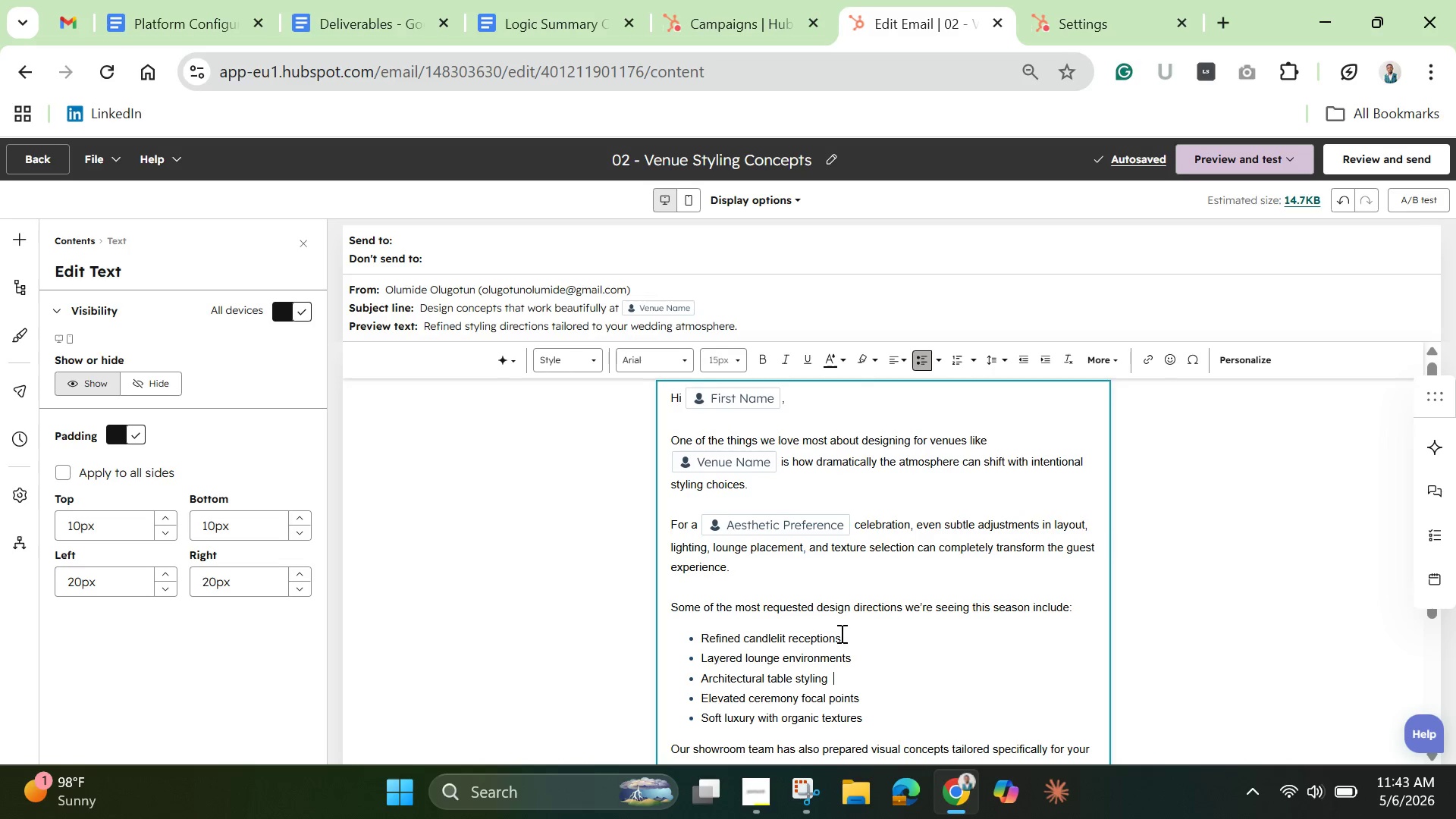 
key(ArrowDown)
 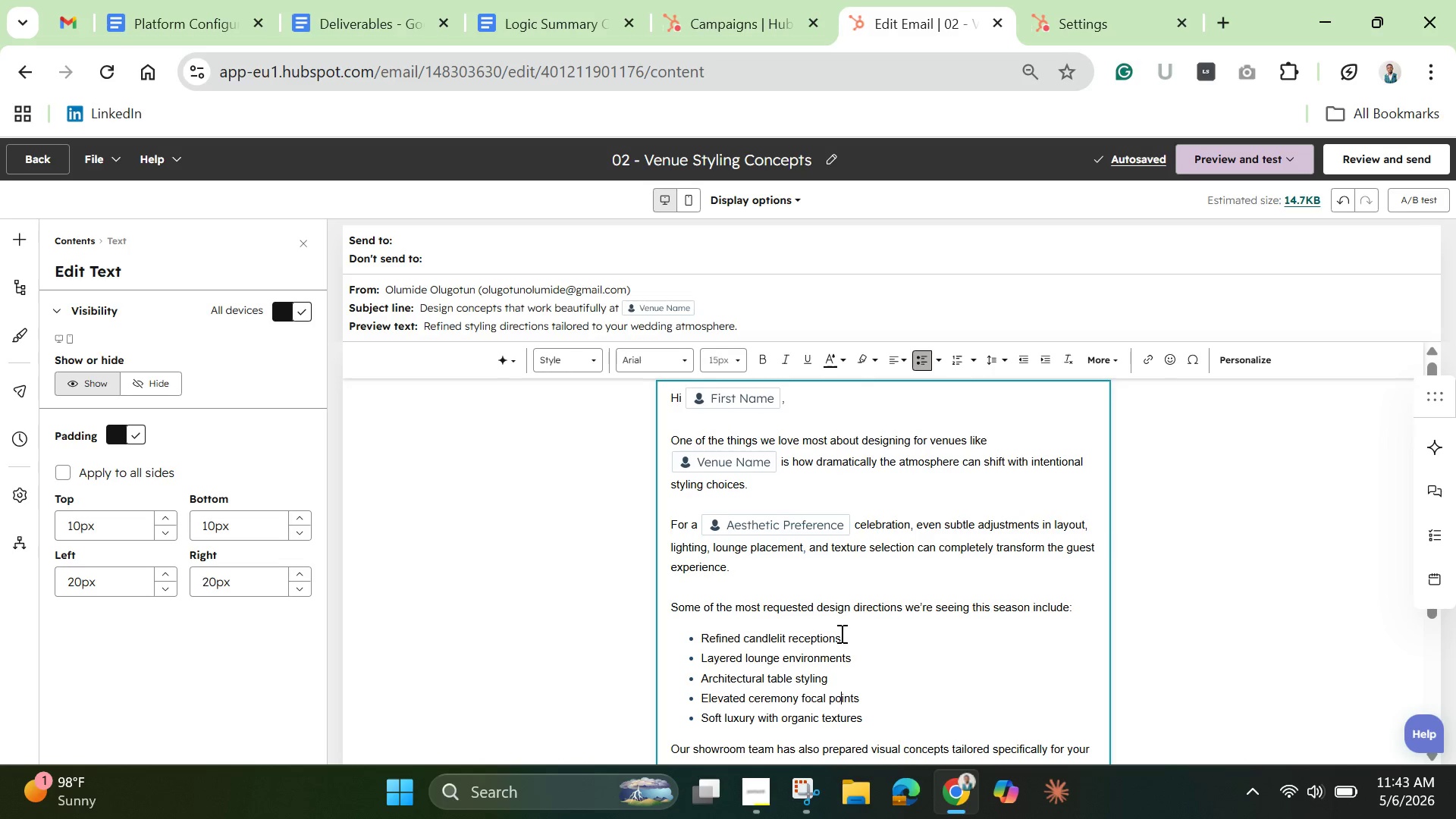 
key(ArrowDown)
 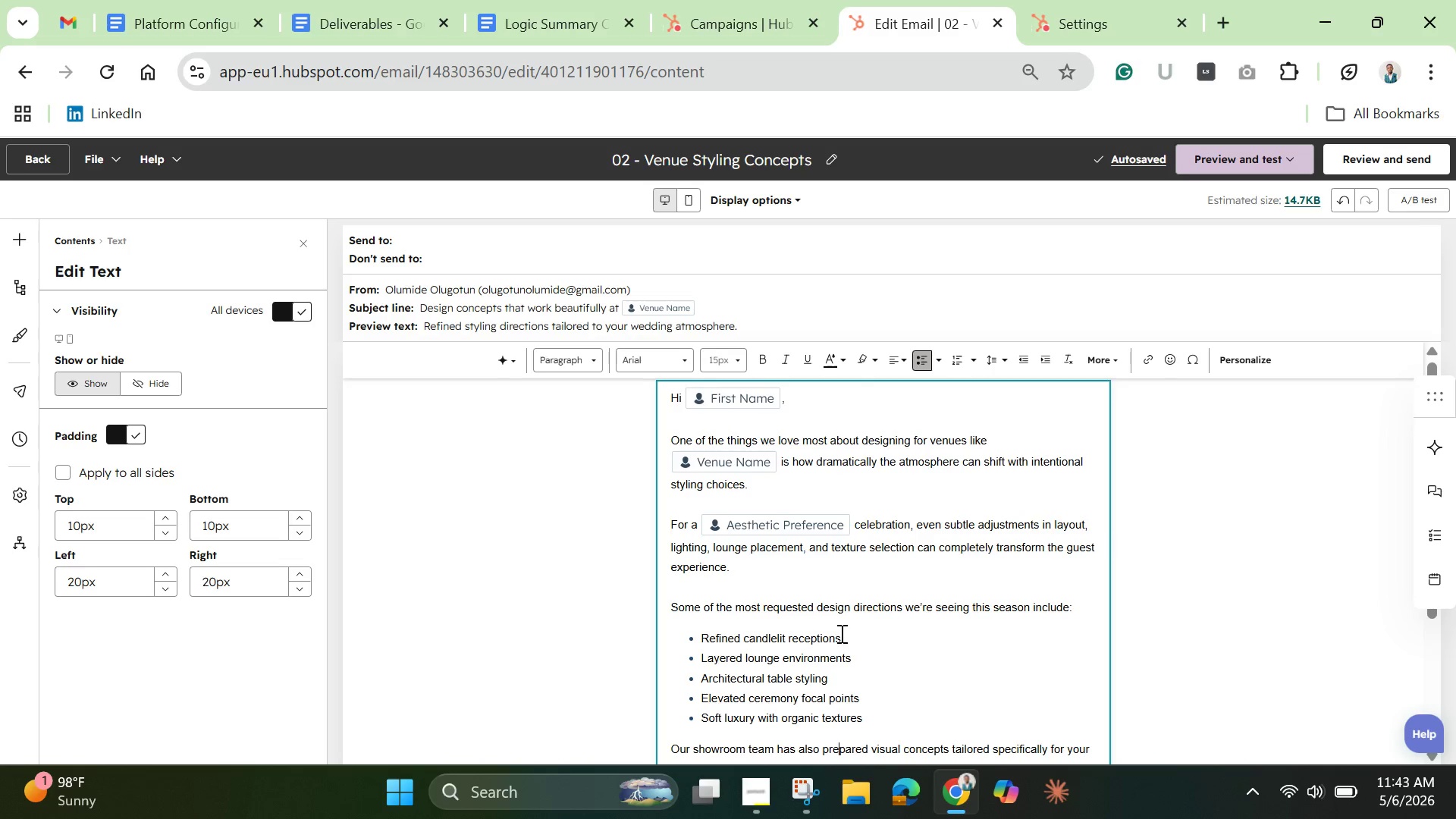 
key(ArrowDown)
 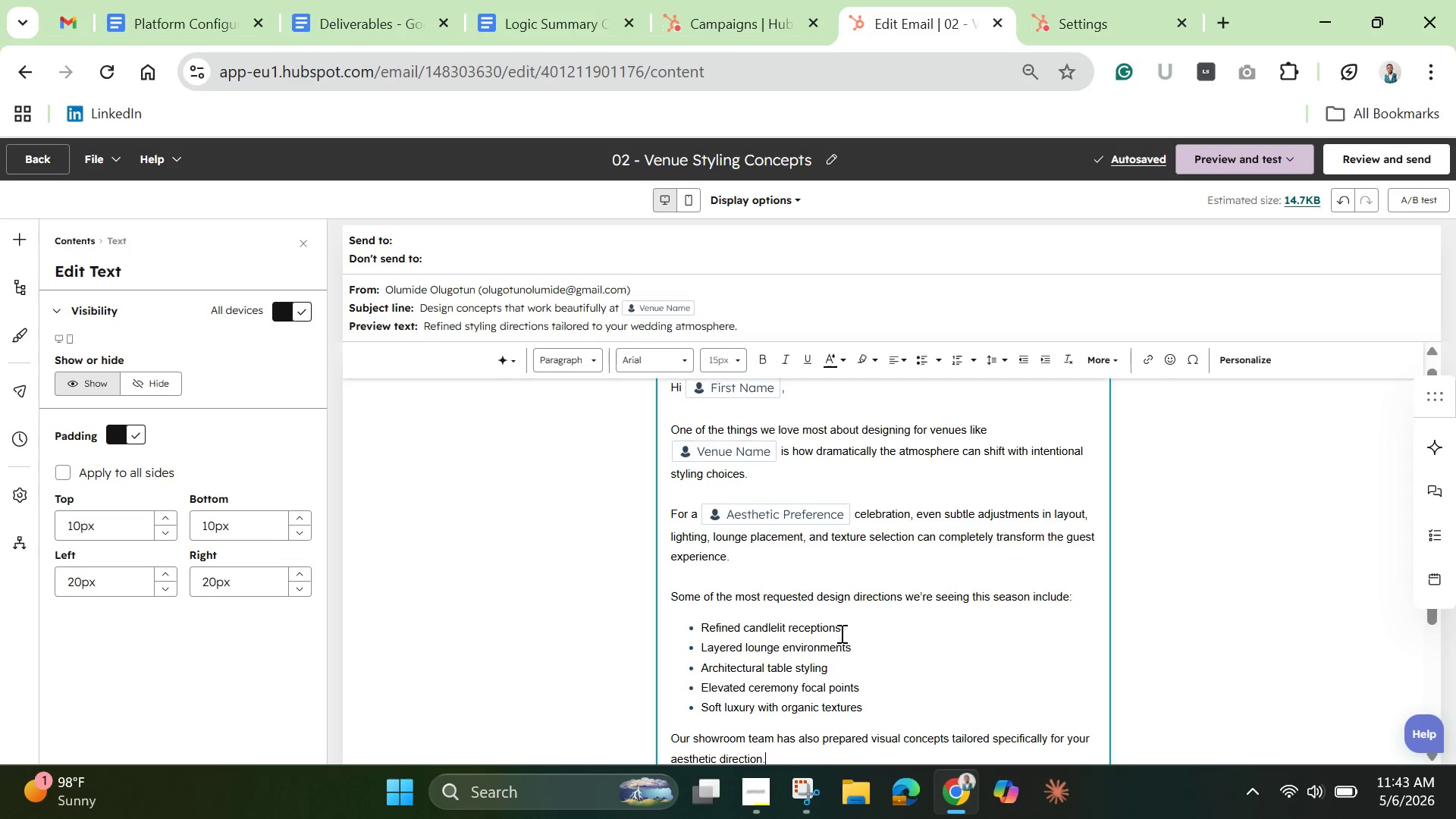 
key(ArrowDown)
 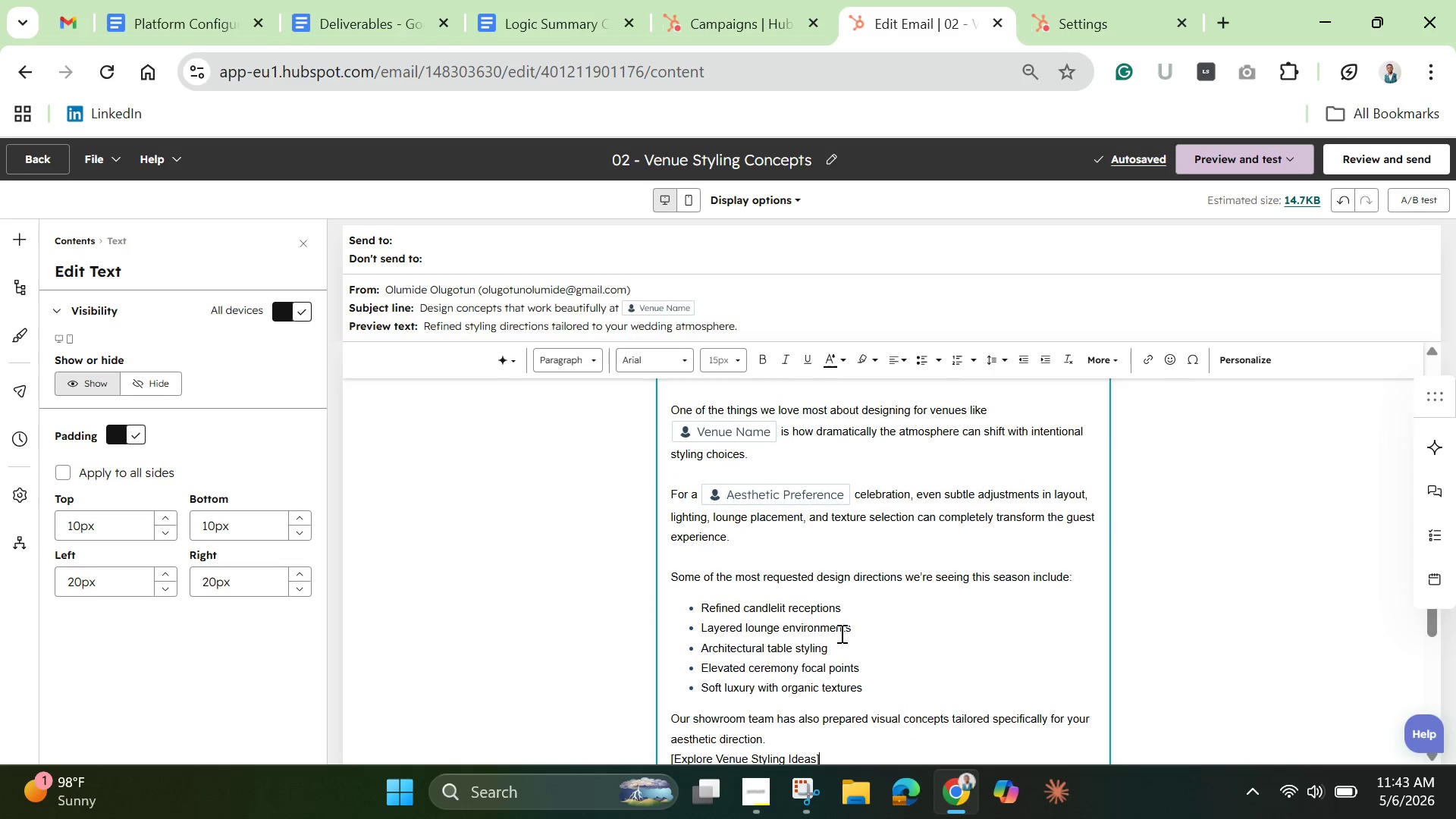 
key(ArrowDown)
 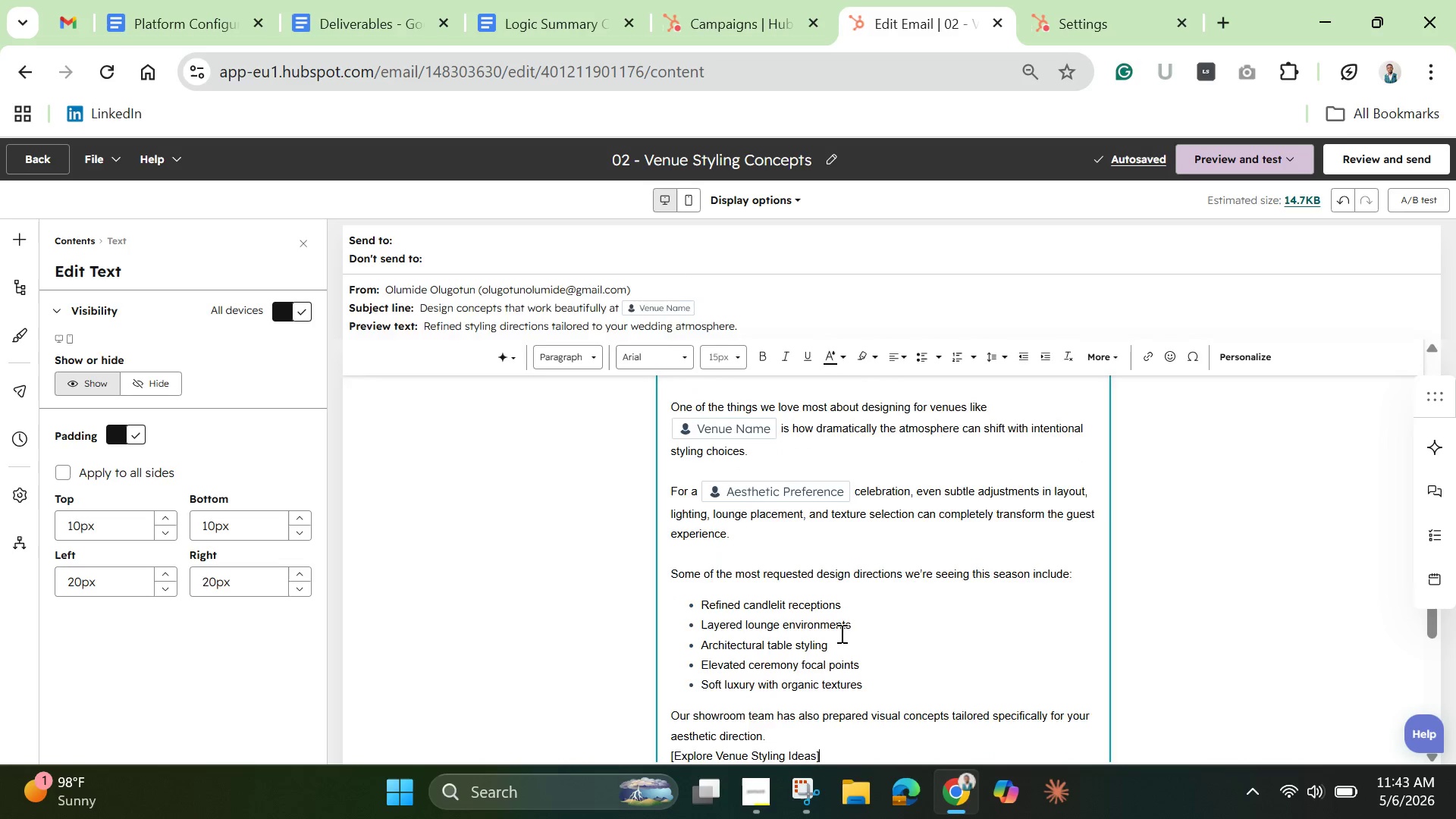 
key(ArrowDown)
 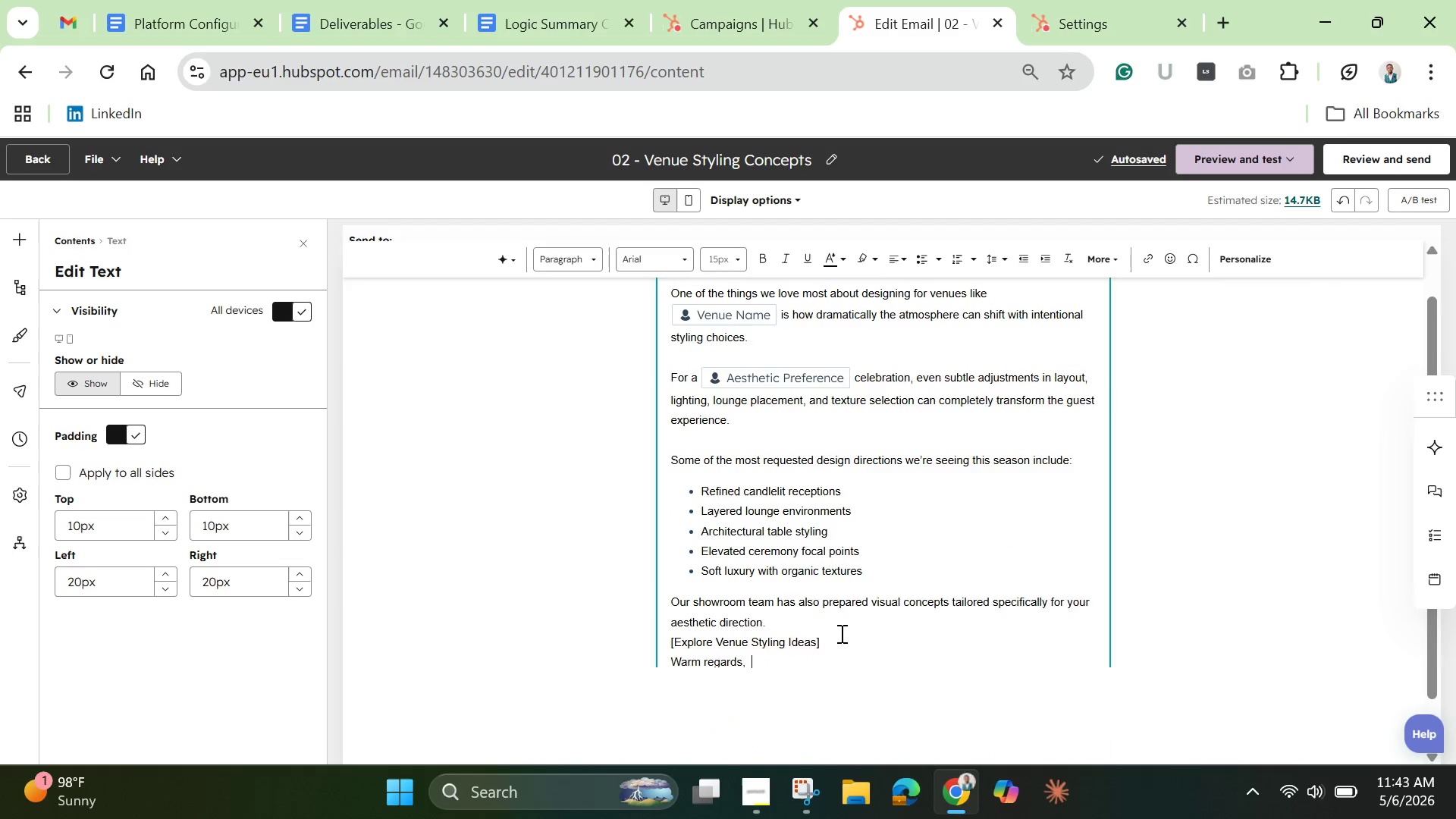 
key(ArrowDown)
 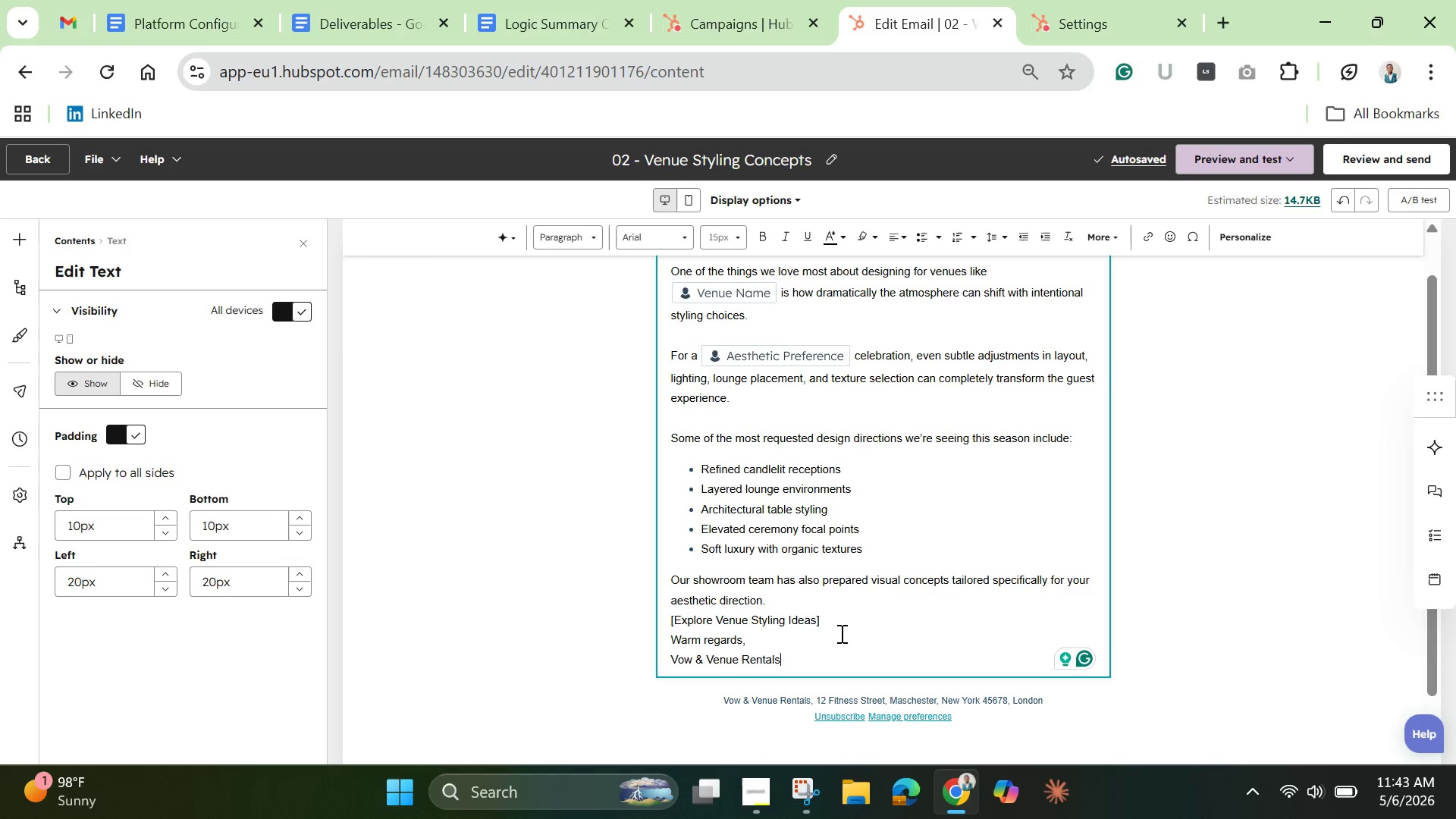 
key(ArrowDown)
 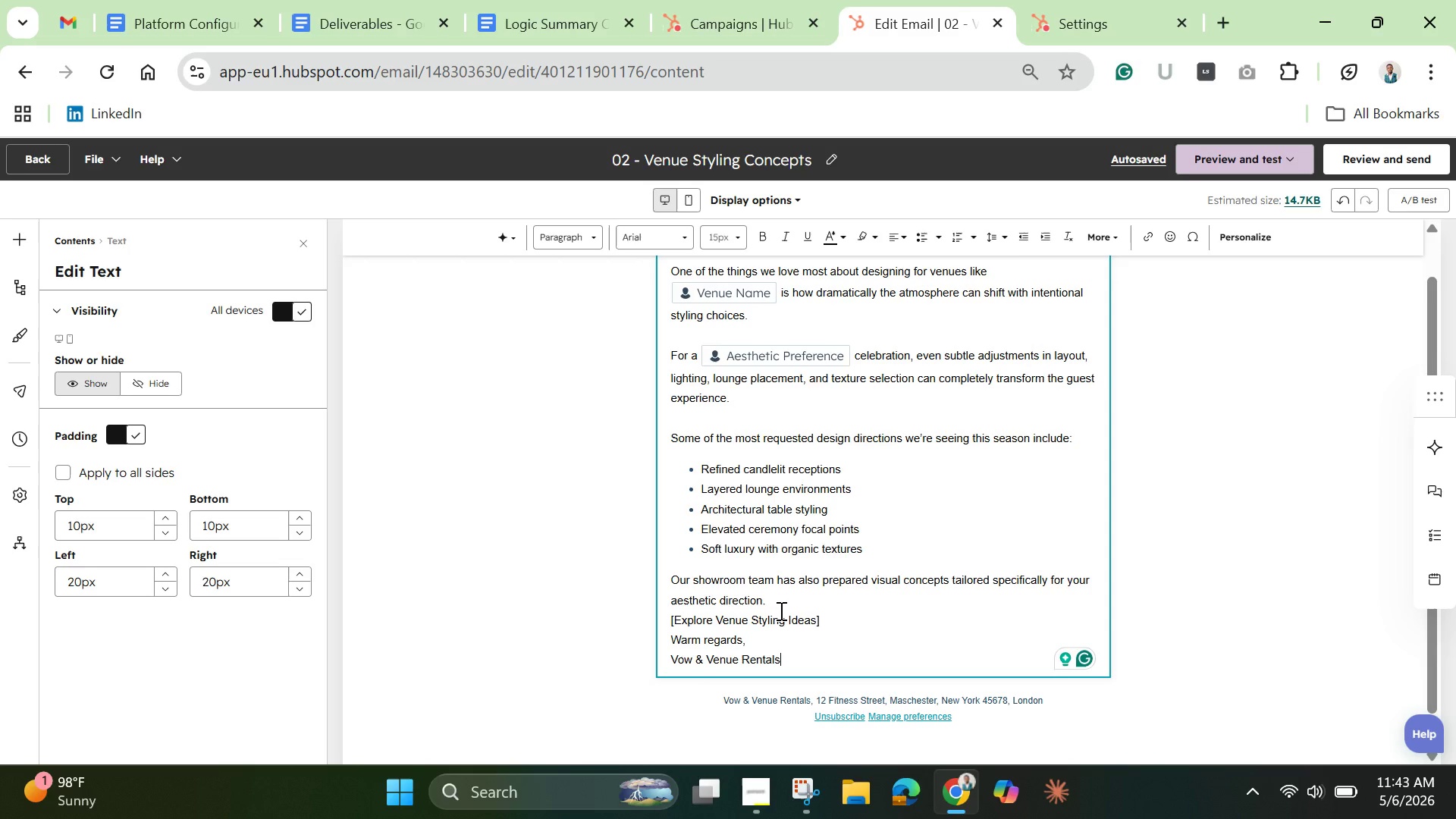 
left_click([782, 609])
 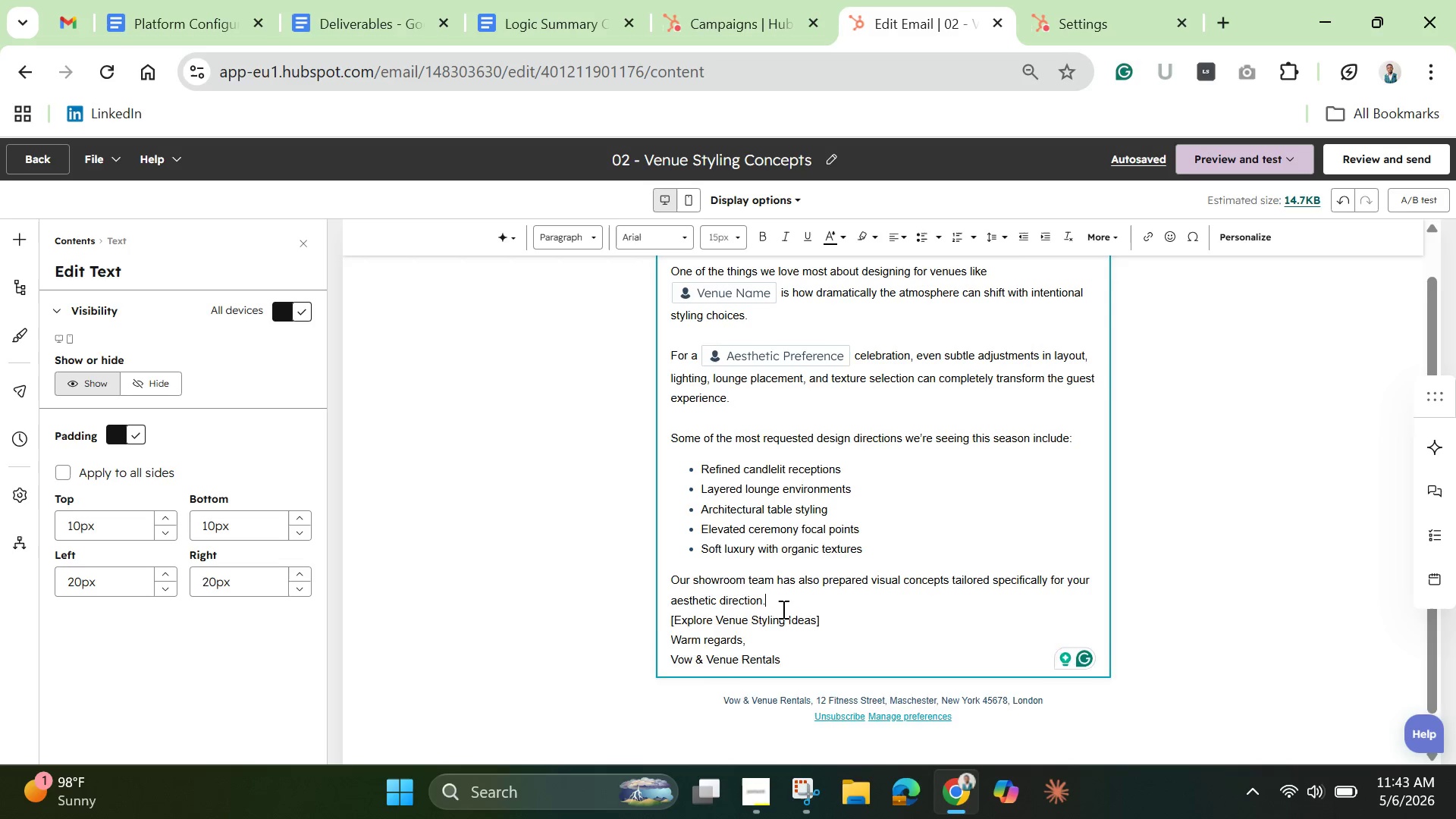 
key(Enter)
 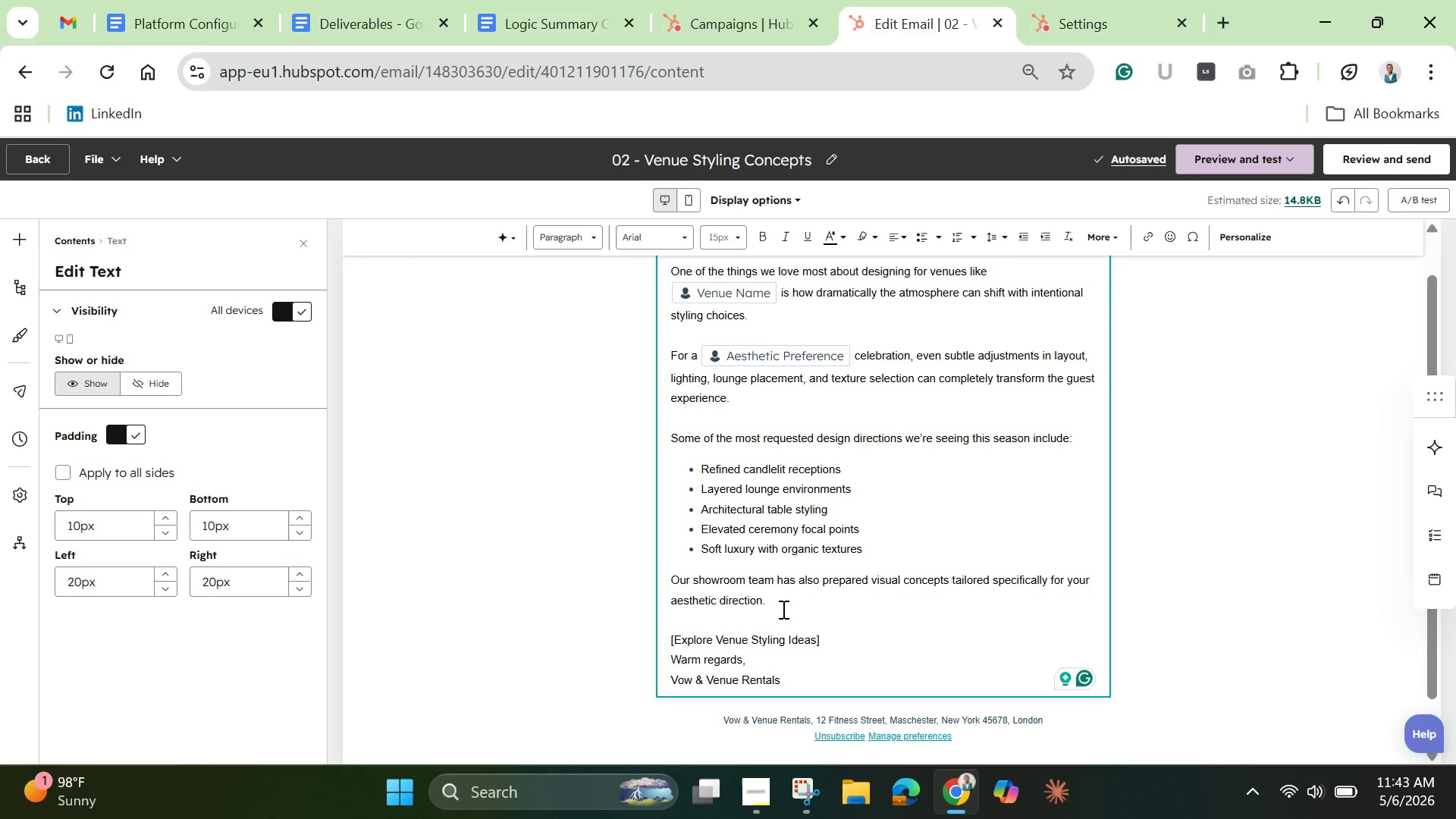 
wait(5.47)
 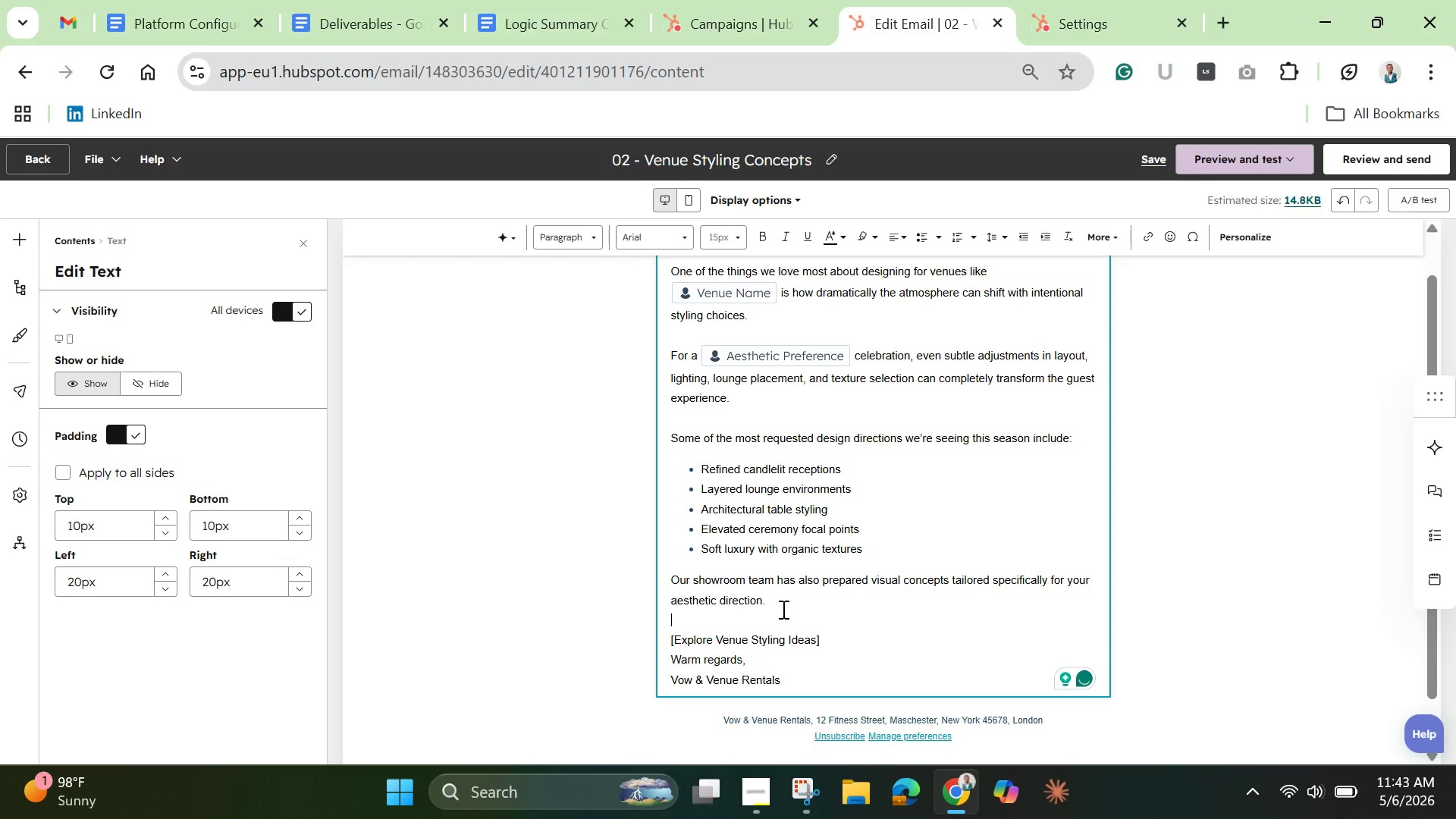 
left_click([842, 635])
 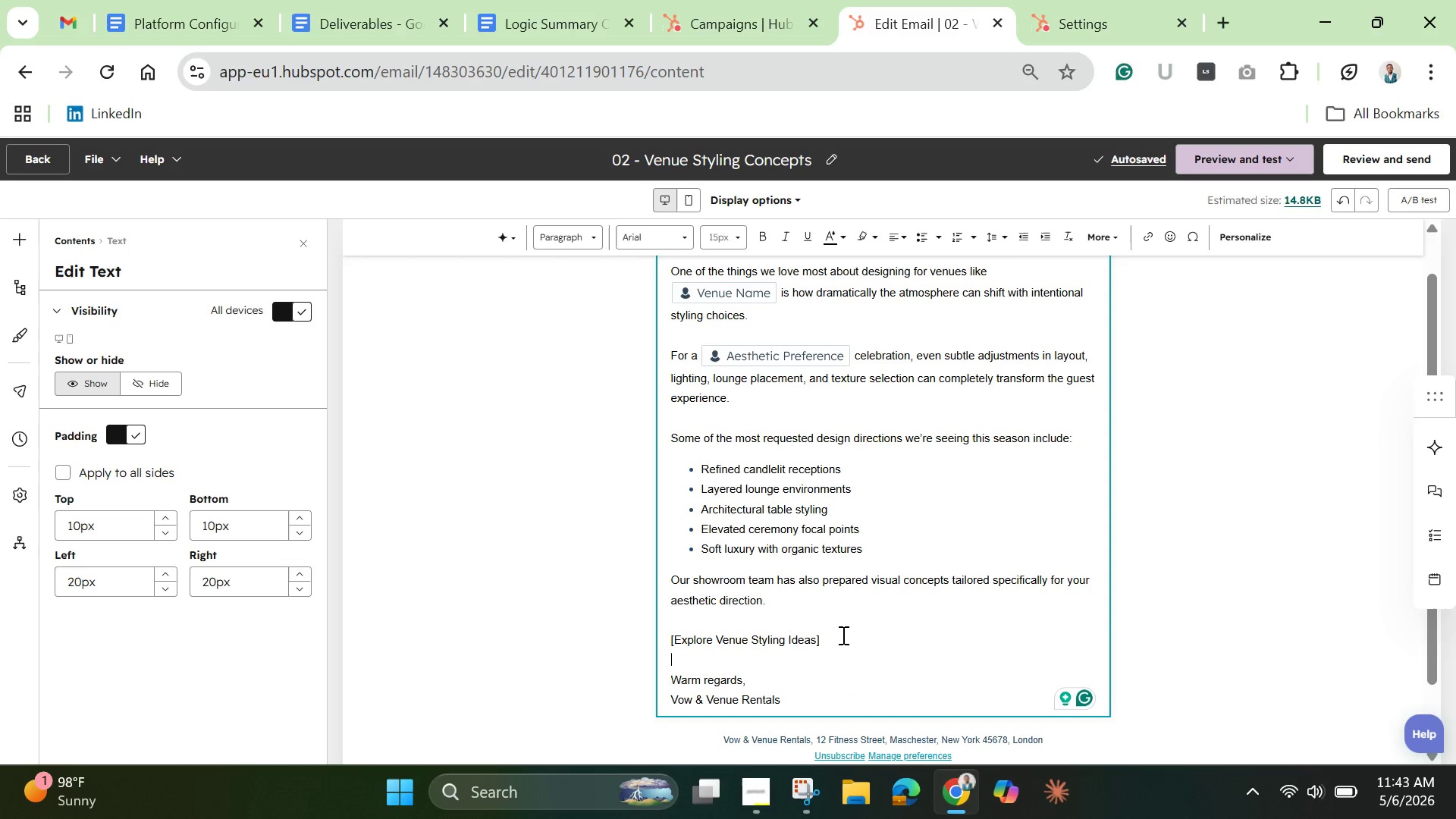 
key(Enter)
 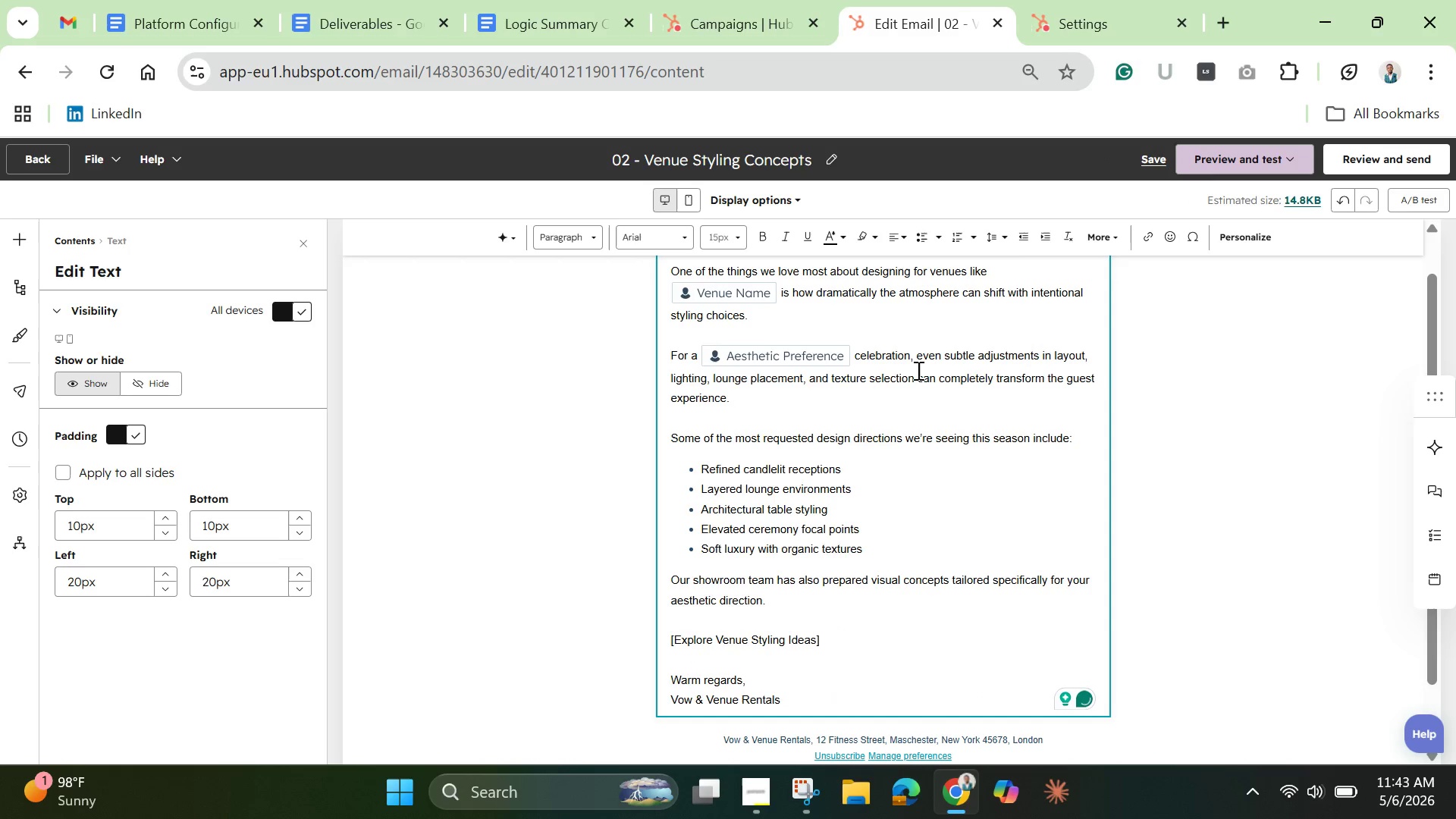 
scroll: coordinate [918, 376], scroll_direction: up, amount: 4.0
 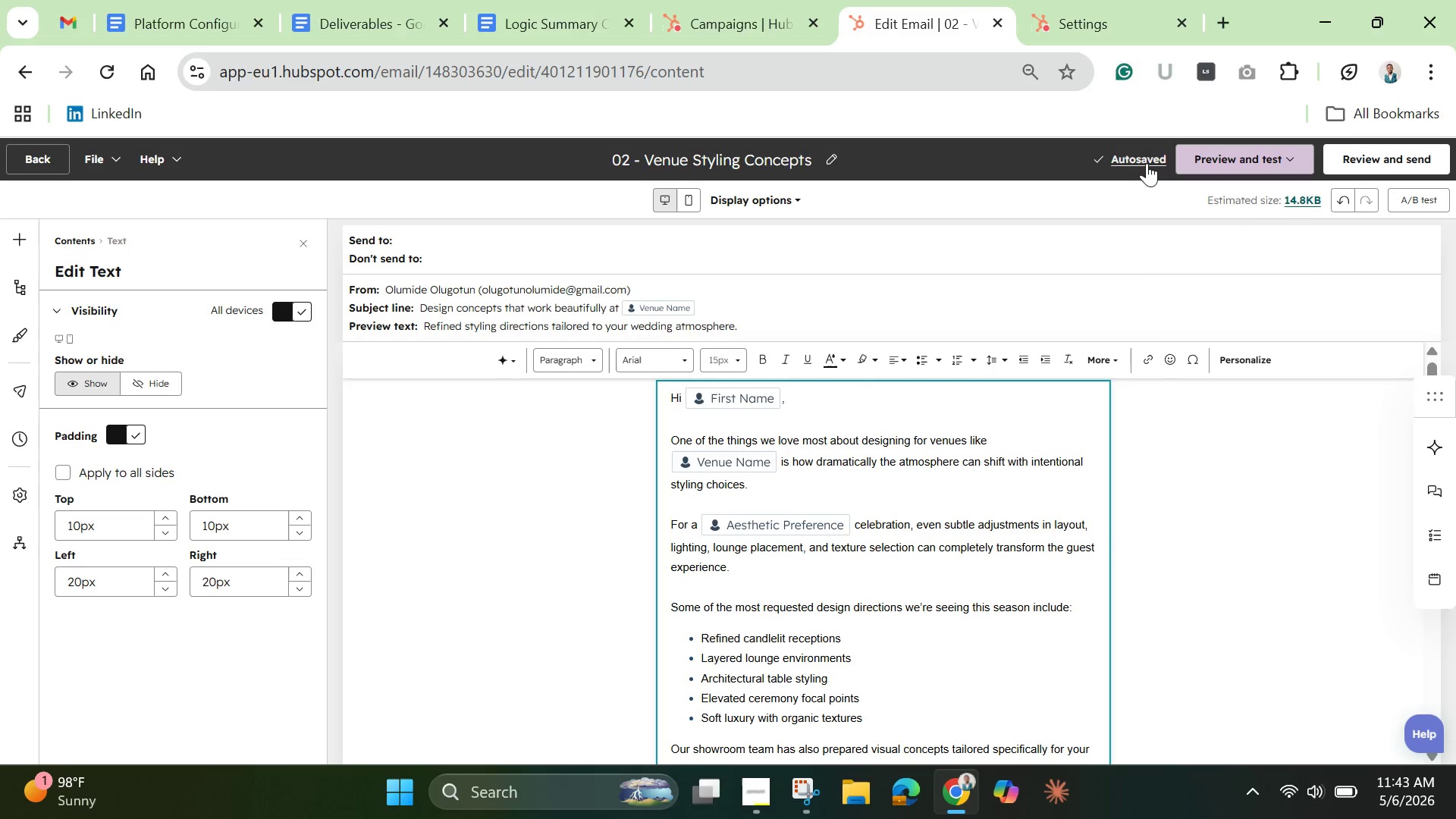 
left_click([1147, 163])
 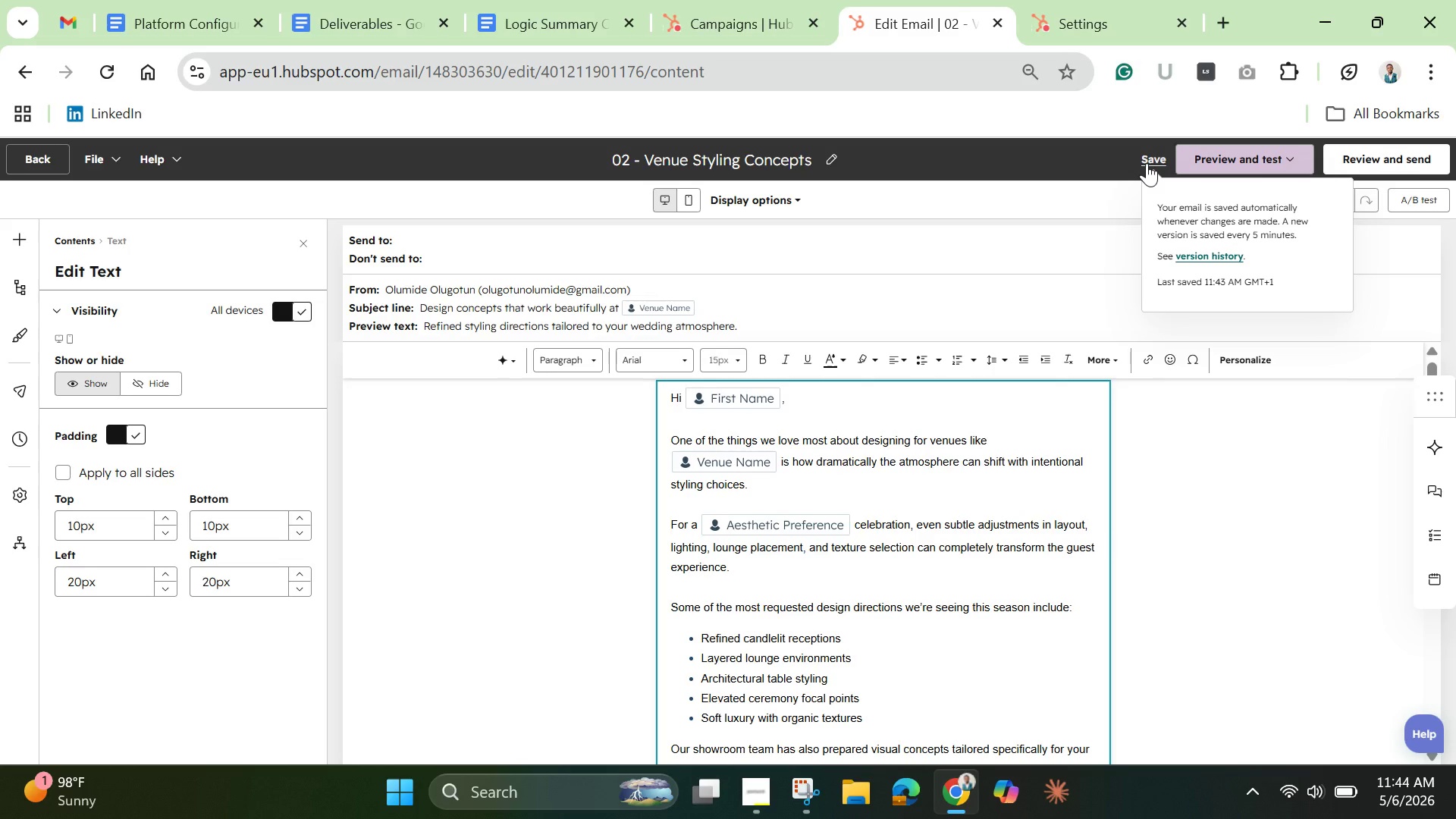 
wait(44.09)
 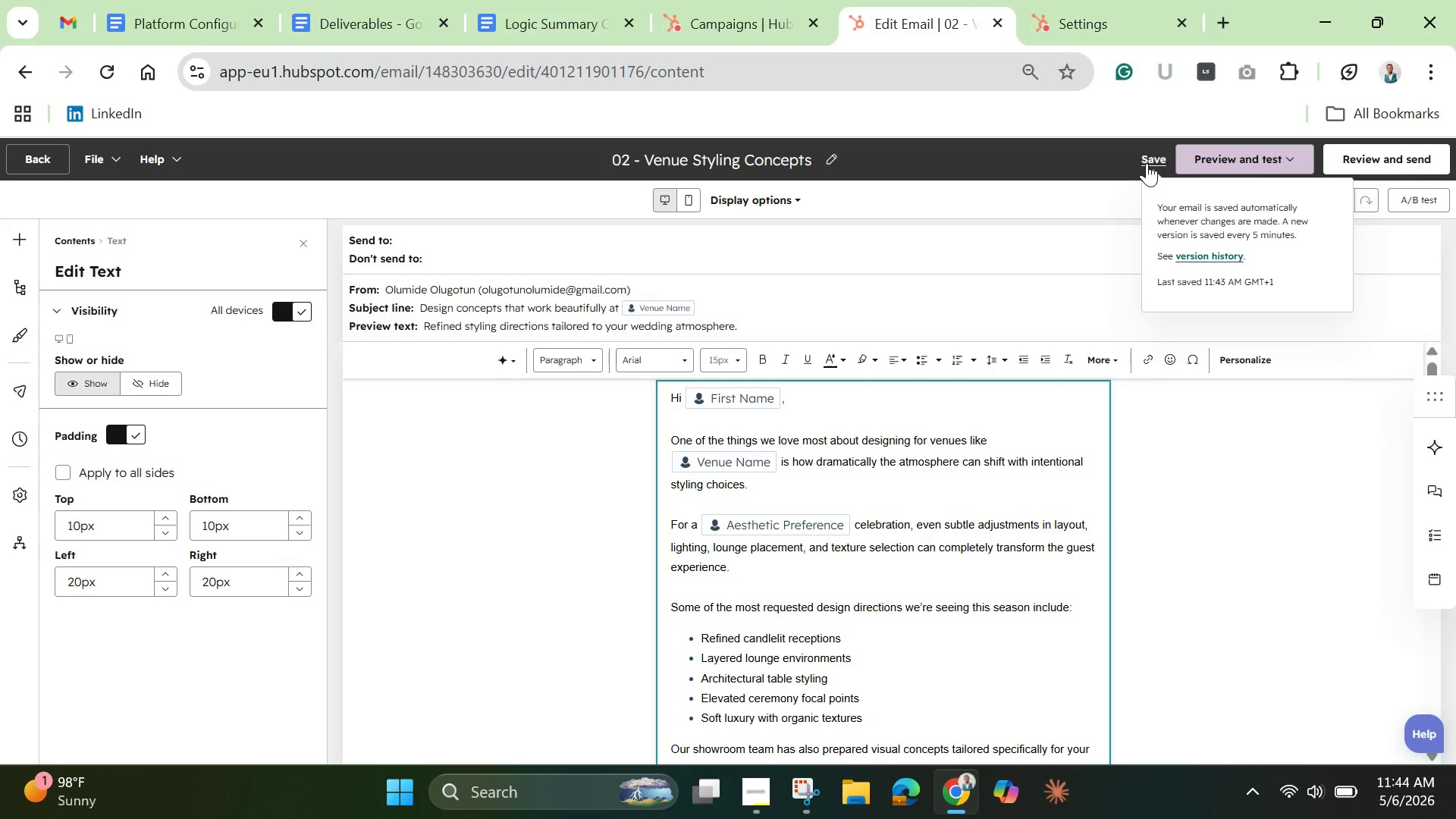 
scroll: coordinate [937, 571], scroll_direction: down, amount: 3.0
 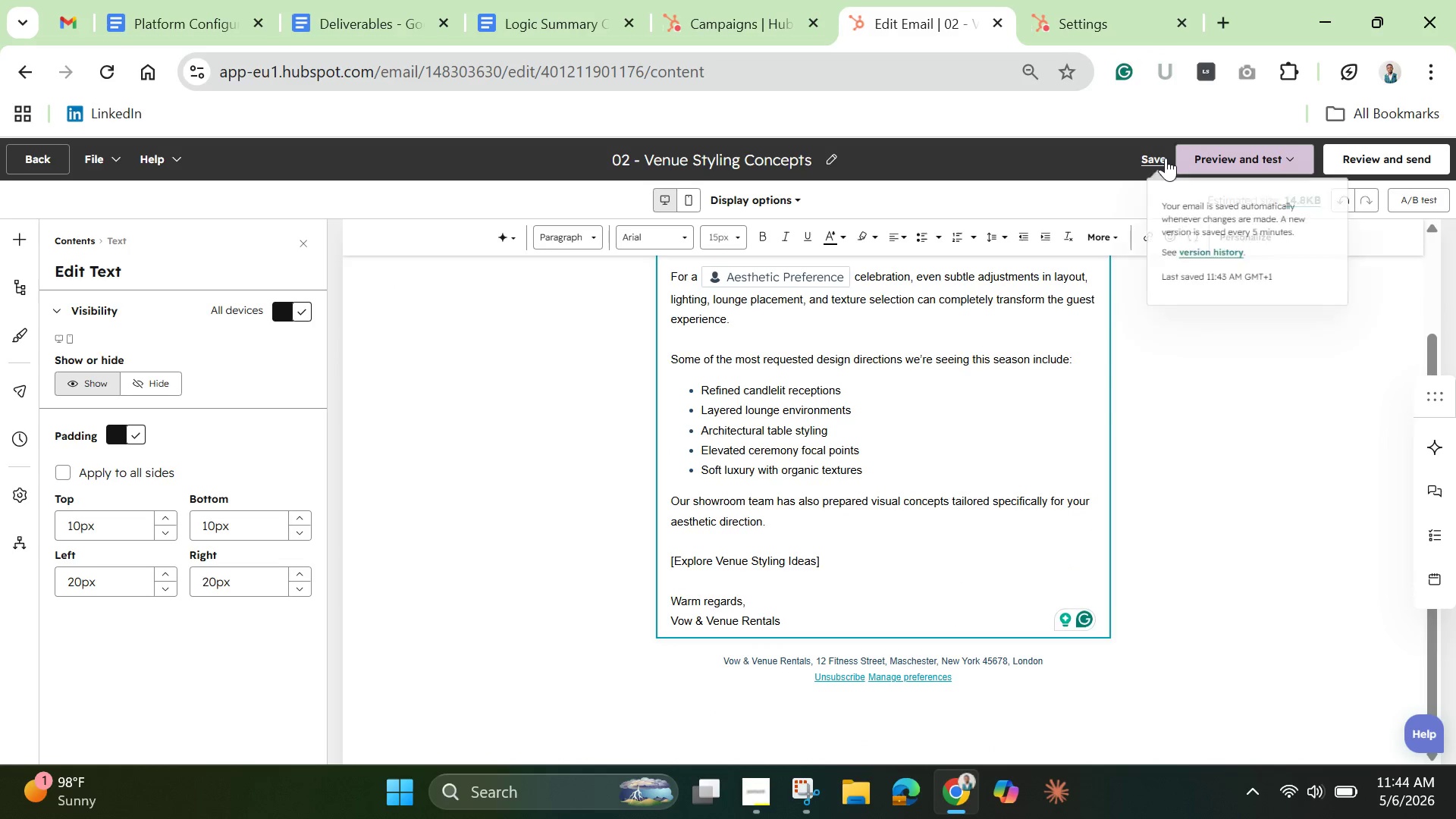 
left_click([1162, 161])
 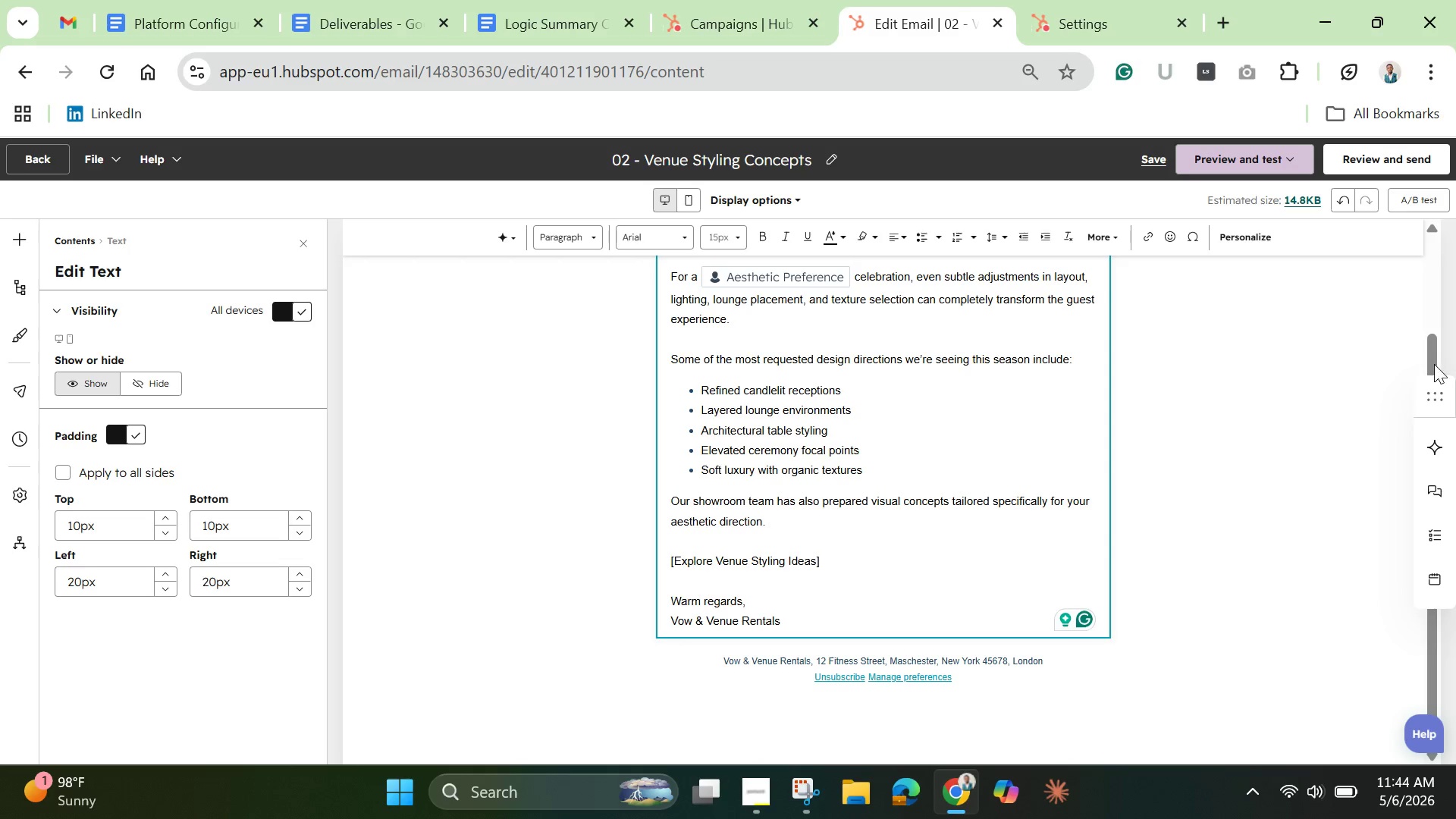 
wait(20.56)
 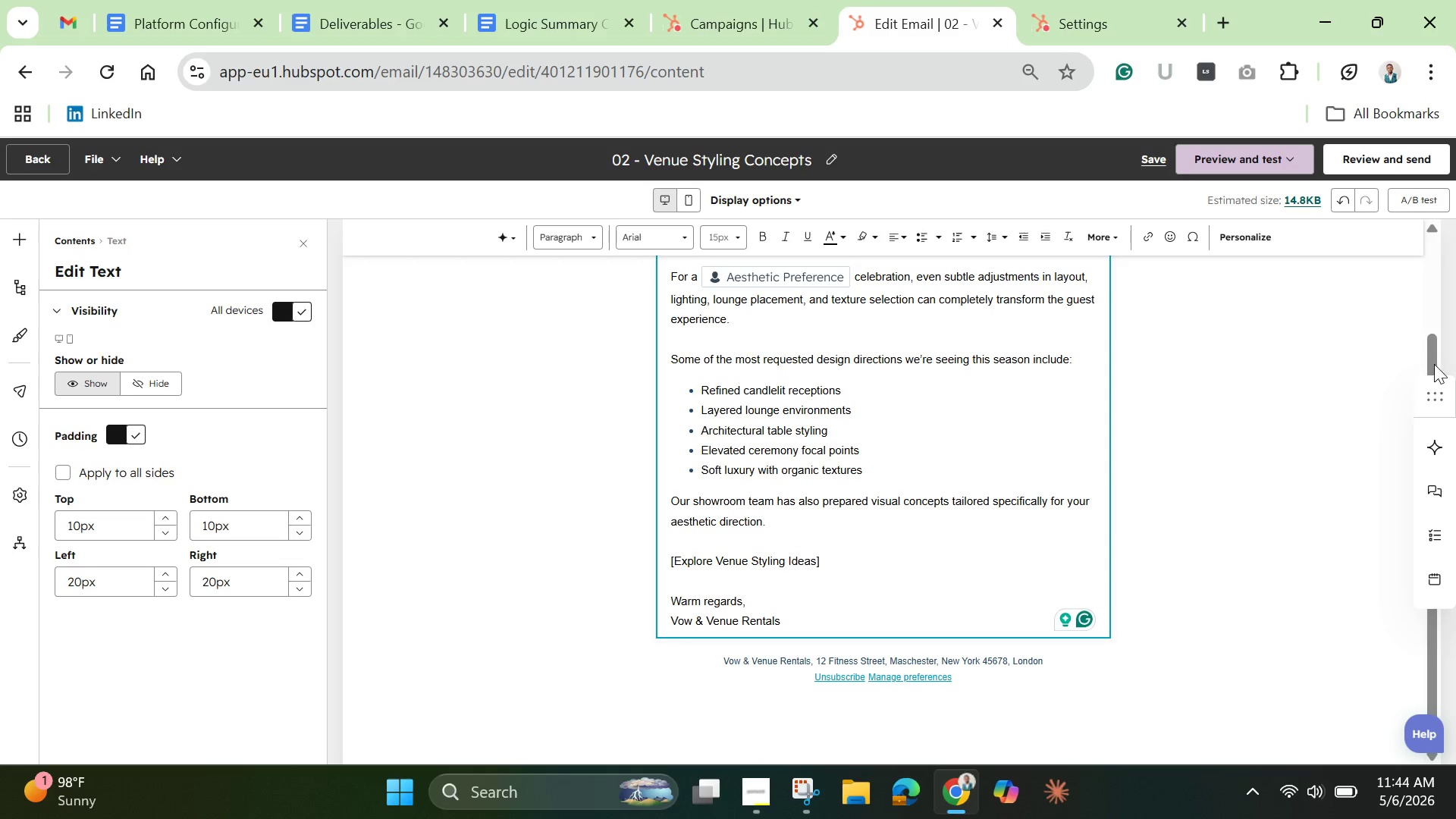 
left_click([35, 159])
 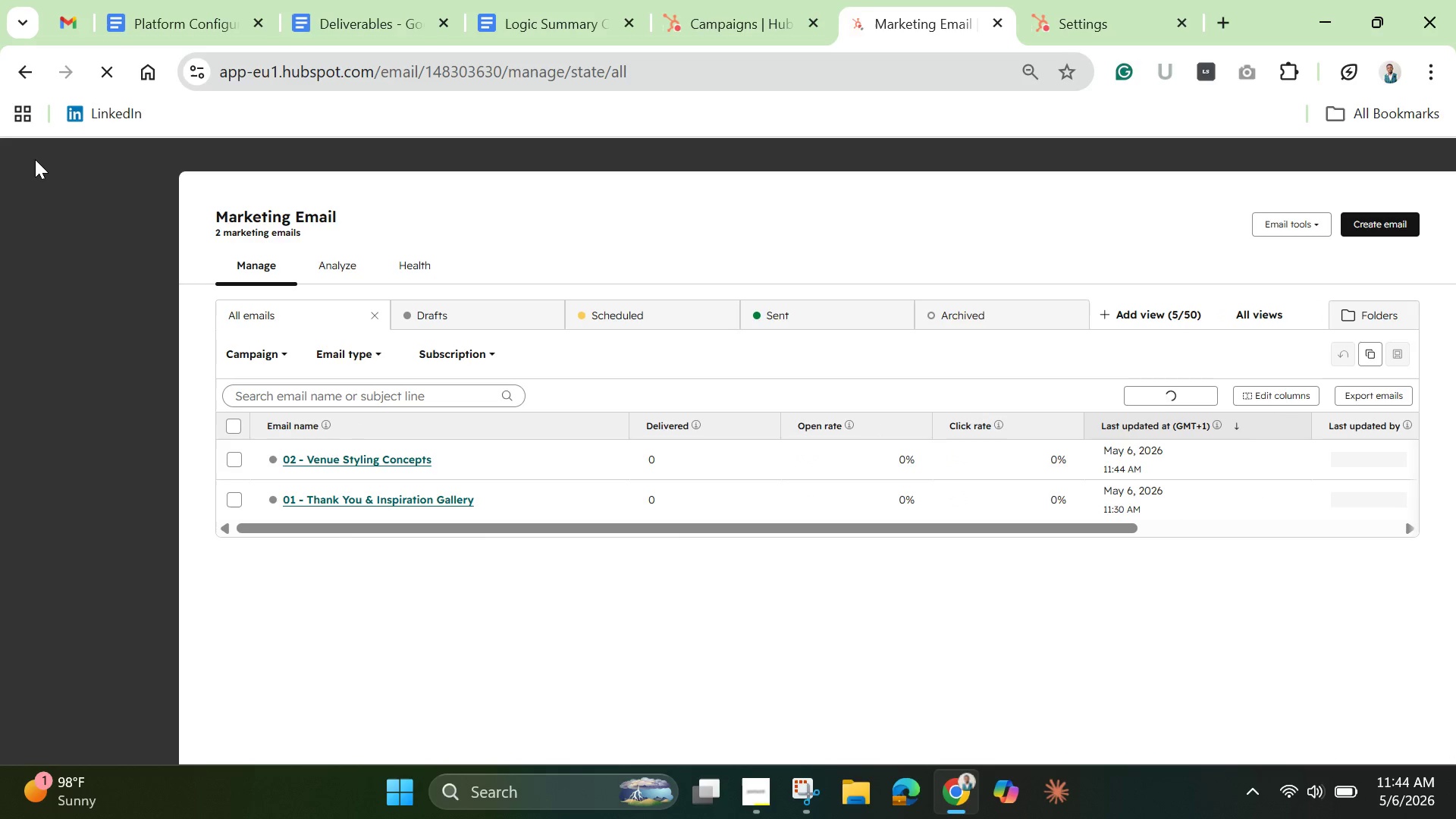 
wait(10.3)
 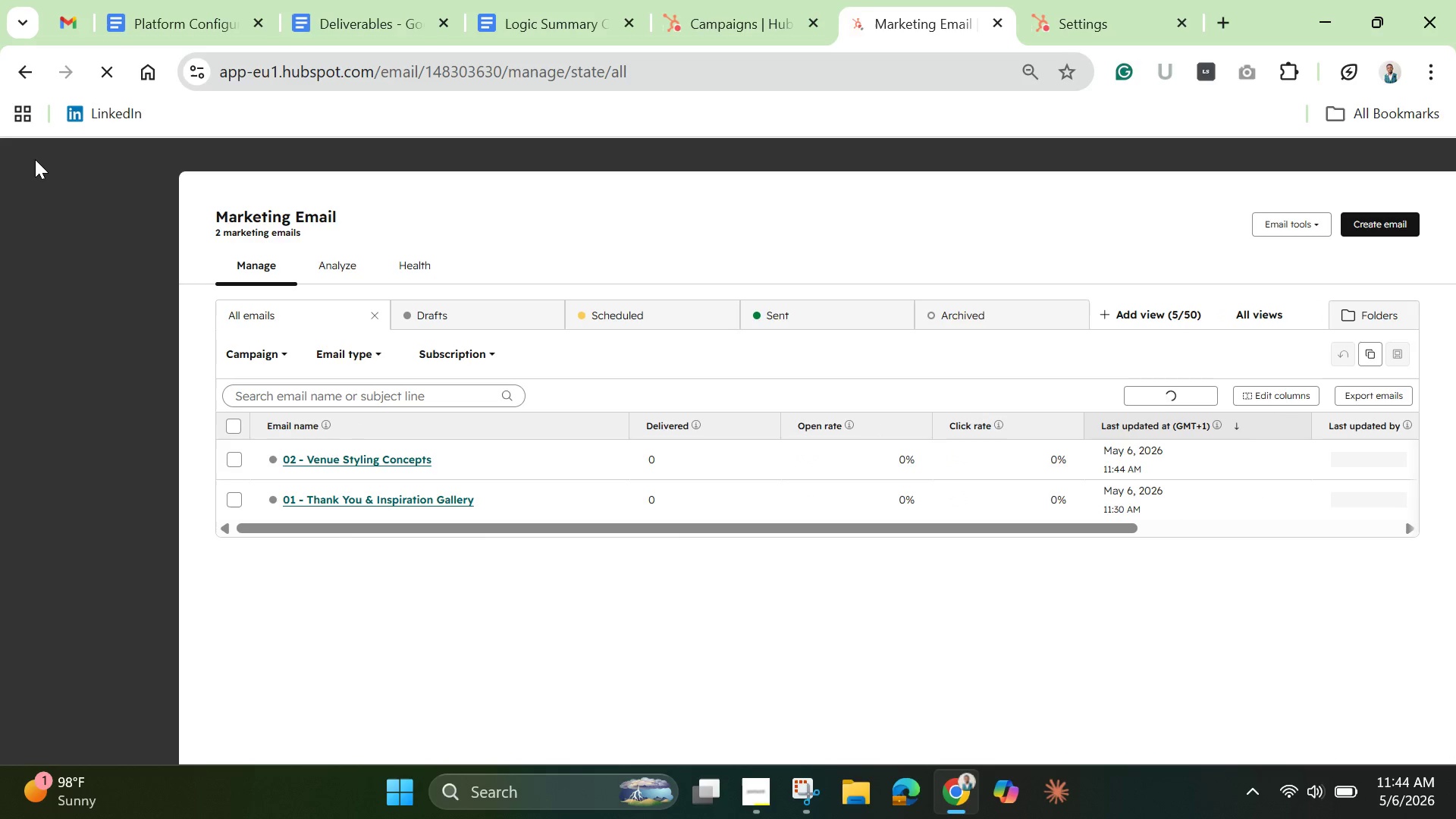 
left_click([1378, 224])
 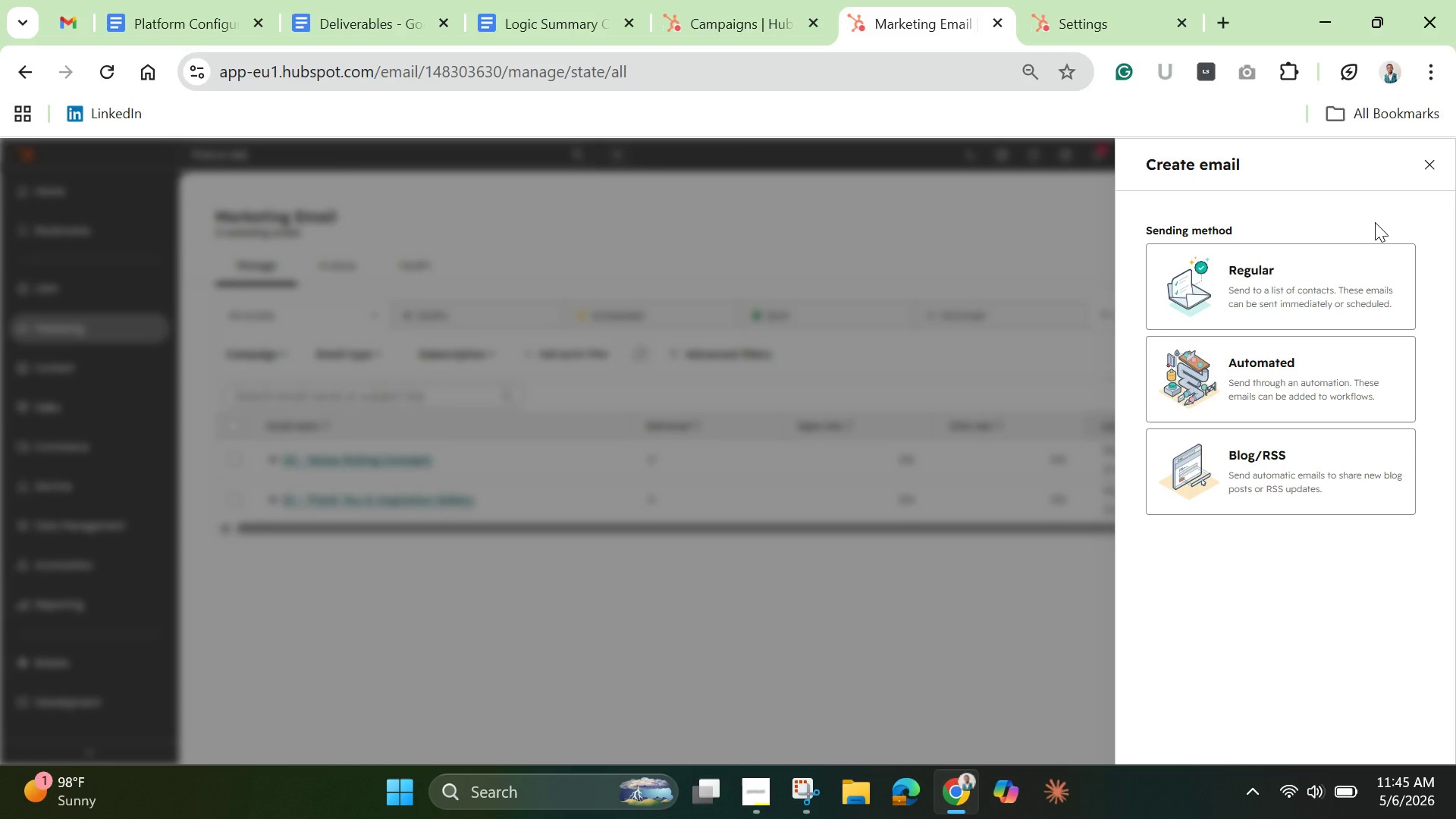 
wait(14.62)
 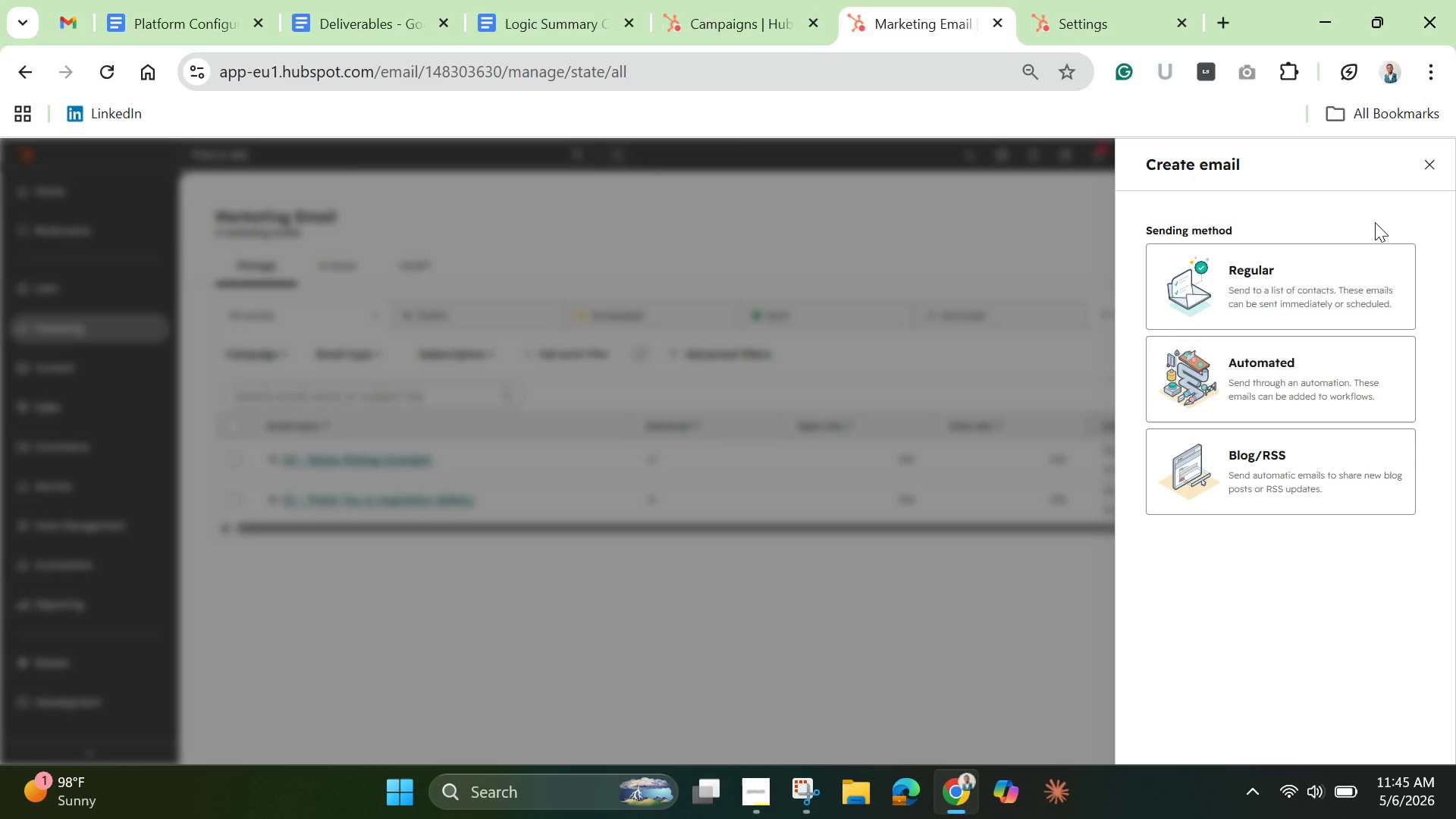 
left_click([1238, 283])
 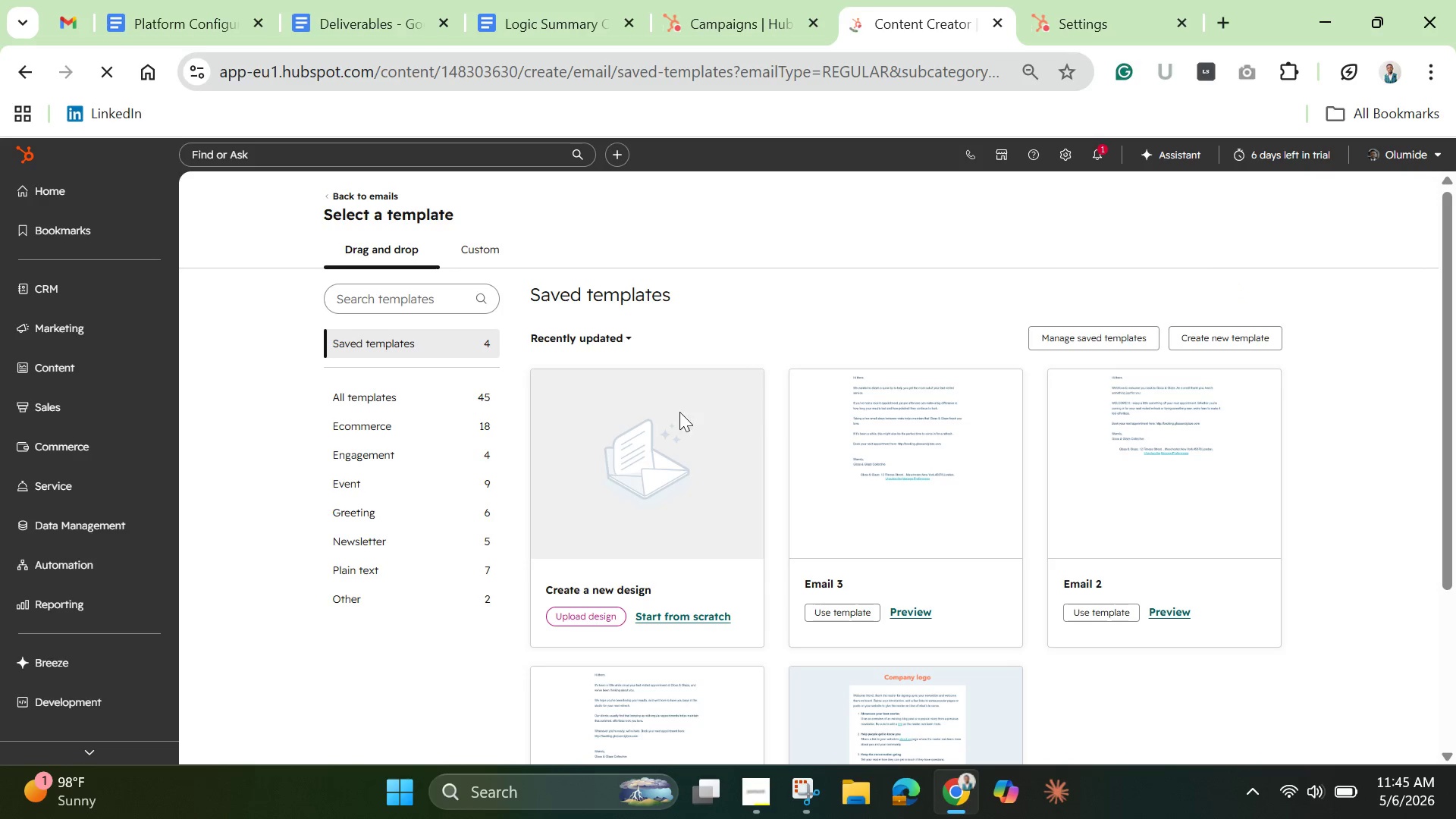 
wait(7.25)
 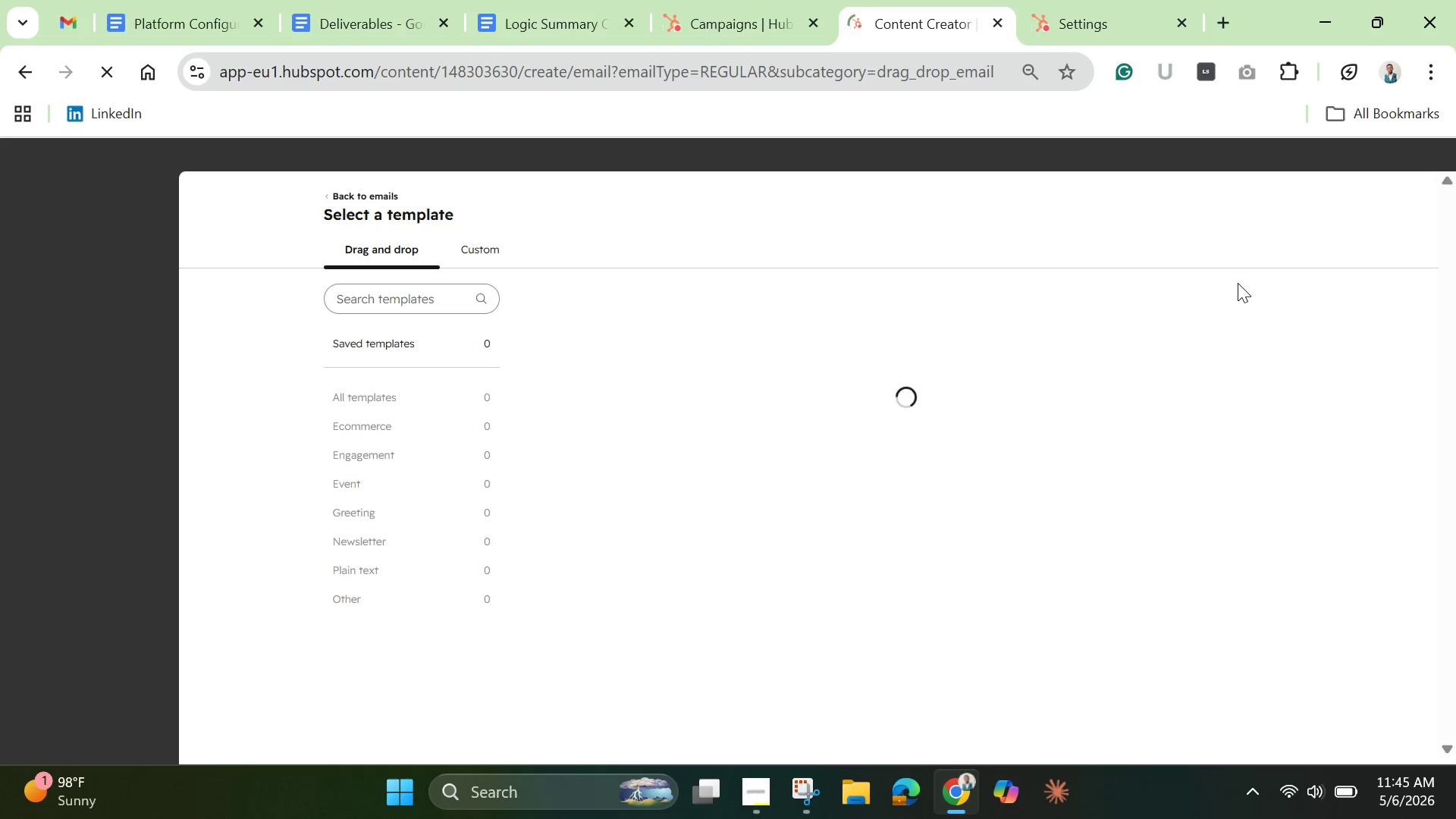 
left_click([676, 622])
 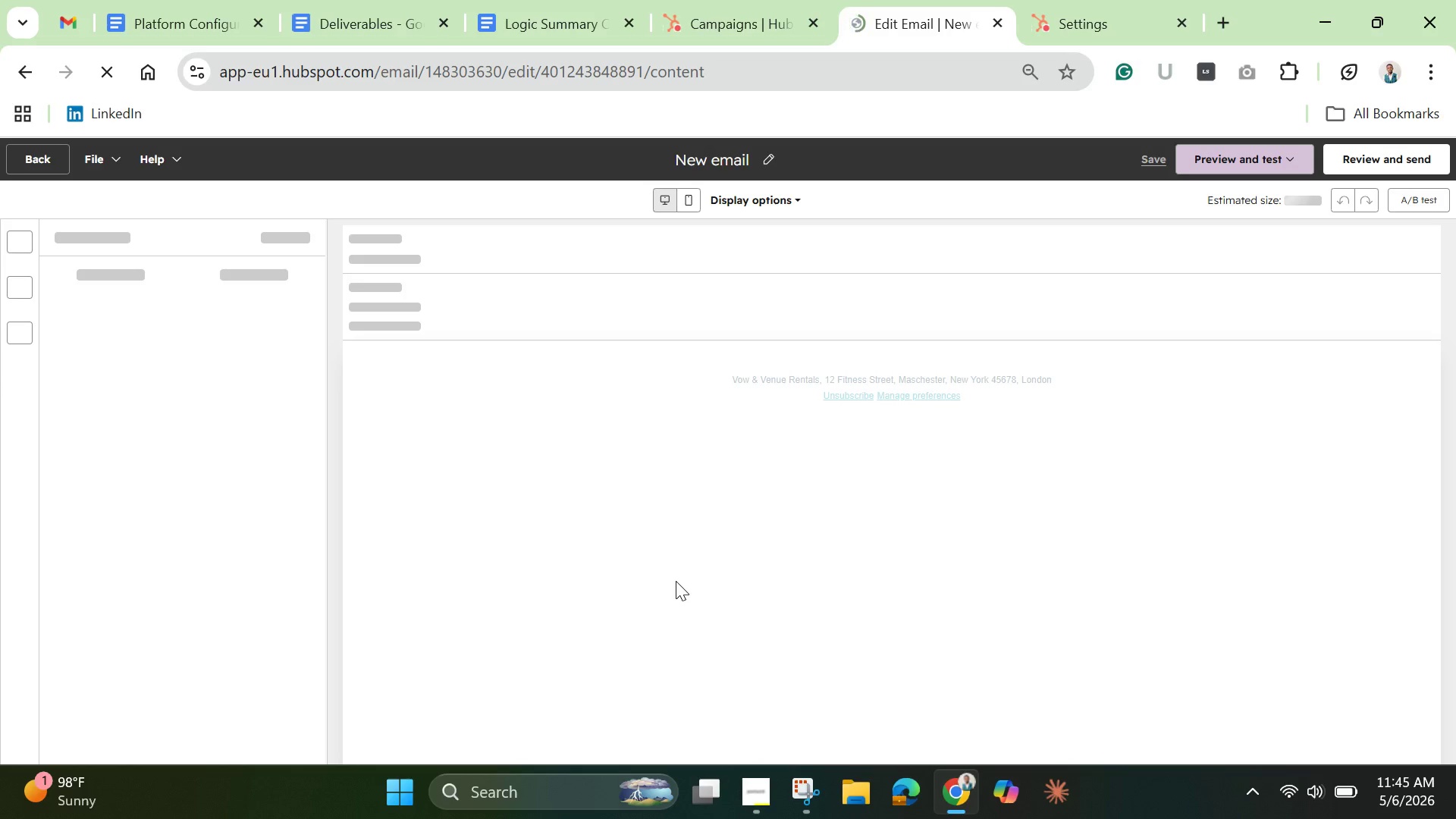 
wait(9.08)
 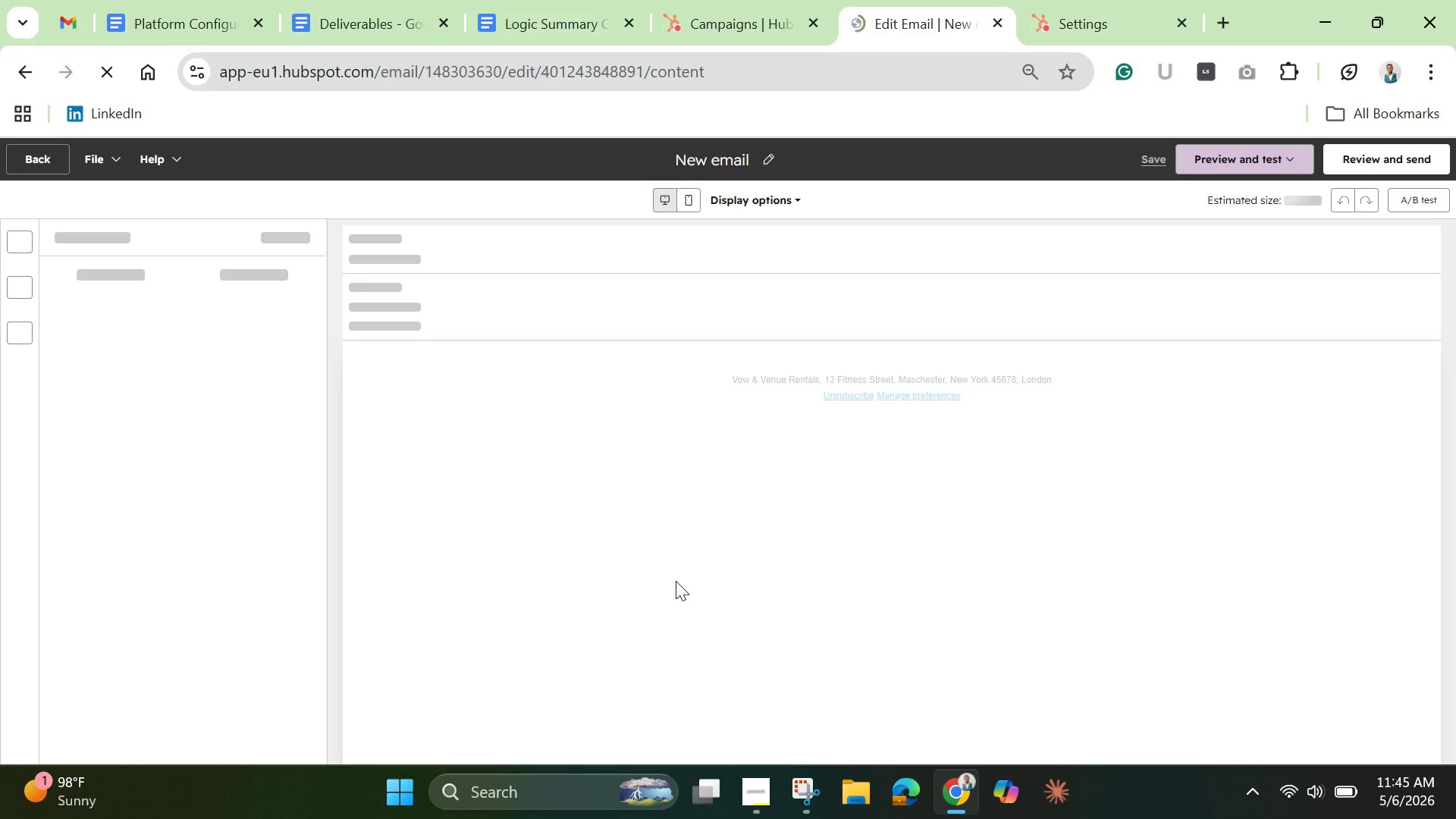 
left_click([592, 304])
 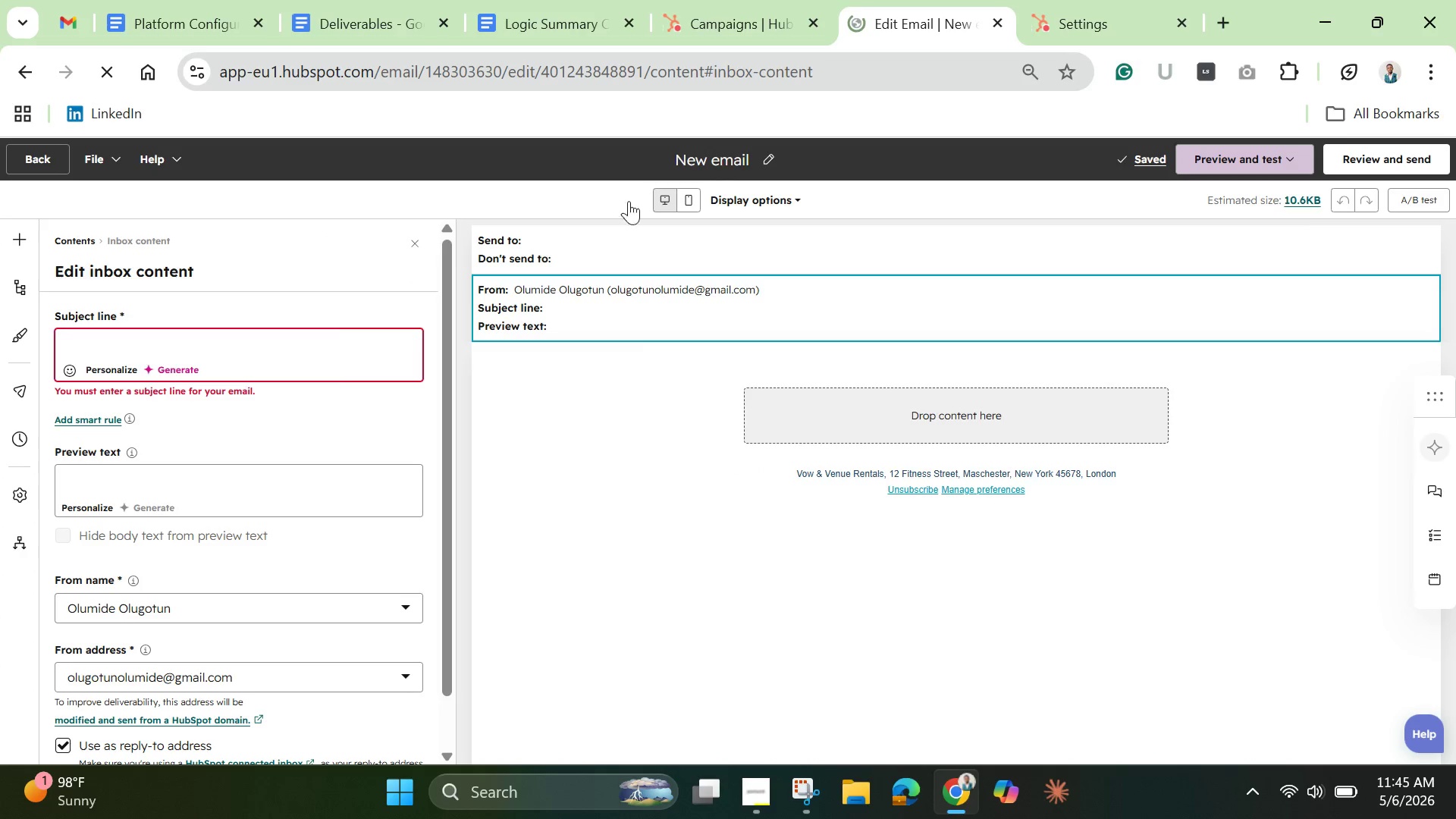 
left_click([720, 162])
 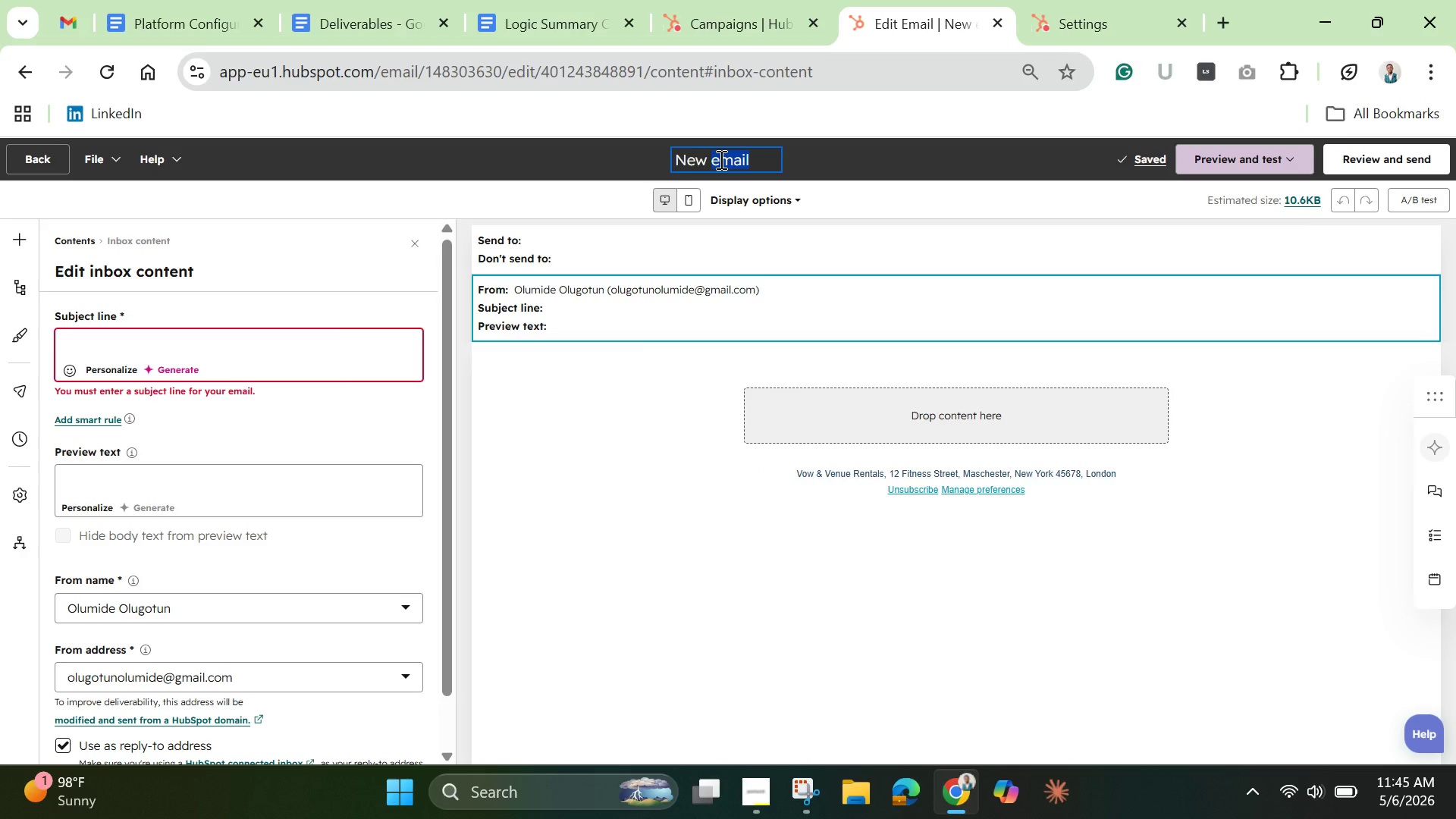 
double_click([720, 159])
 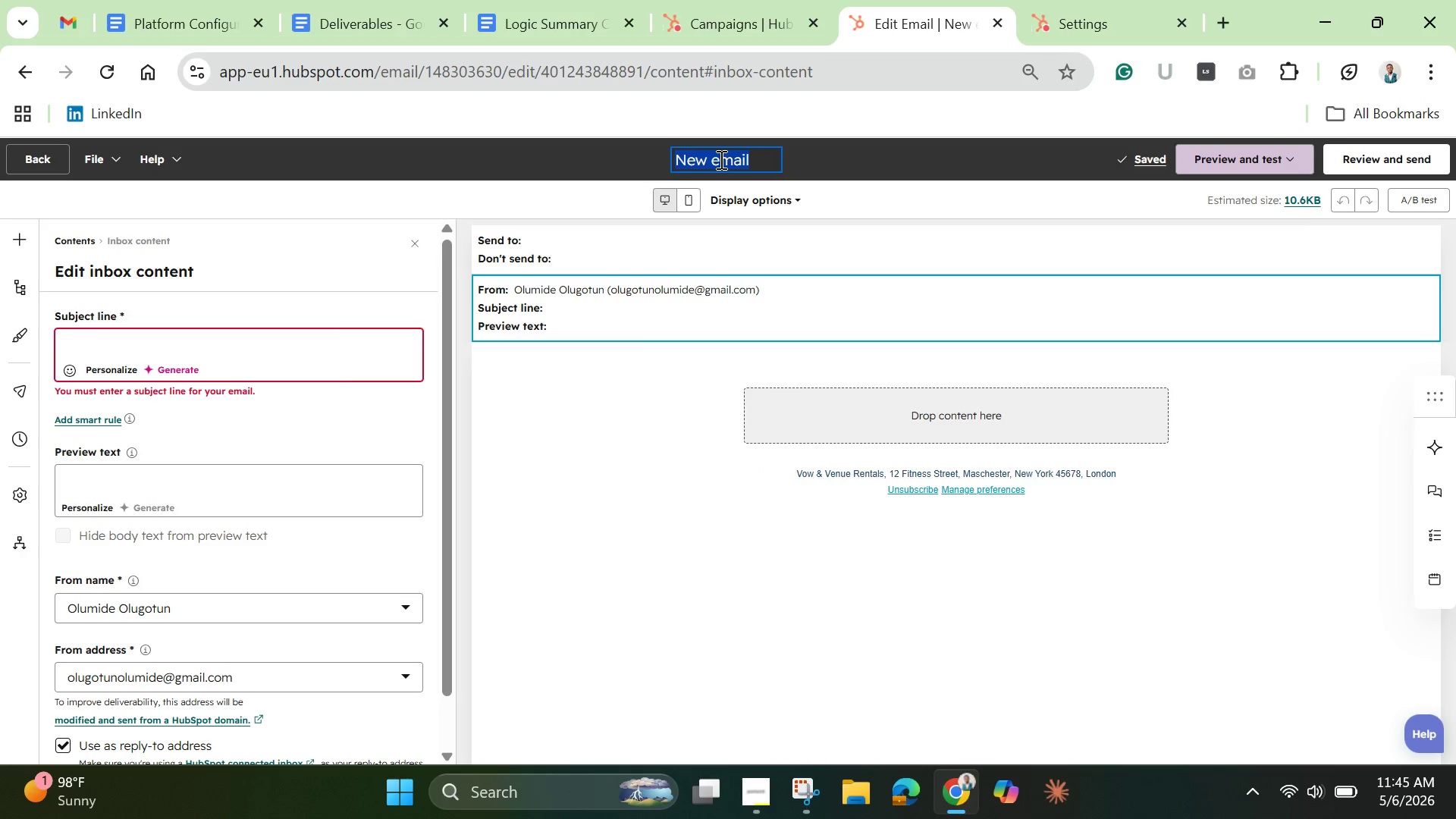 
triple_click([720, 159])
 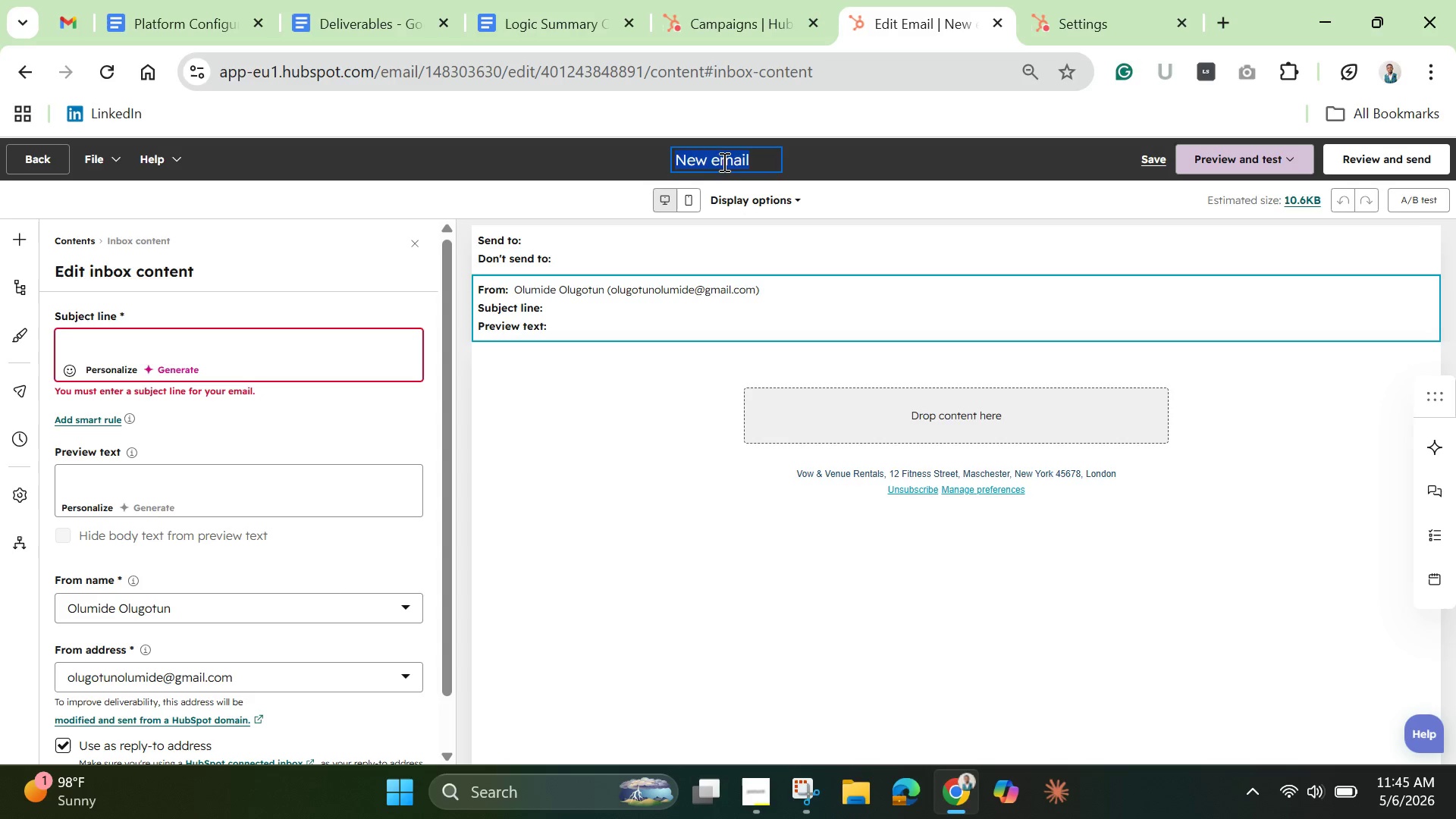 
key(Backspace)
 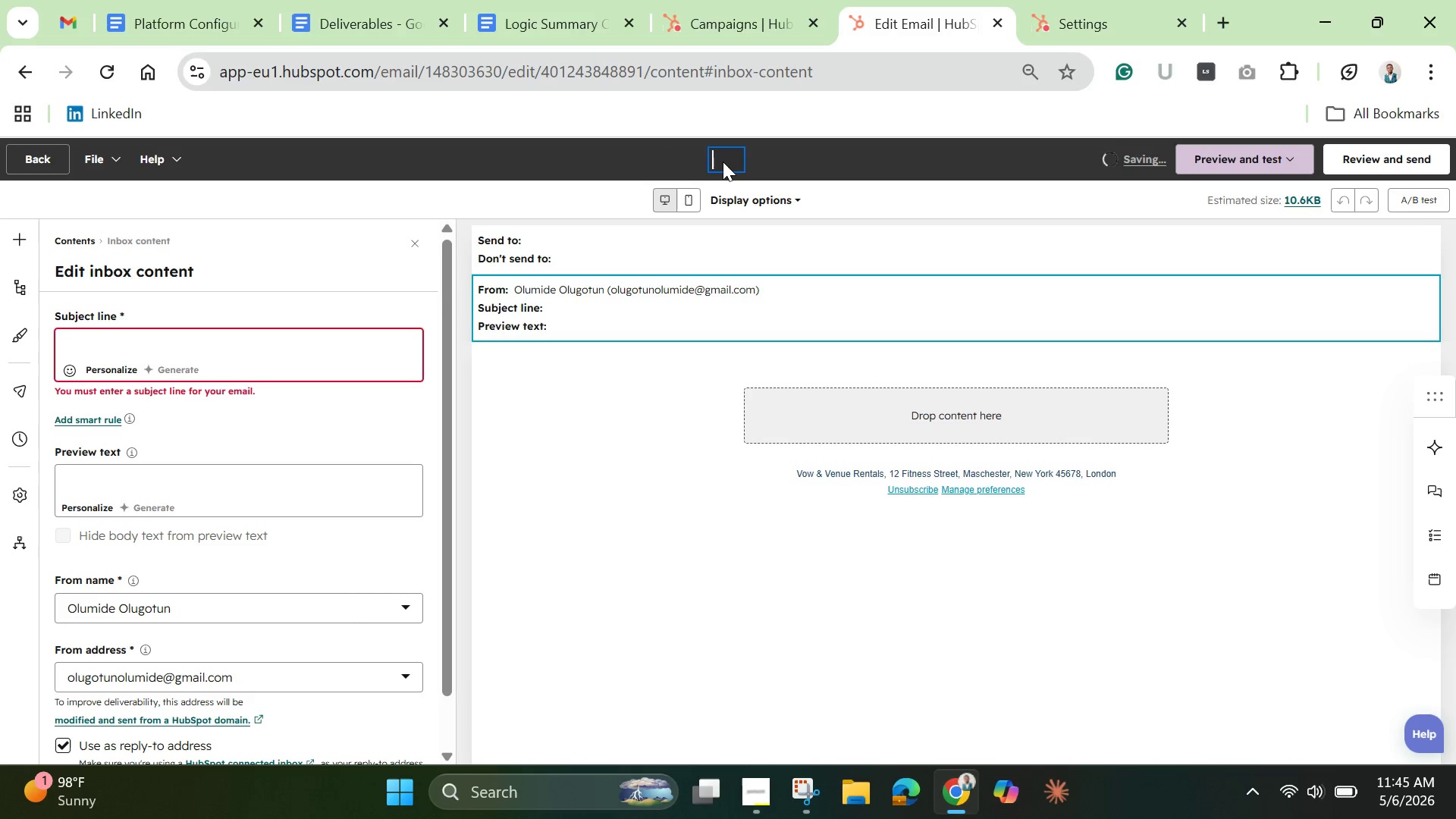 
type(03 - Luxury Wedding )
 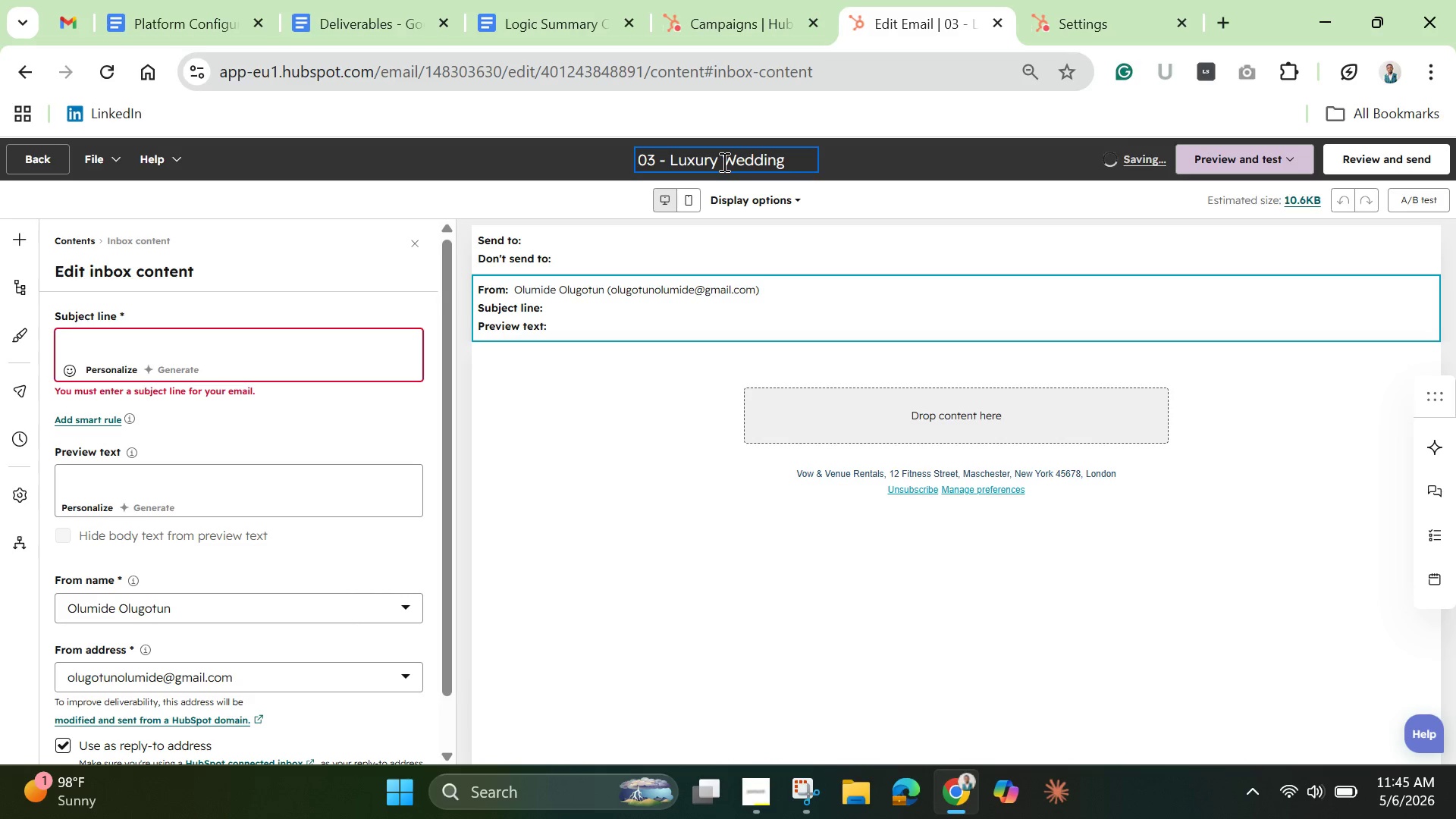 
wait(7.64)
 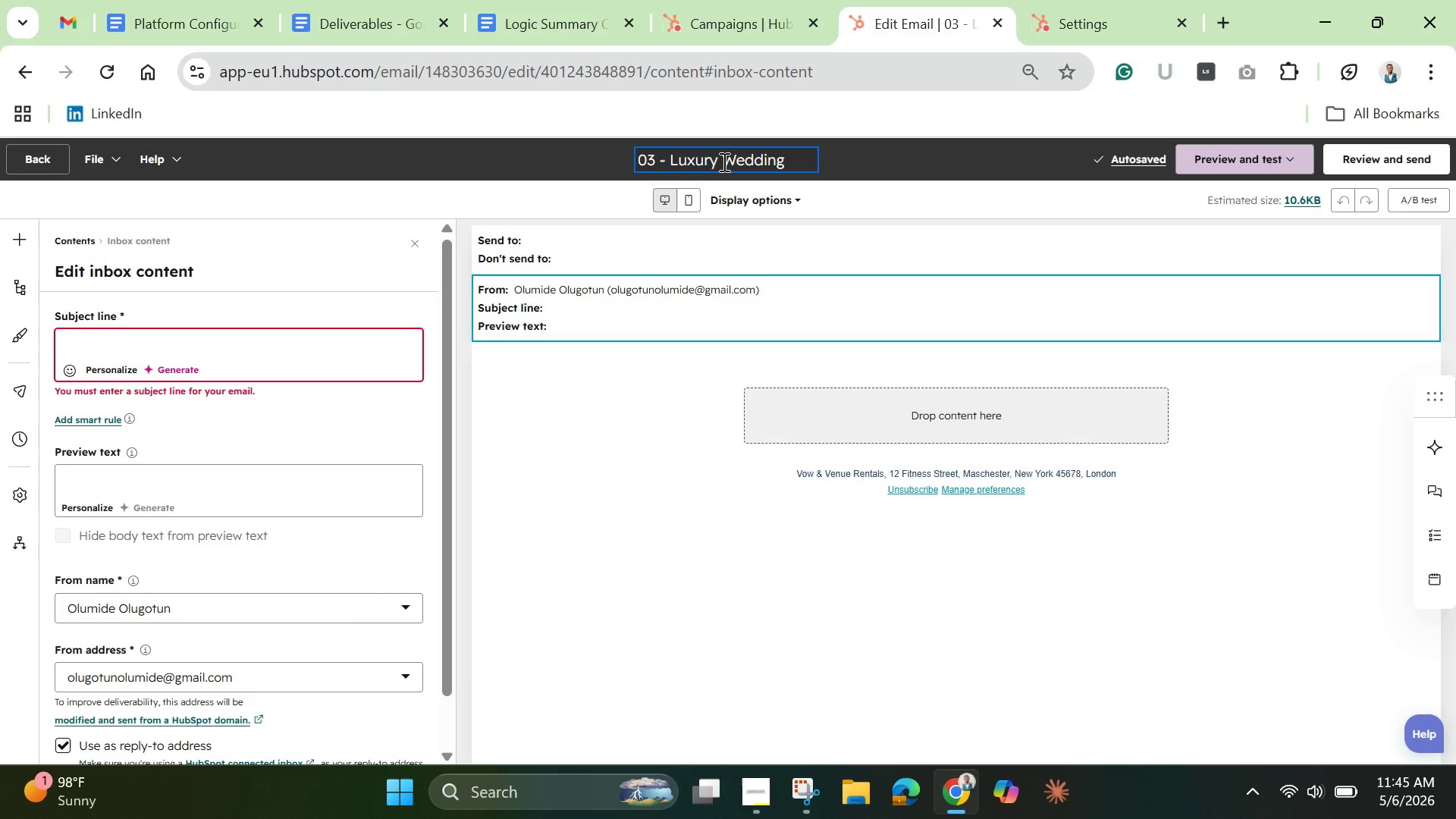 
type(Des)
 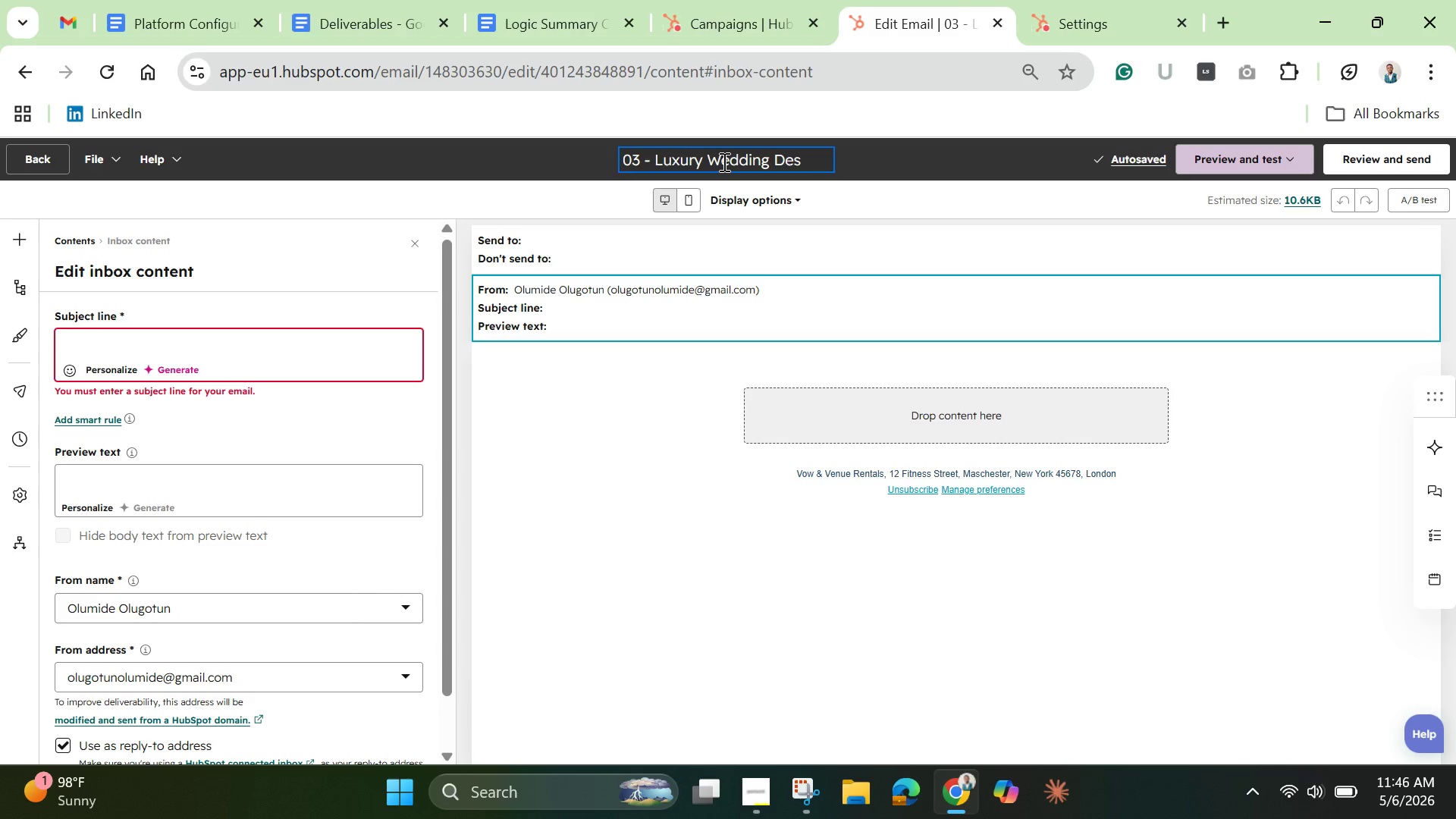 
wait(6.16)
 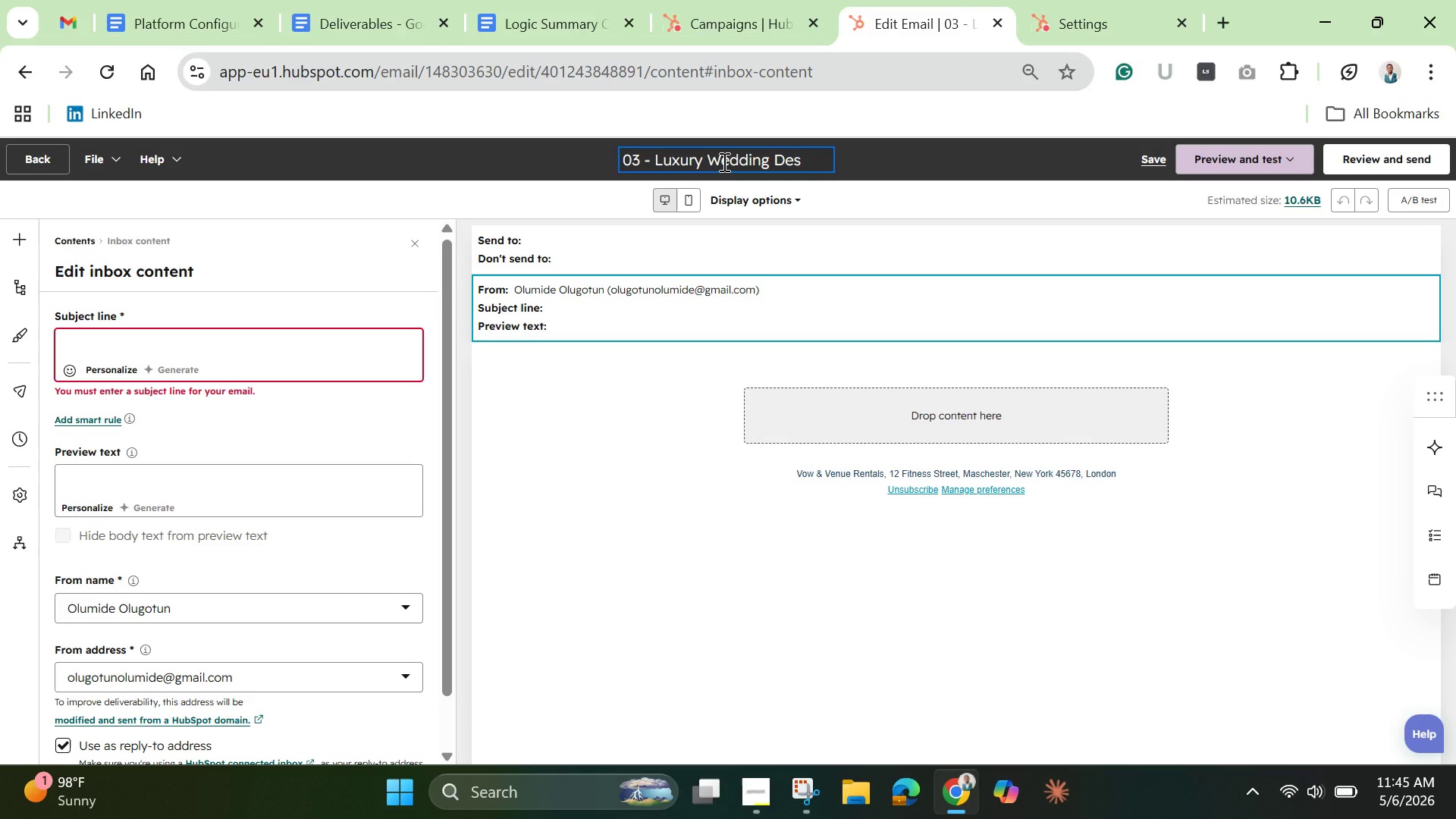 
type(ign )
 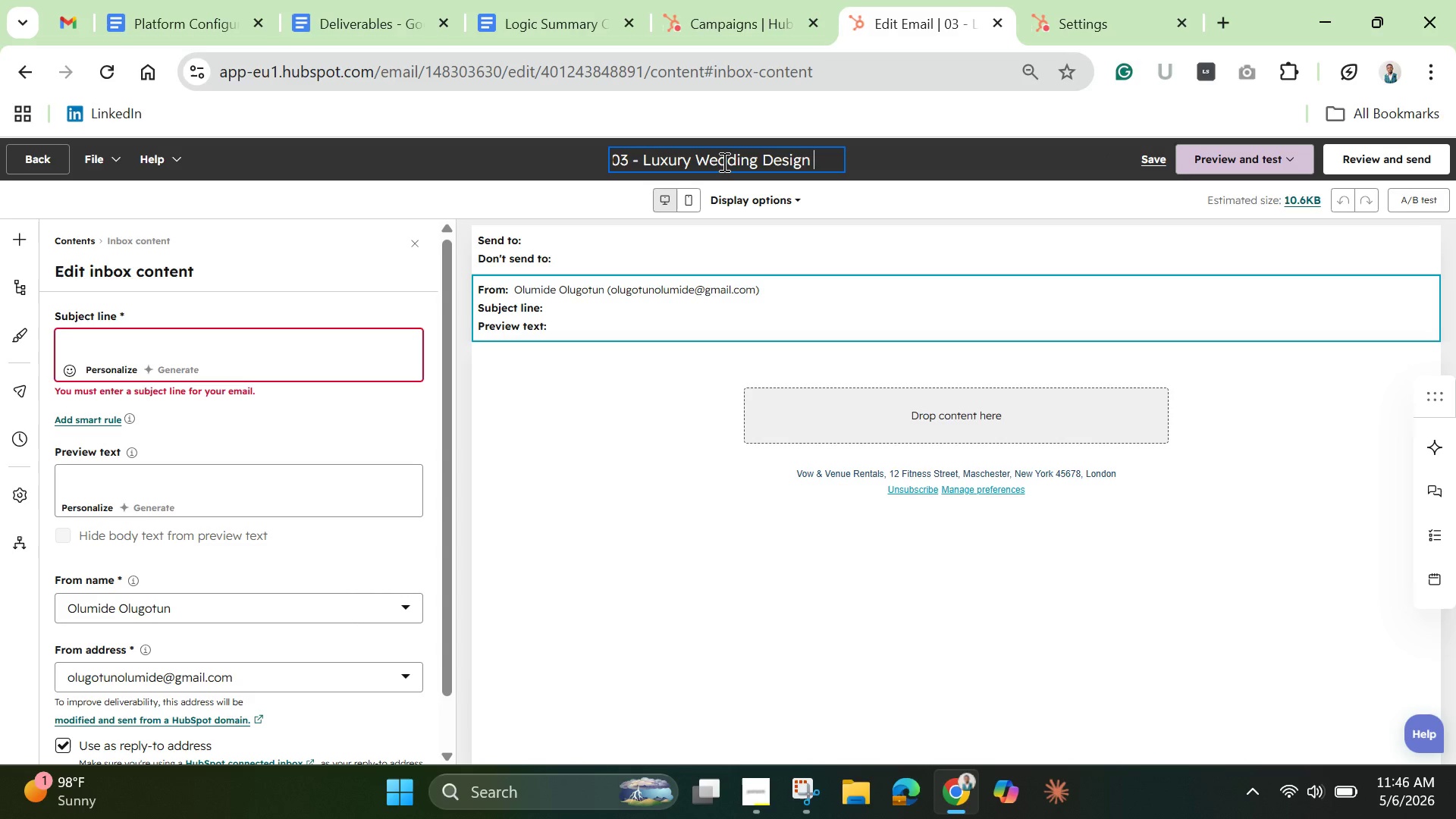 
type(Ti)
 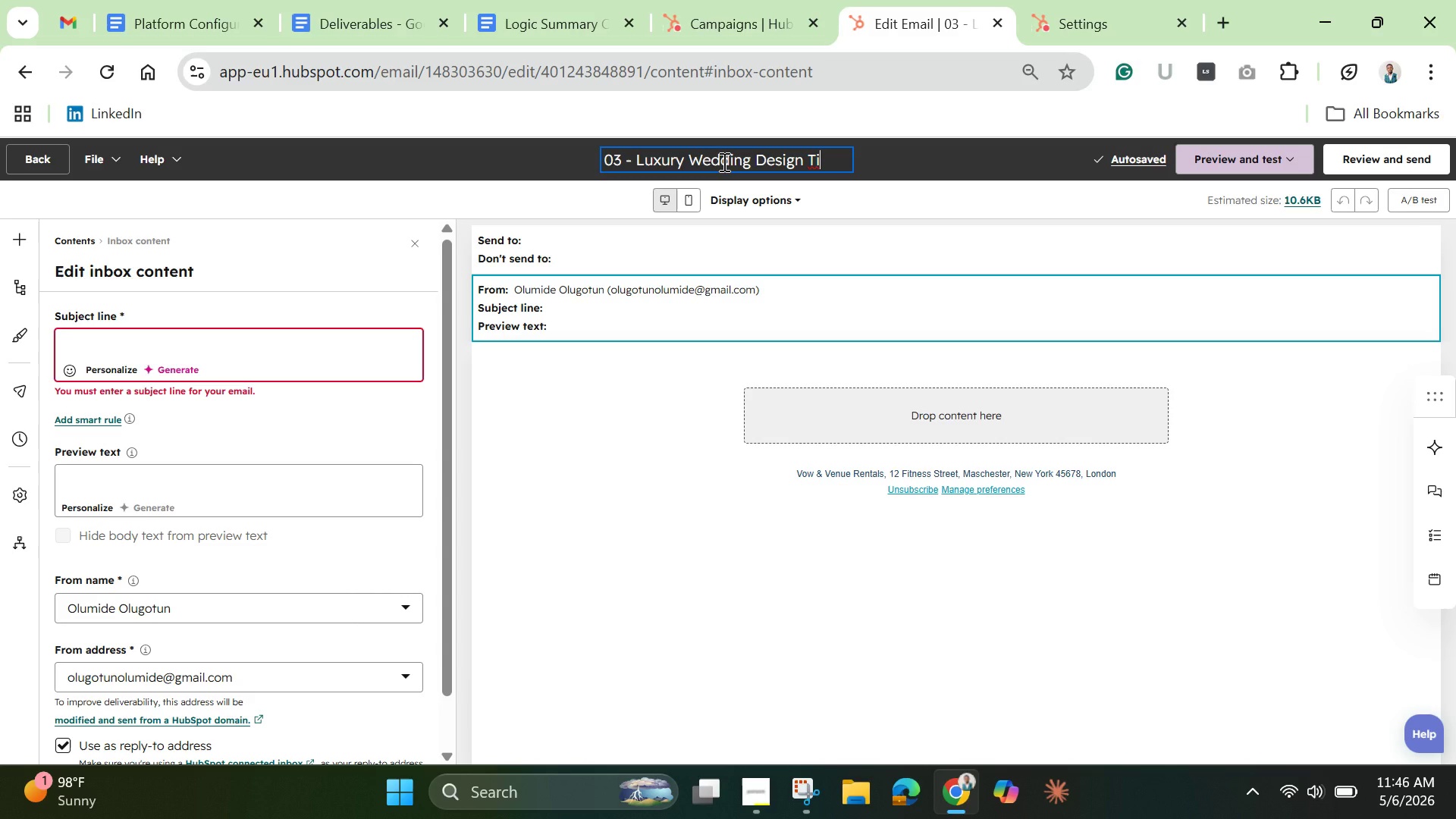 
wait(11.38)
 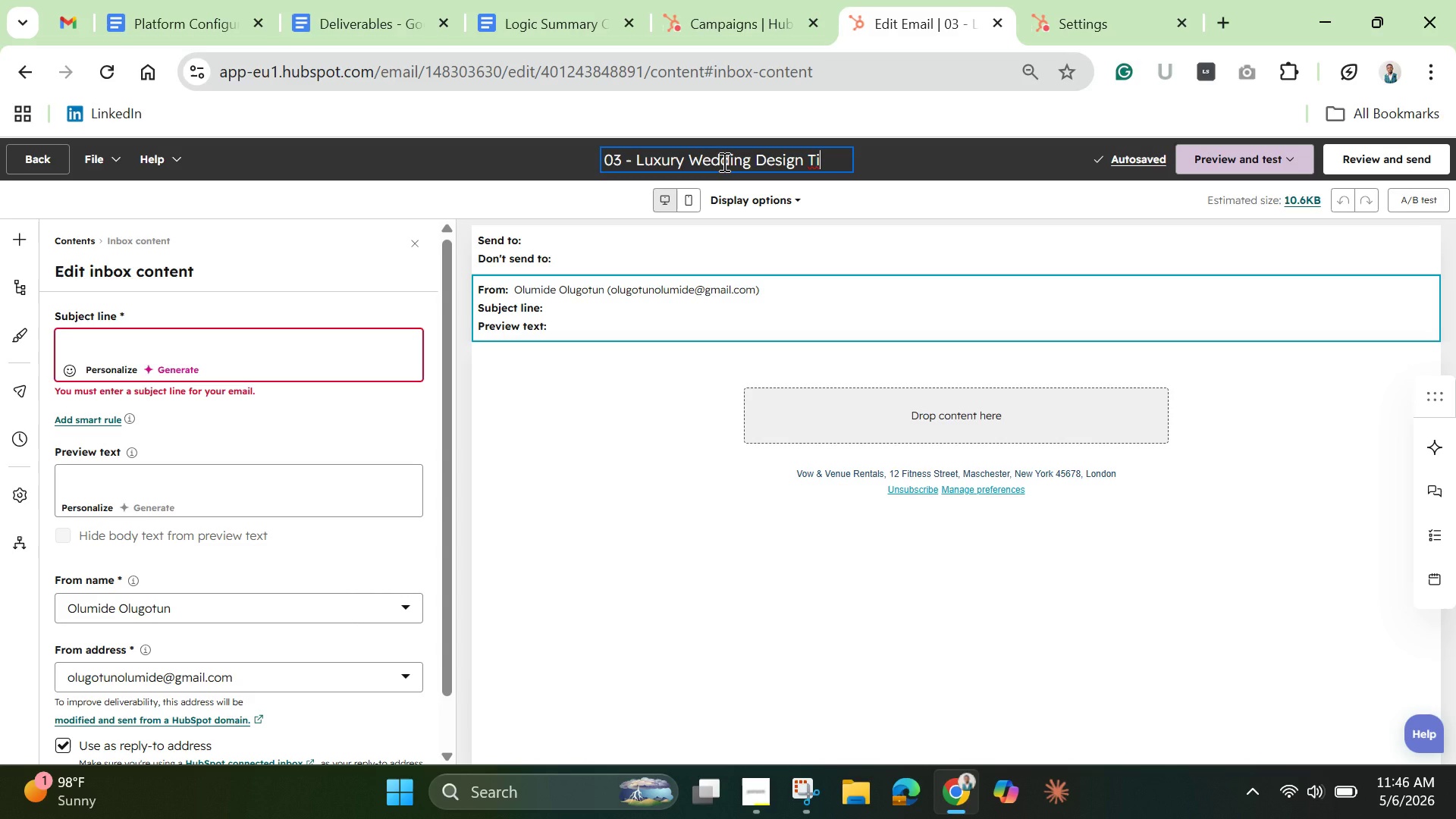 
type(ps)
 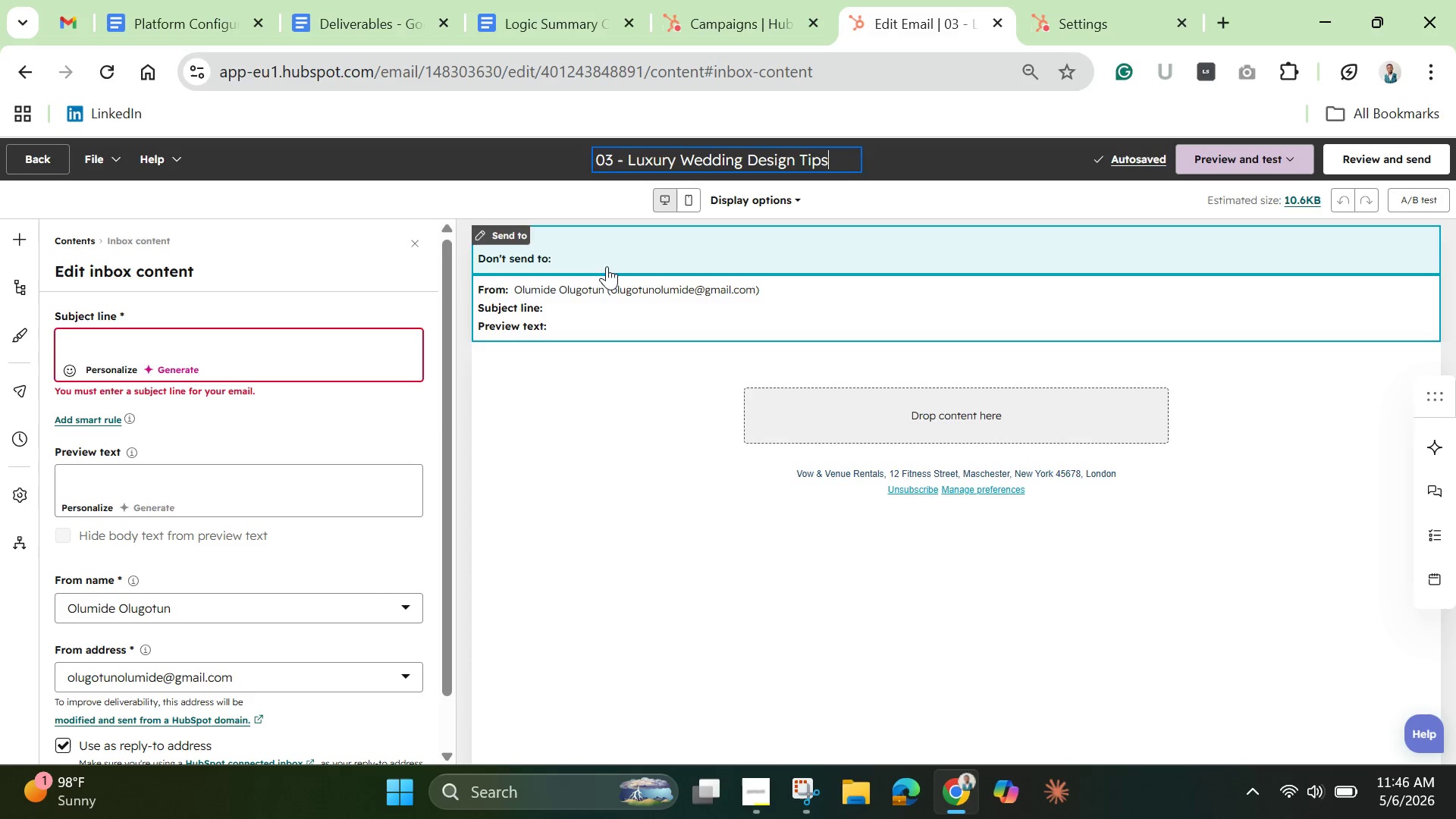 
wait(6.97)
 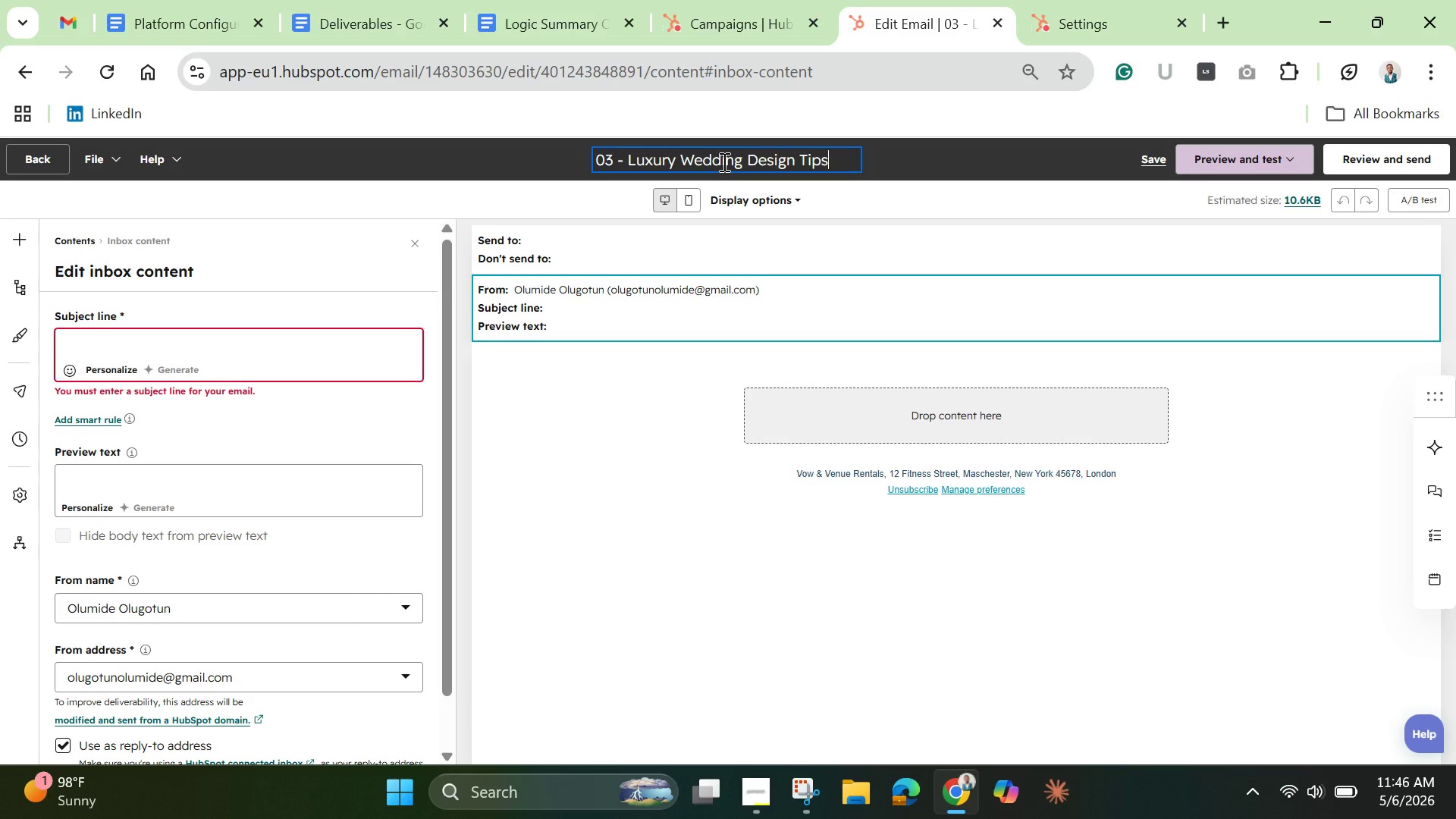 
left_click([268, 346])
 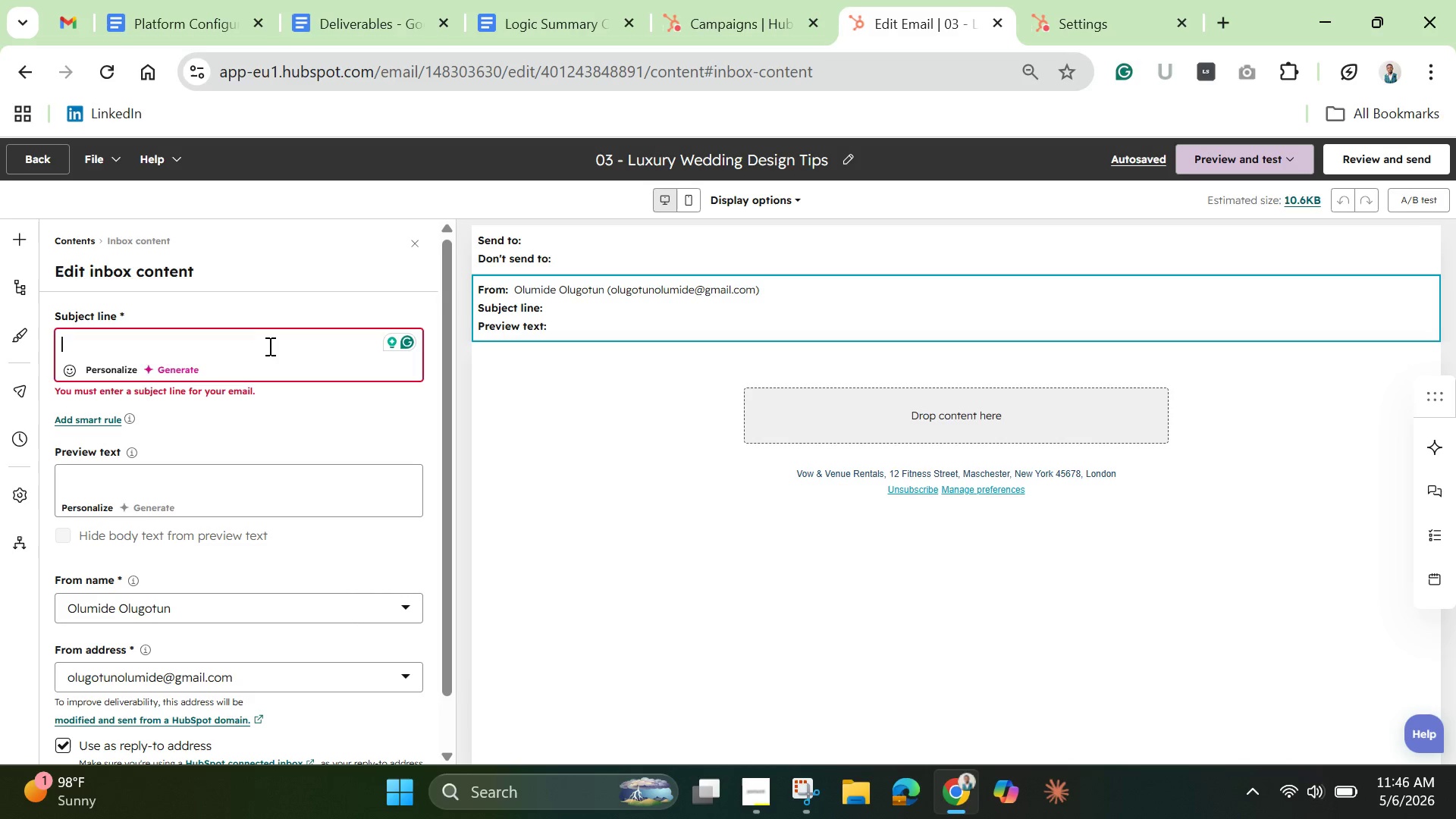 
wait(23.45)
 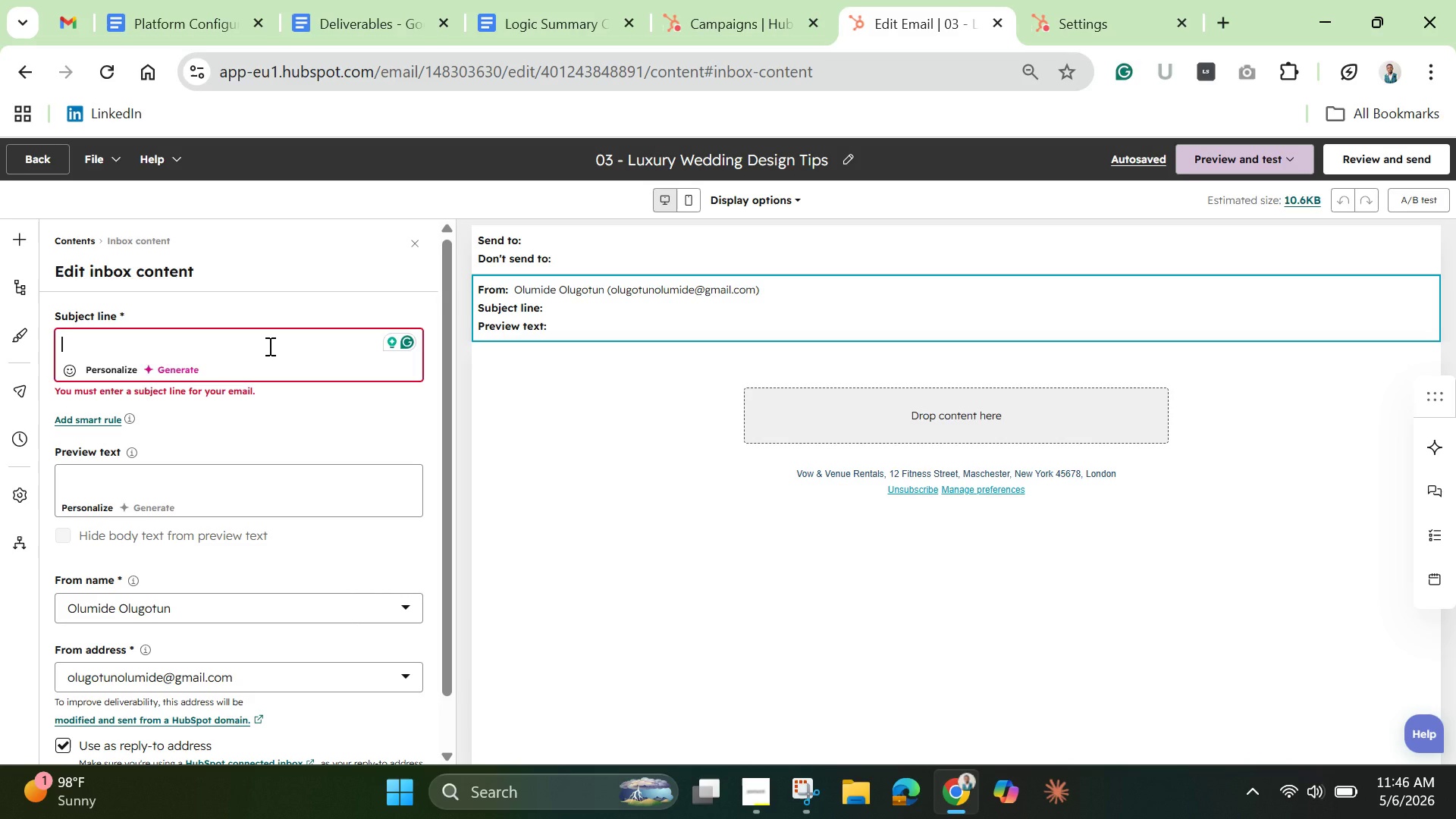 
key(Shift+S)
 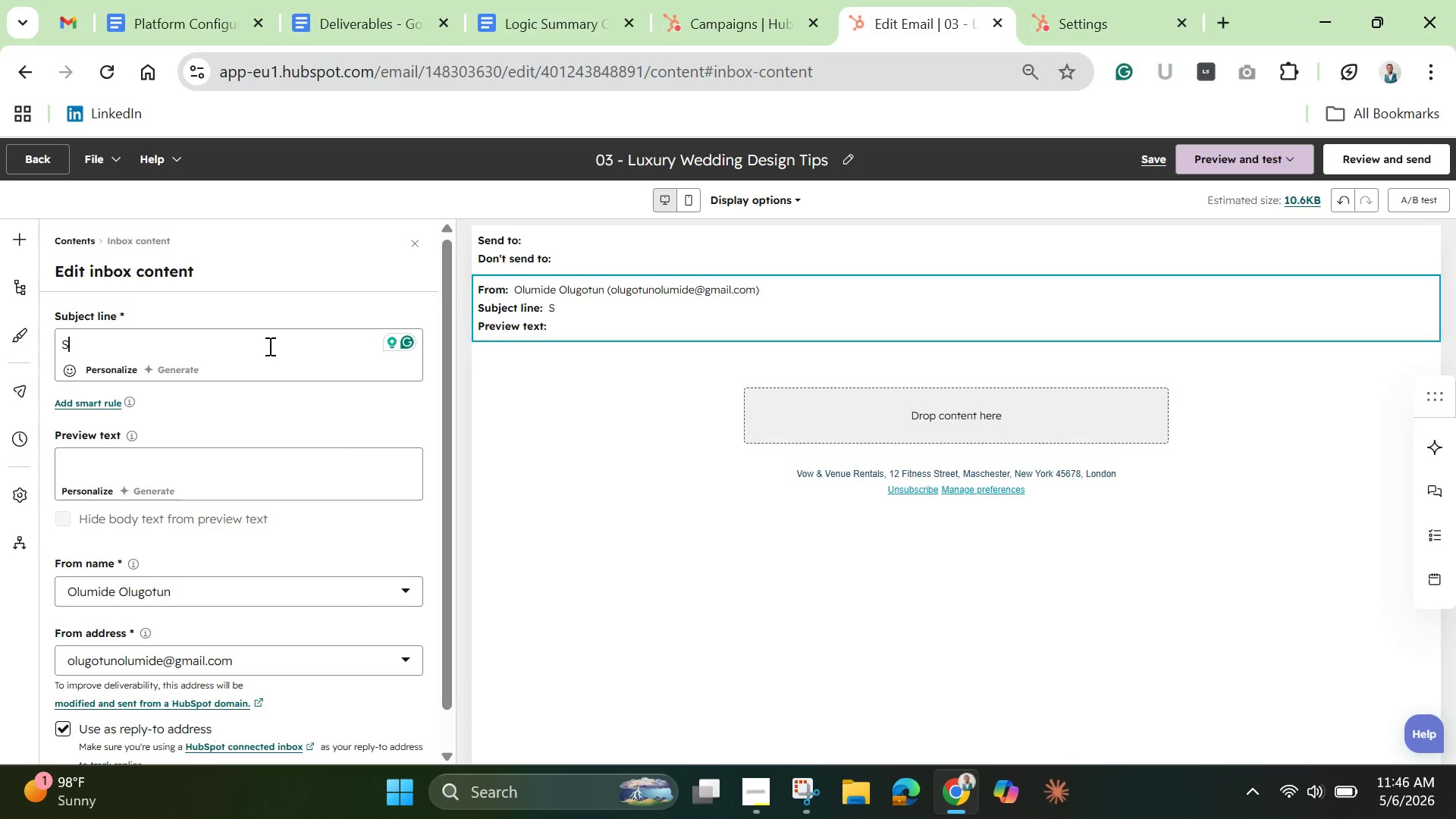 
hold_key(key=Backspace, duration=0.31)
 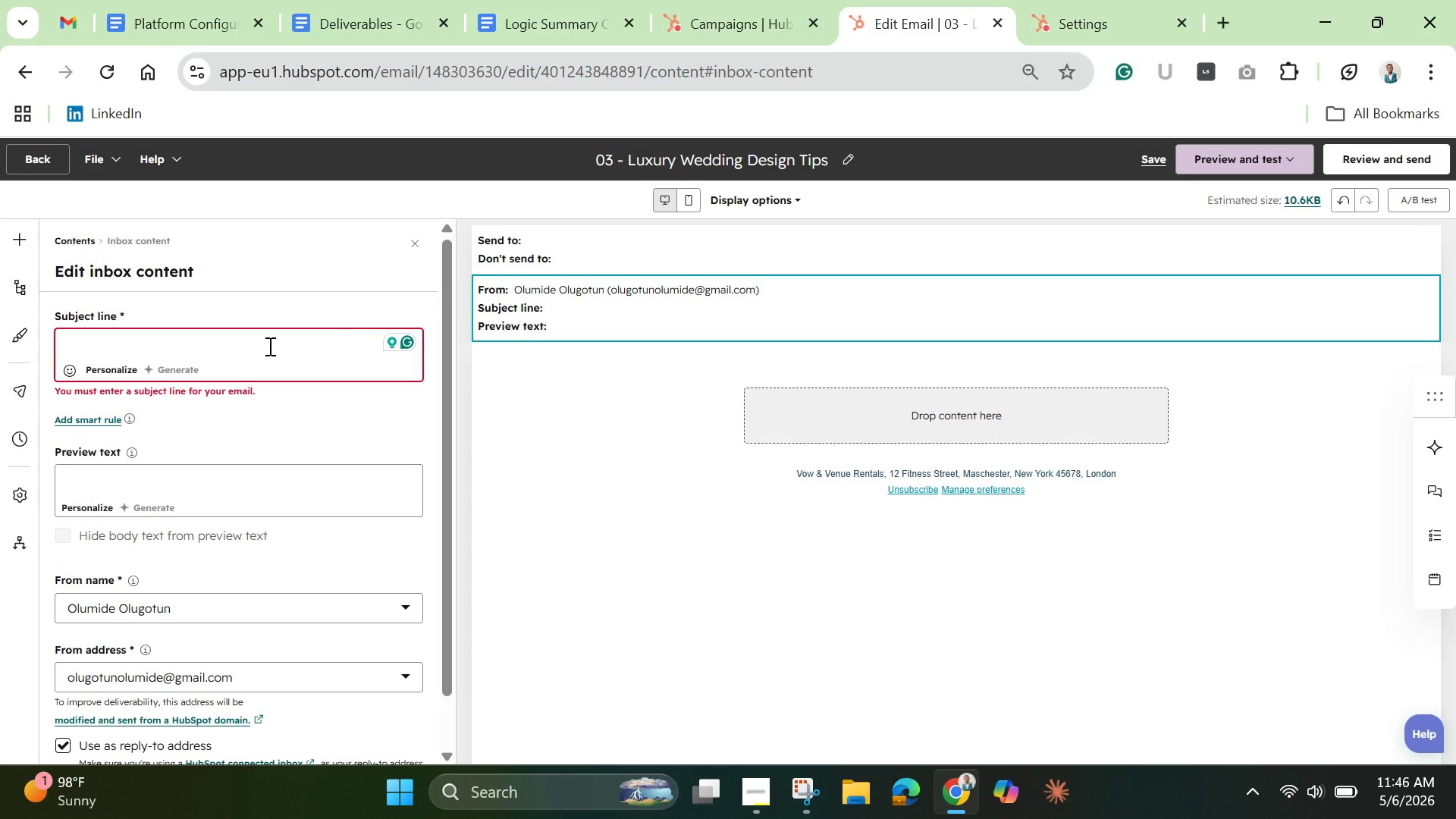 
key(Backspace)
 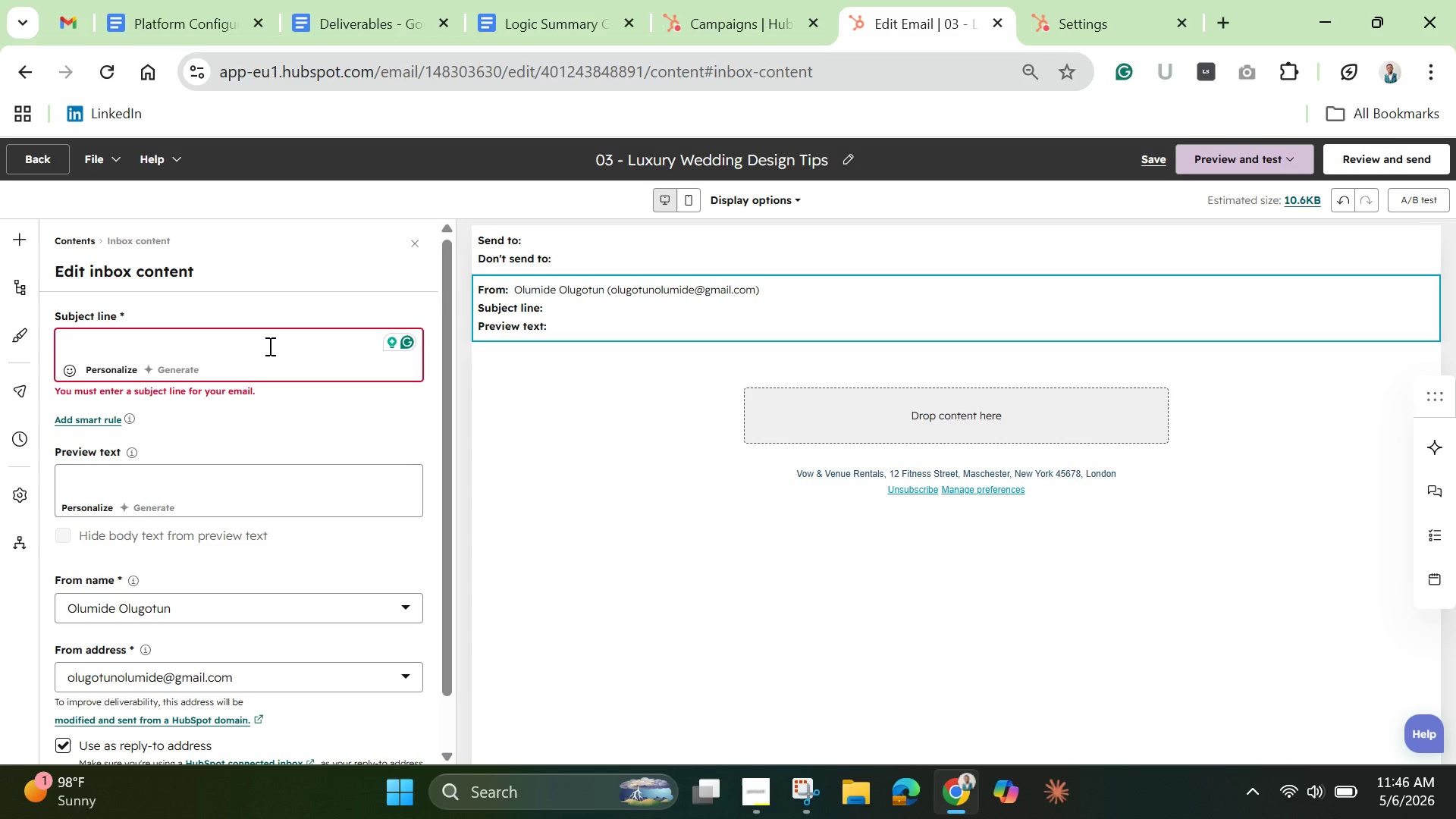 
key(Shift+ShiftLeft)
 